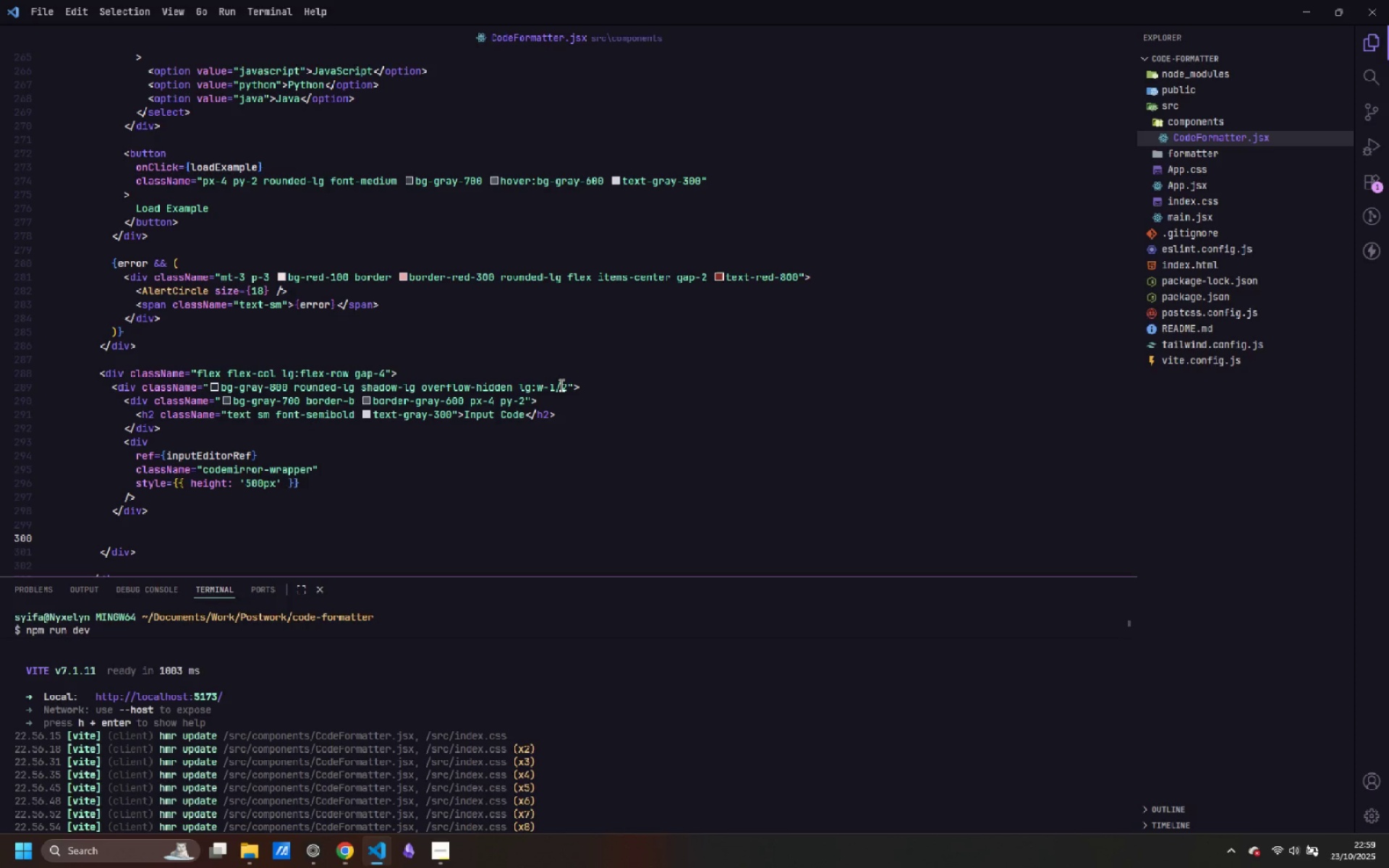 
wait(6.67)
 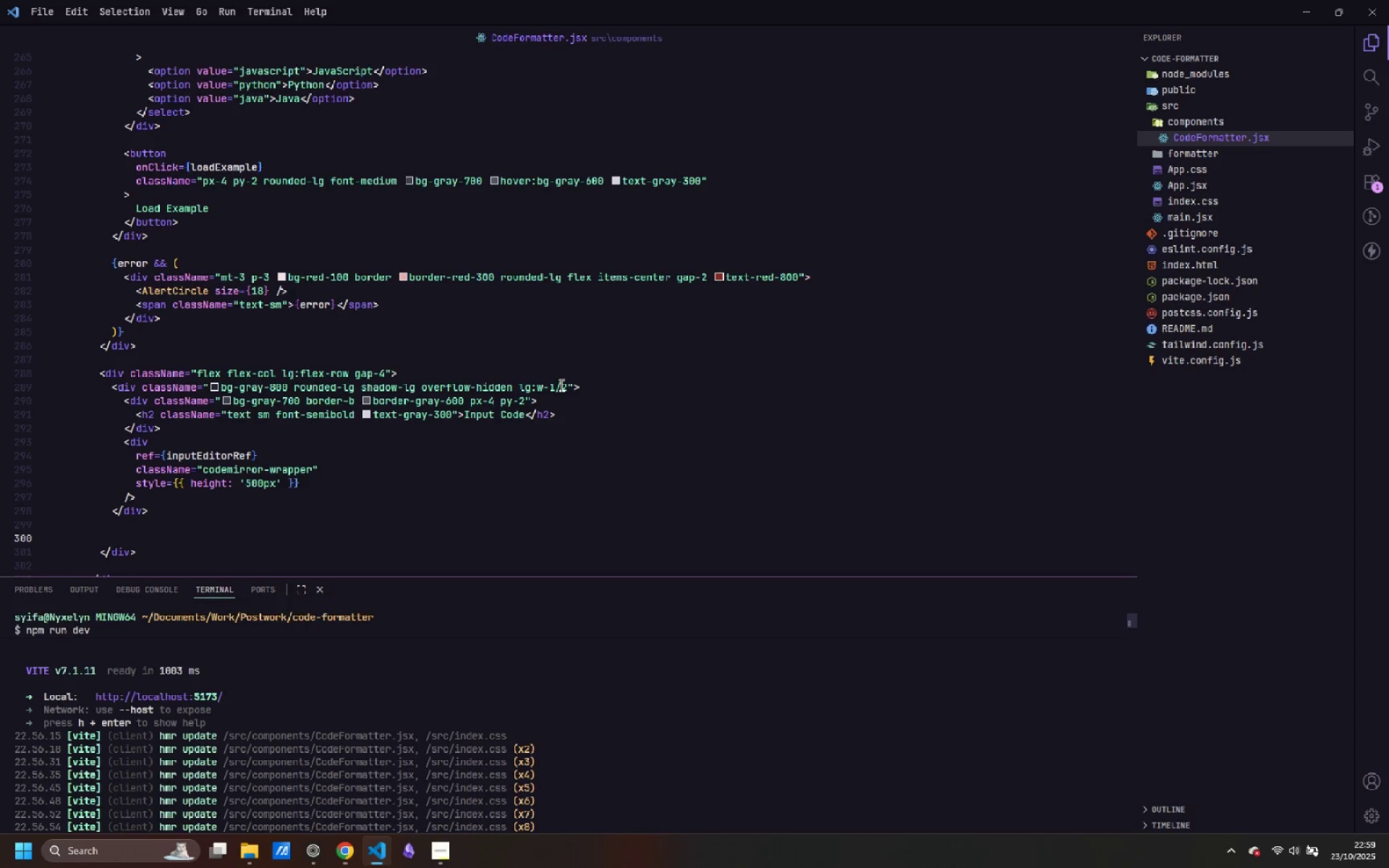 
type(<div>)
 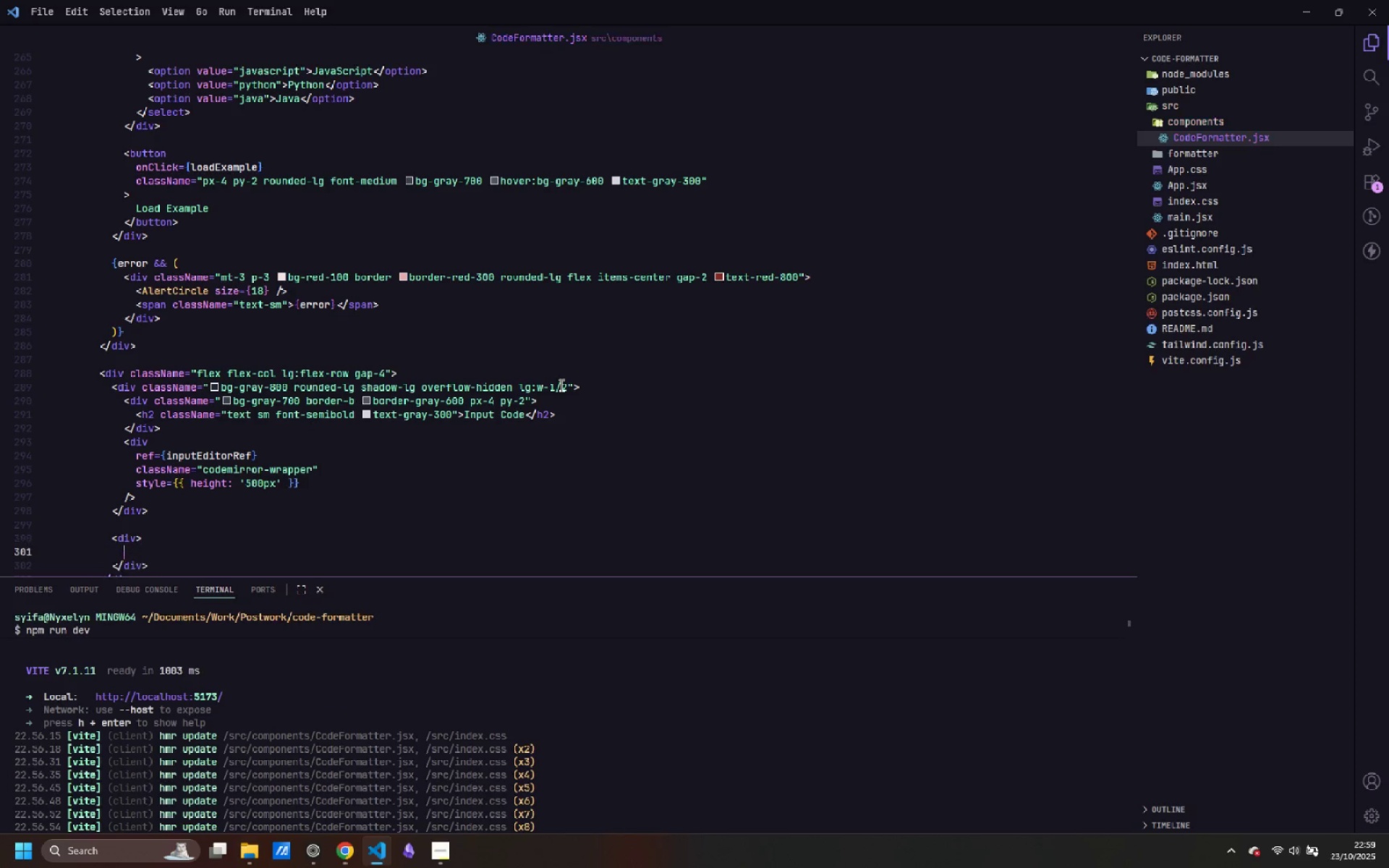 
 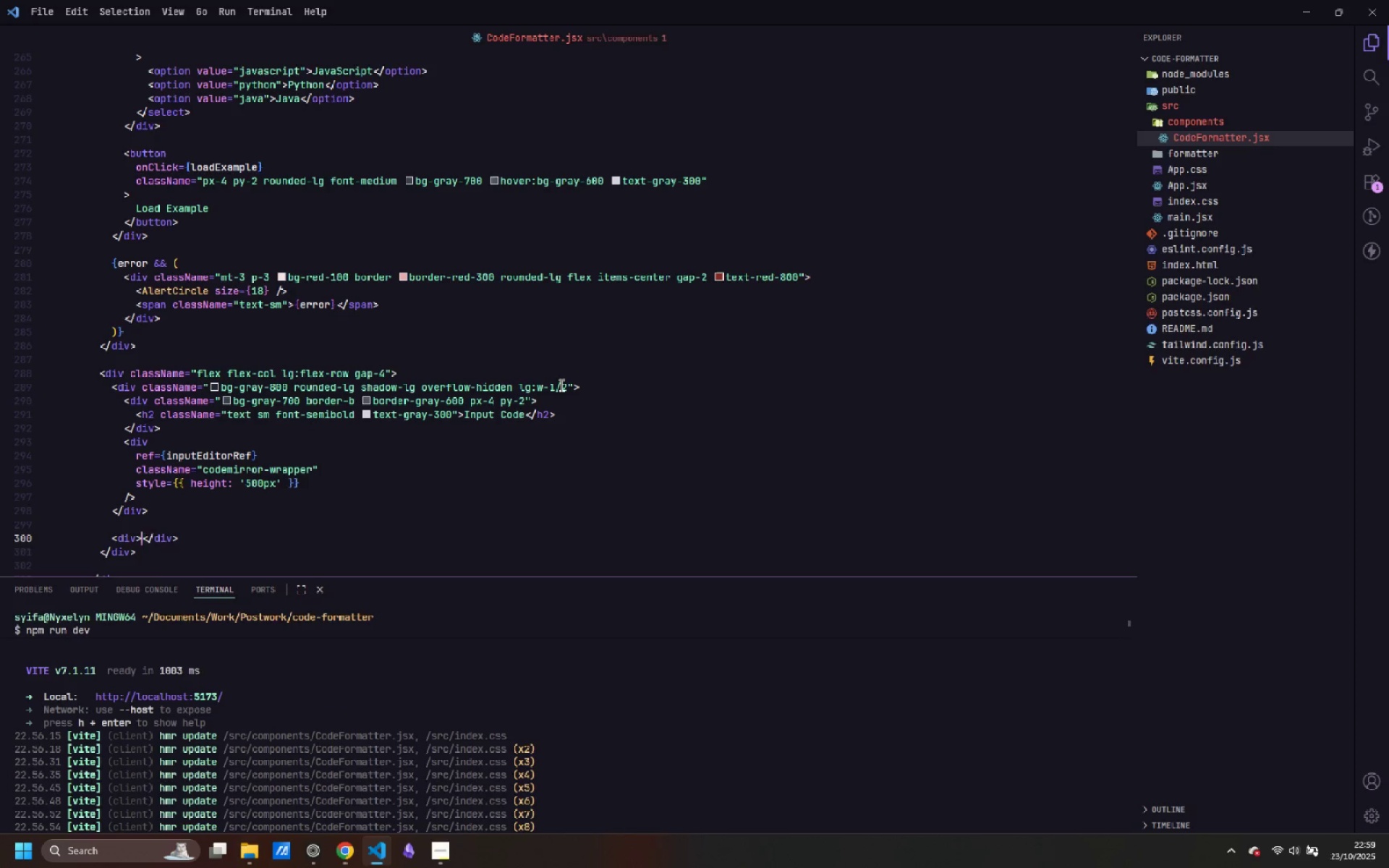 
key(Enter)
 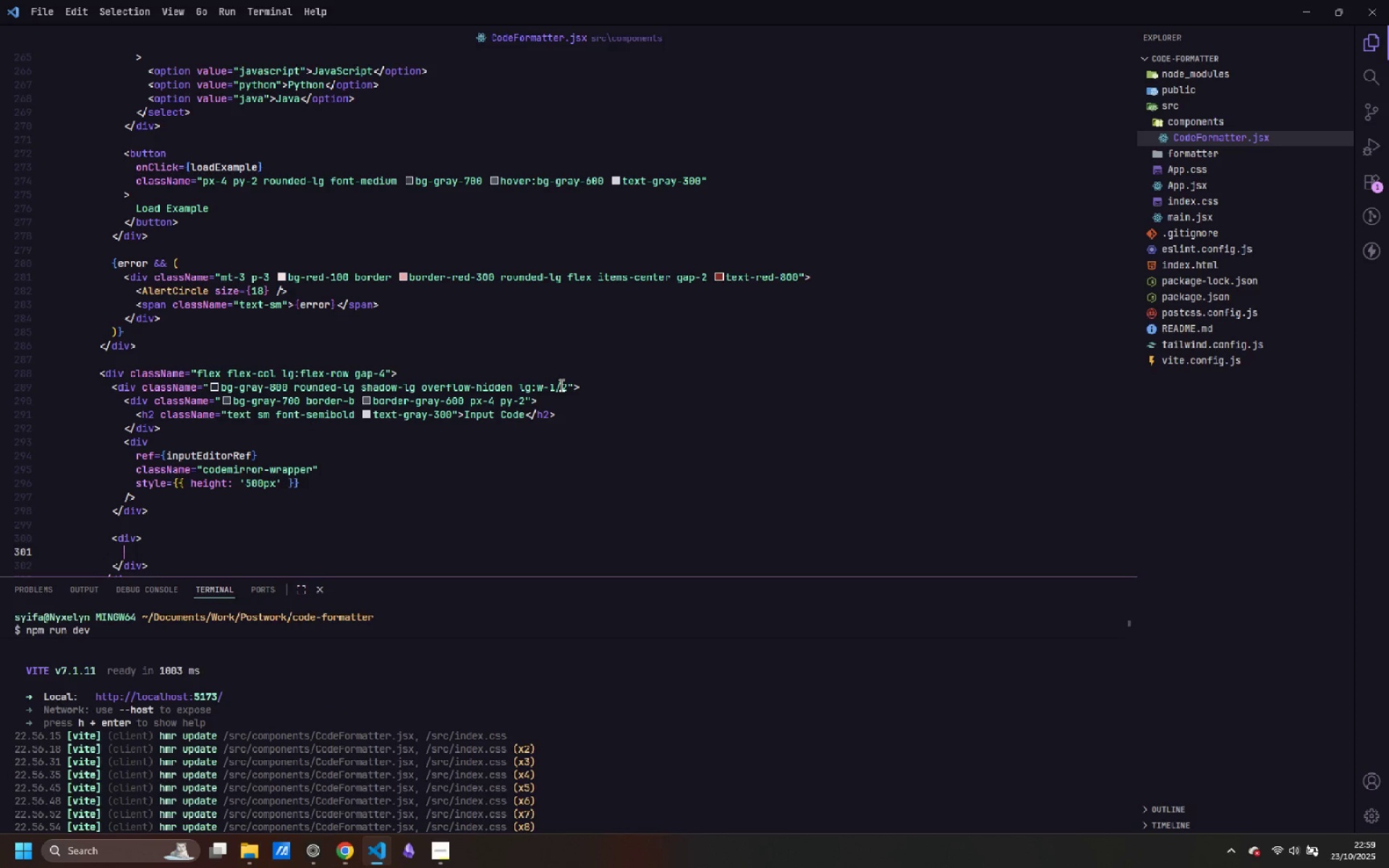 
key(ArrowUp)
 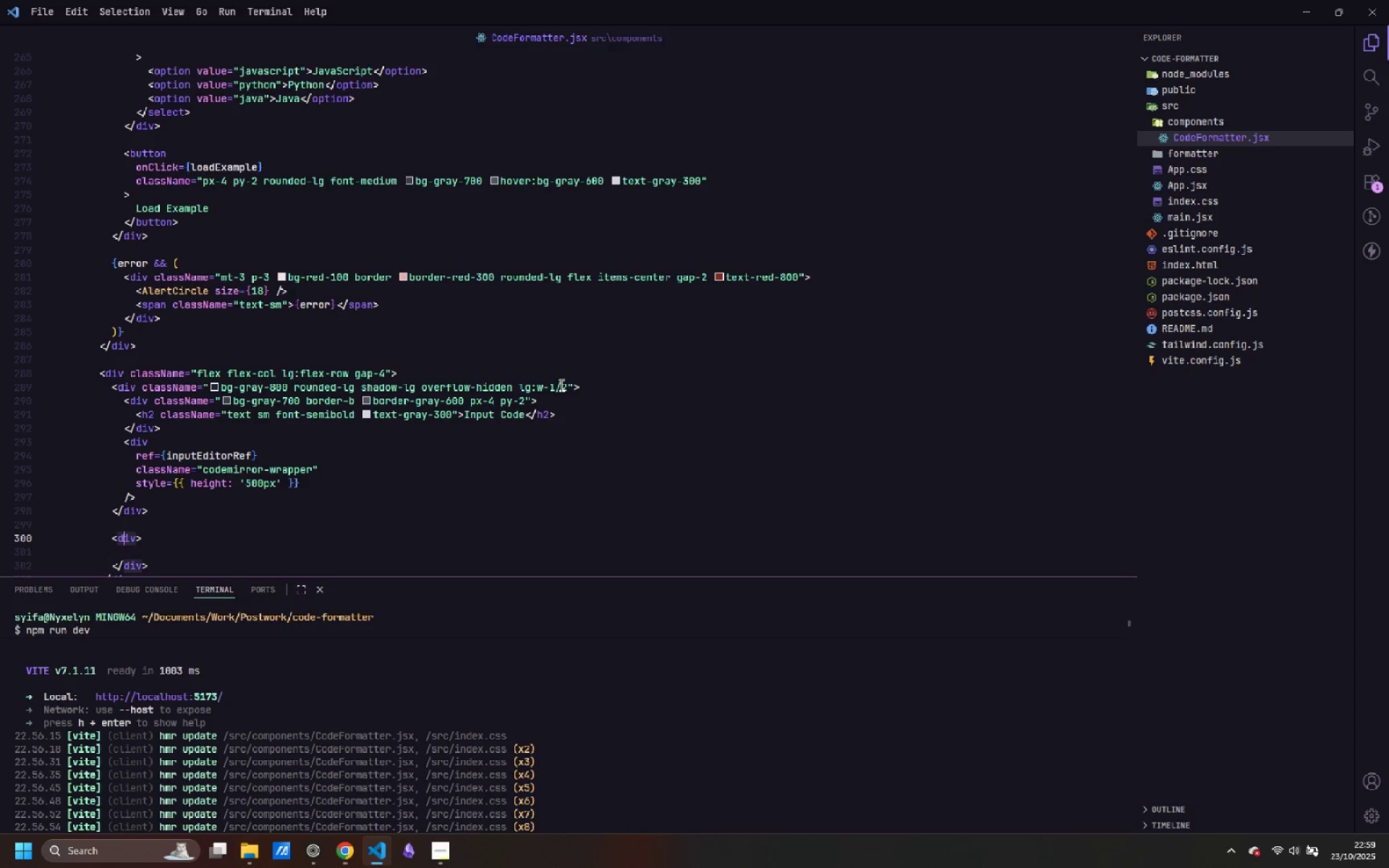 
key(Control+ControlLeft)
 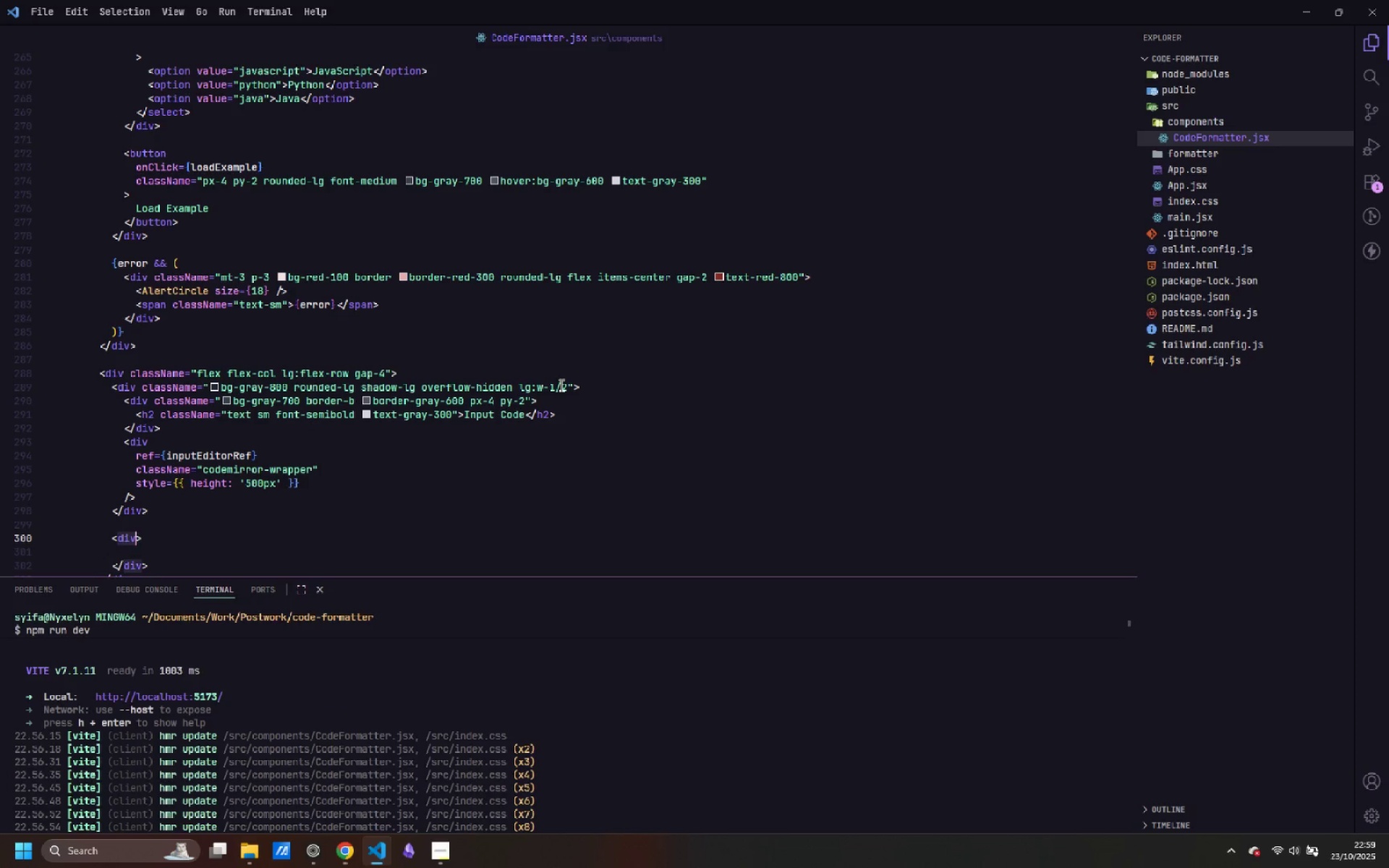 
key(Control+ArrowRight)
 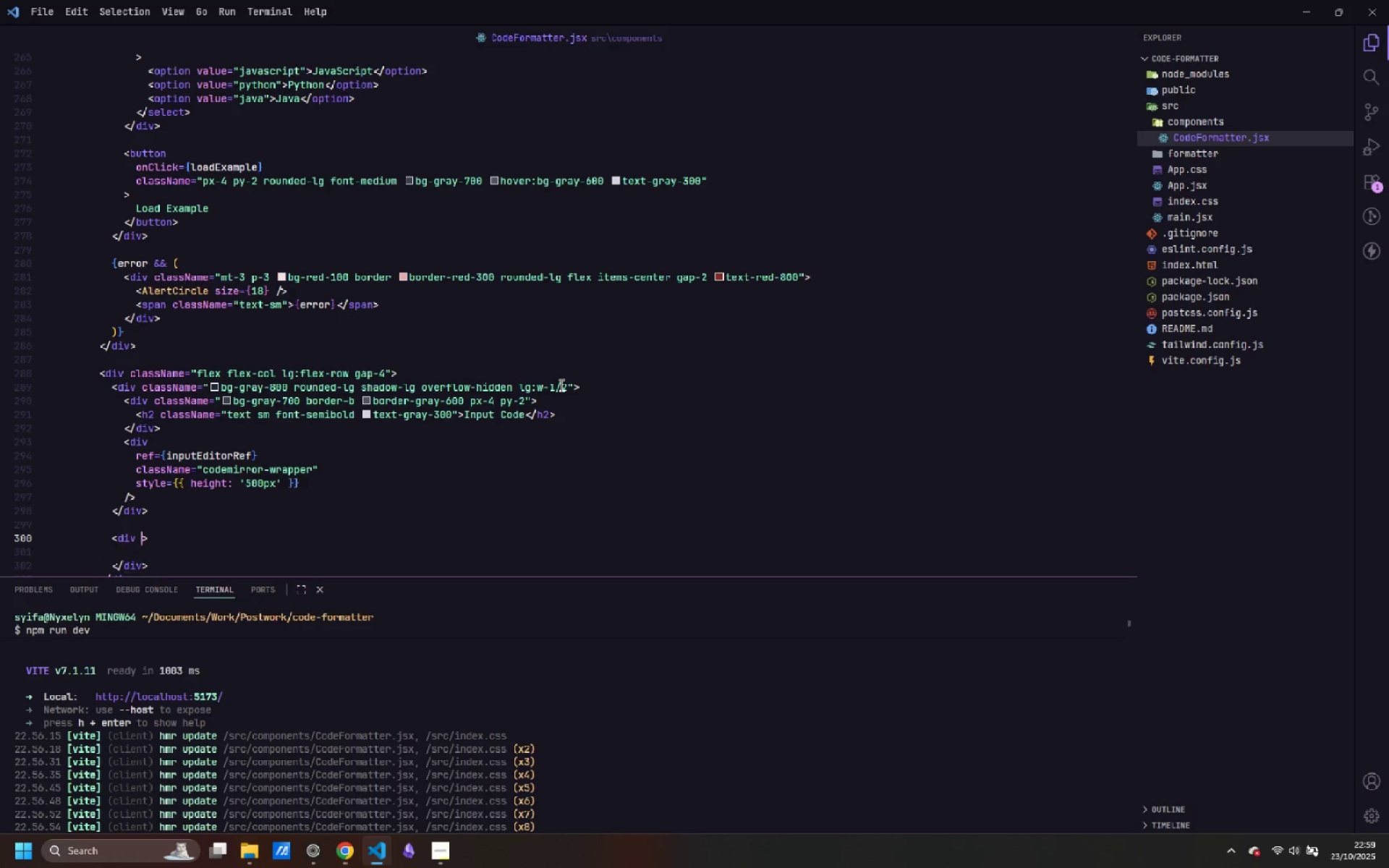 
type( classan)
key(Backspace)
key(Backspace)
type(Name="bg-gra)
 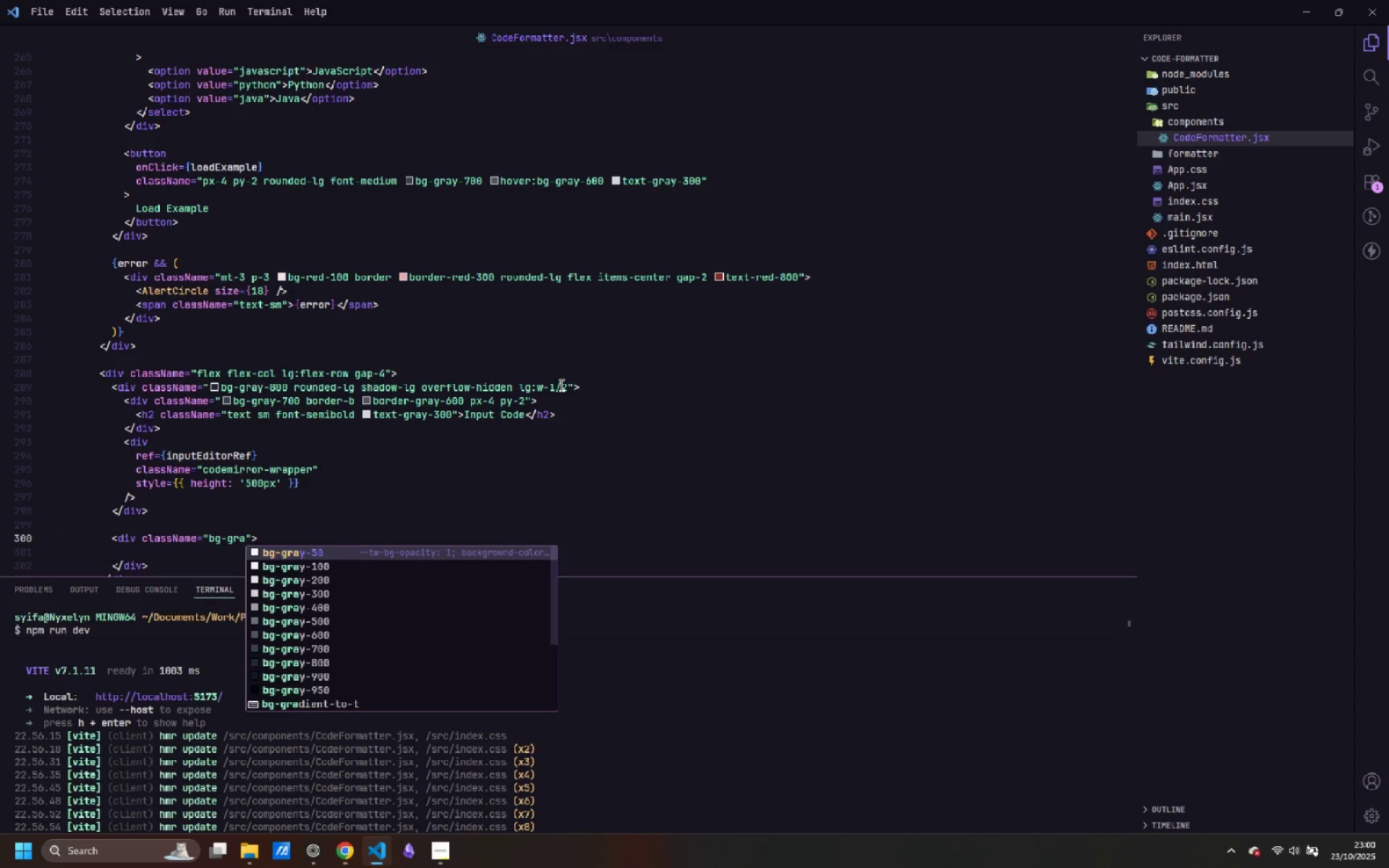 
hold_key(key=ArrowDown, duration=1.14)
 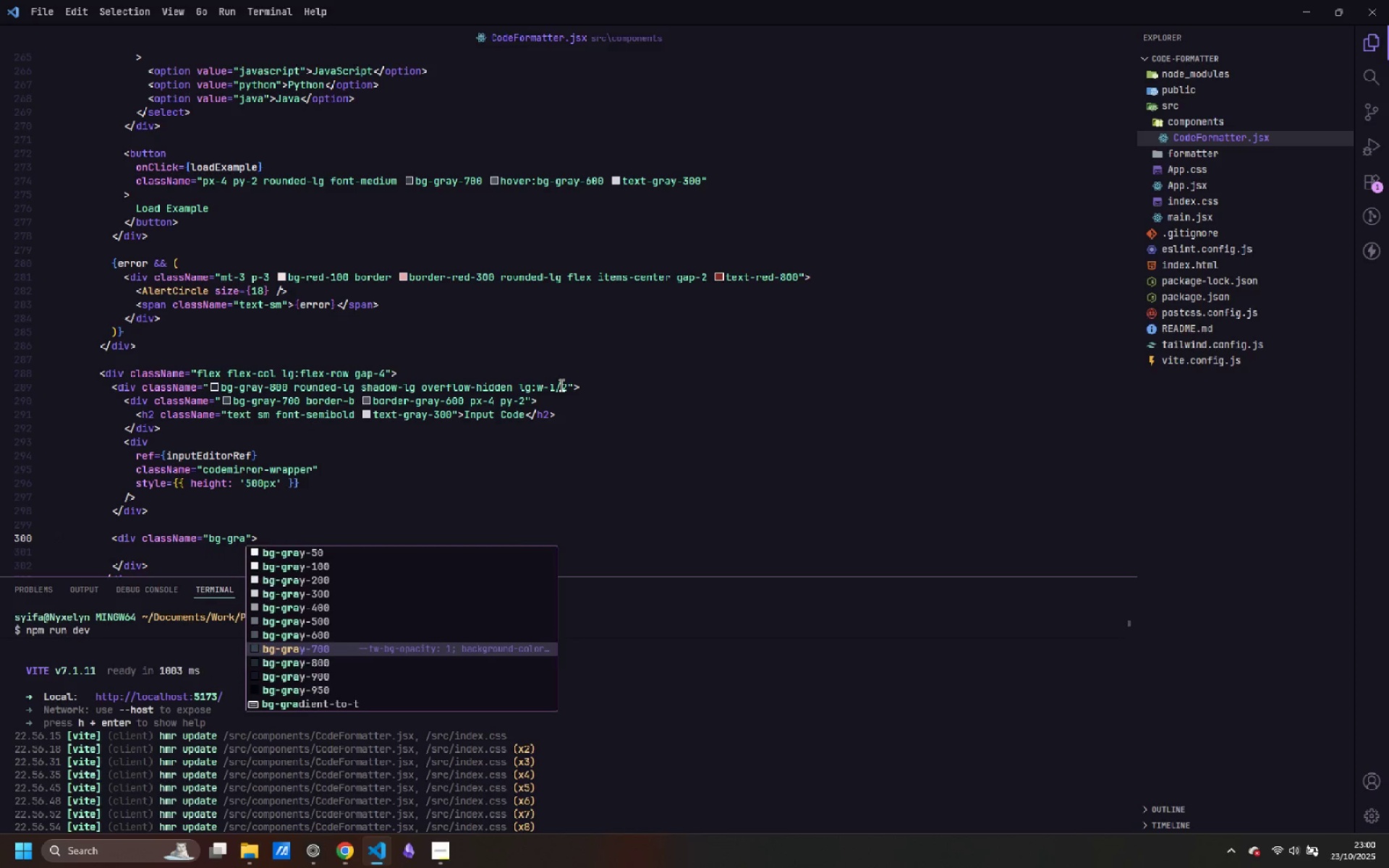 
key(ArrowDown)
 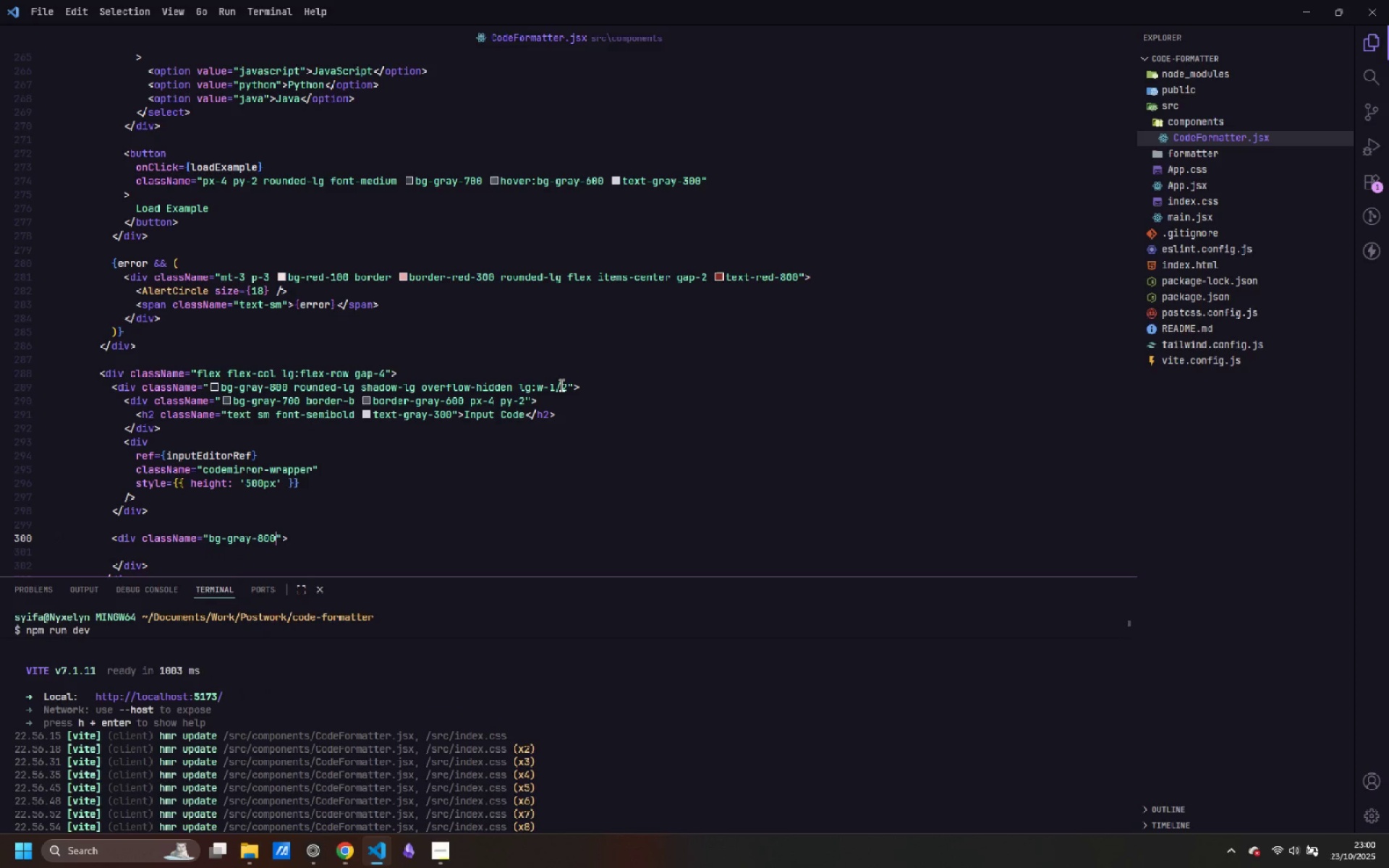 
key(Enter)
 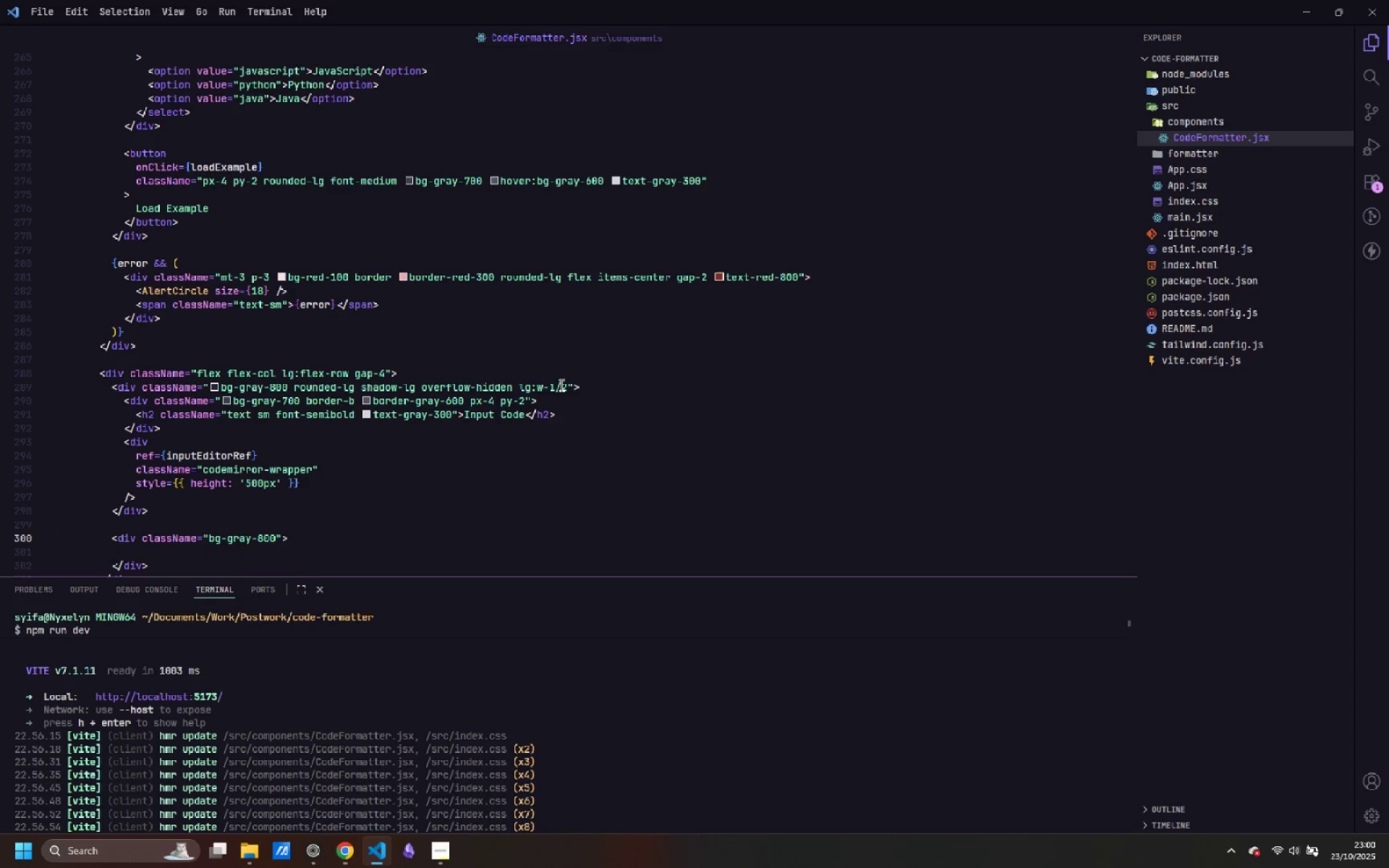 
type( rounedl)
 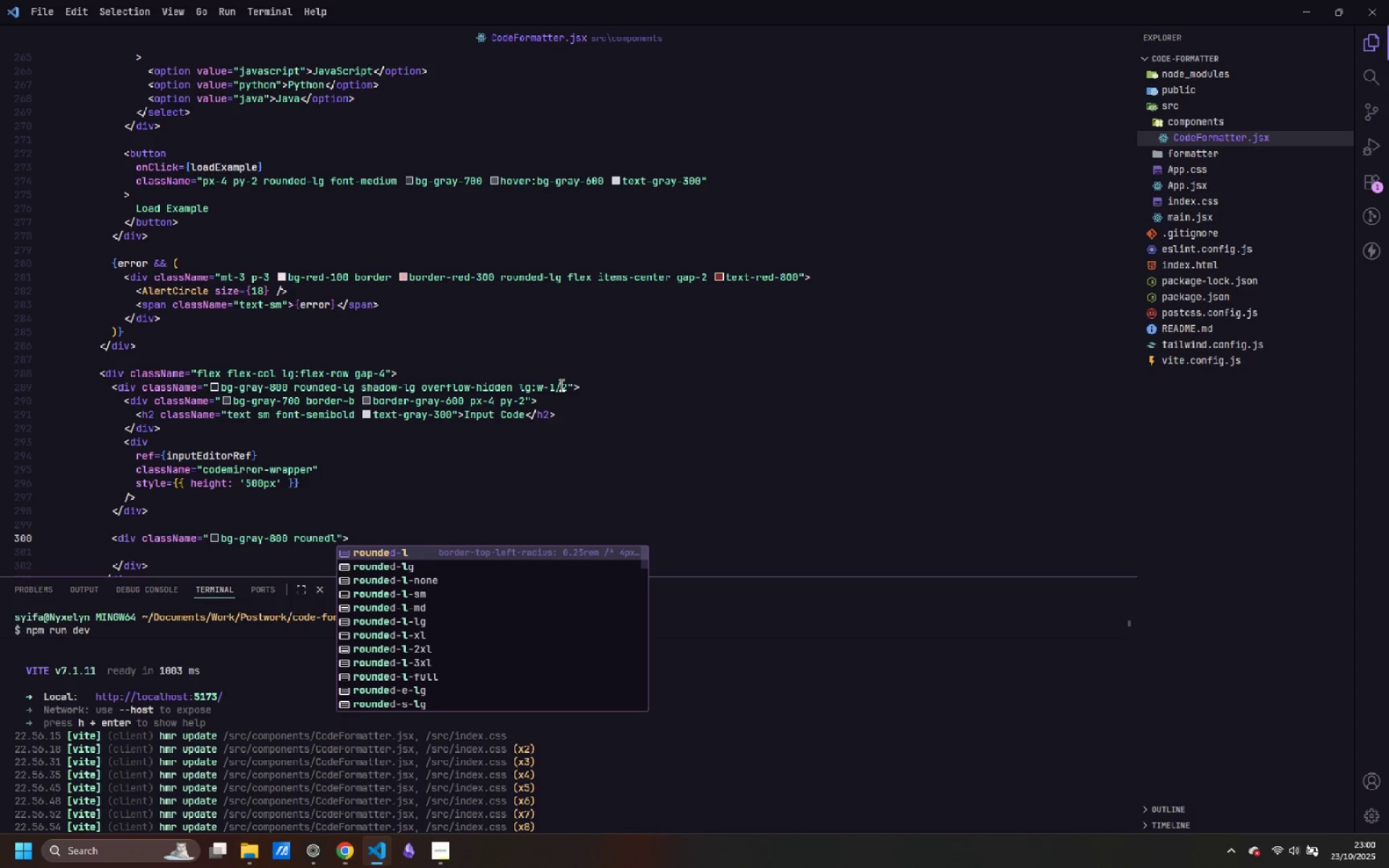 
key(ArrowDown)
 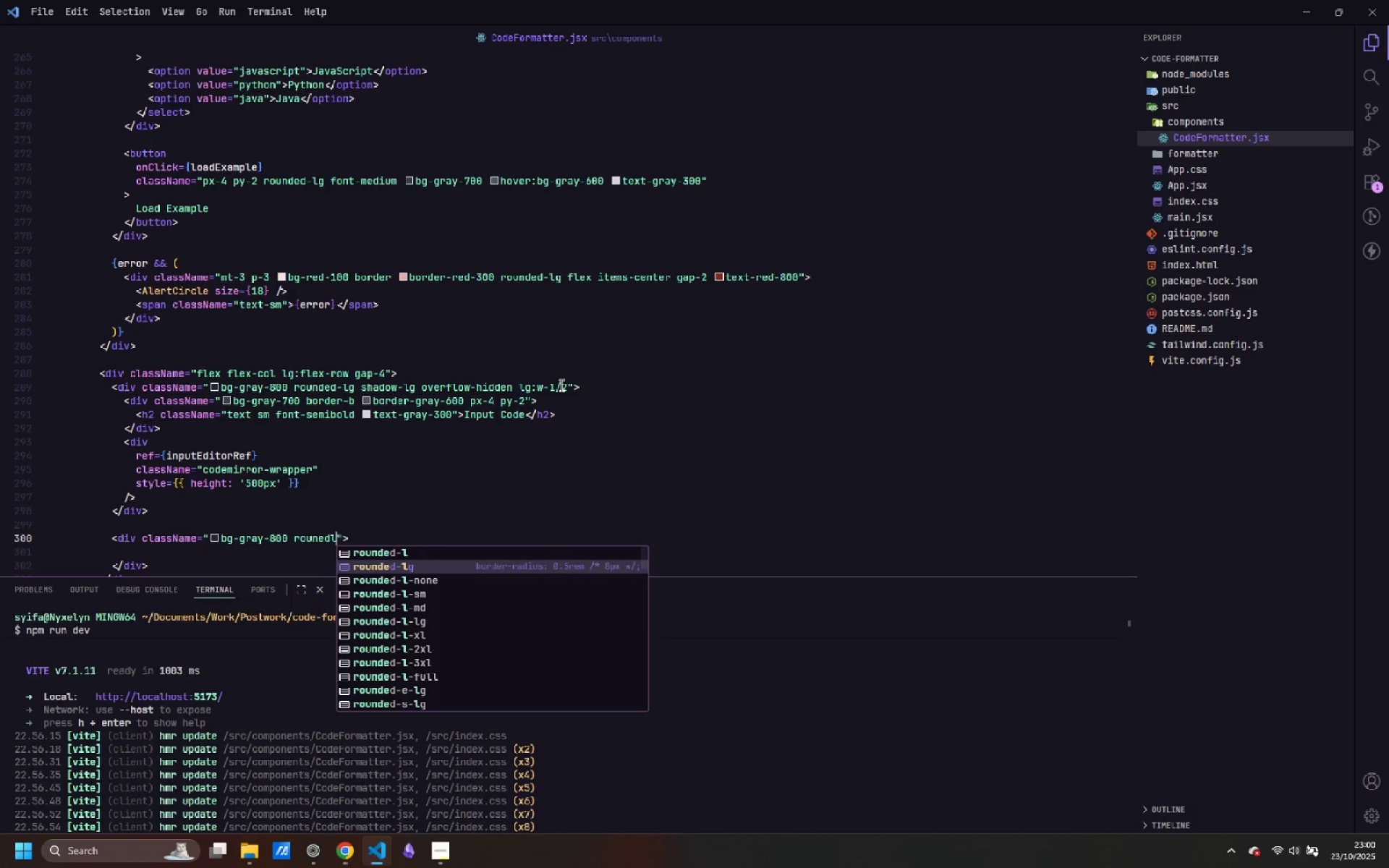 
key(Enter)
 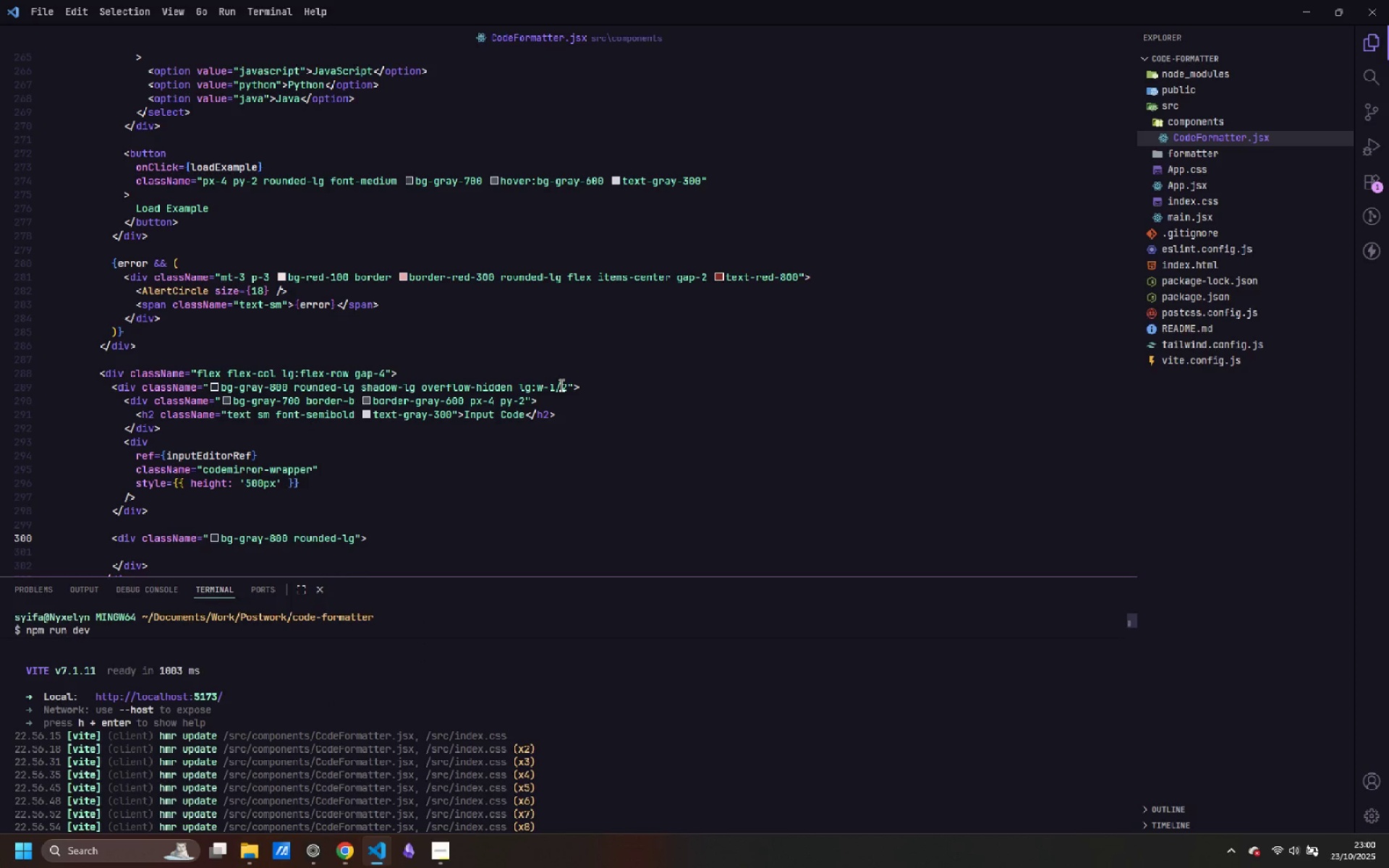 
type( shadow-lh)
key(Backspace)
type(g overfloq)
key(Backspace)
type(w-hidd)
 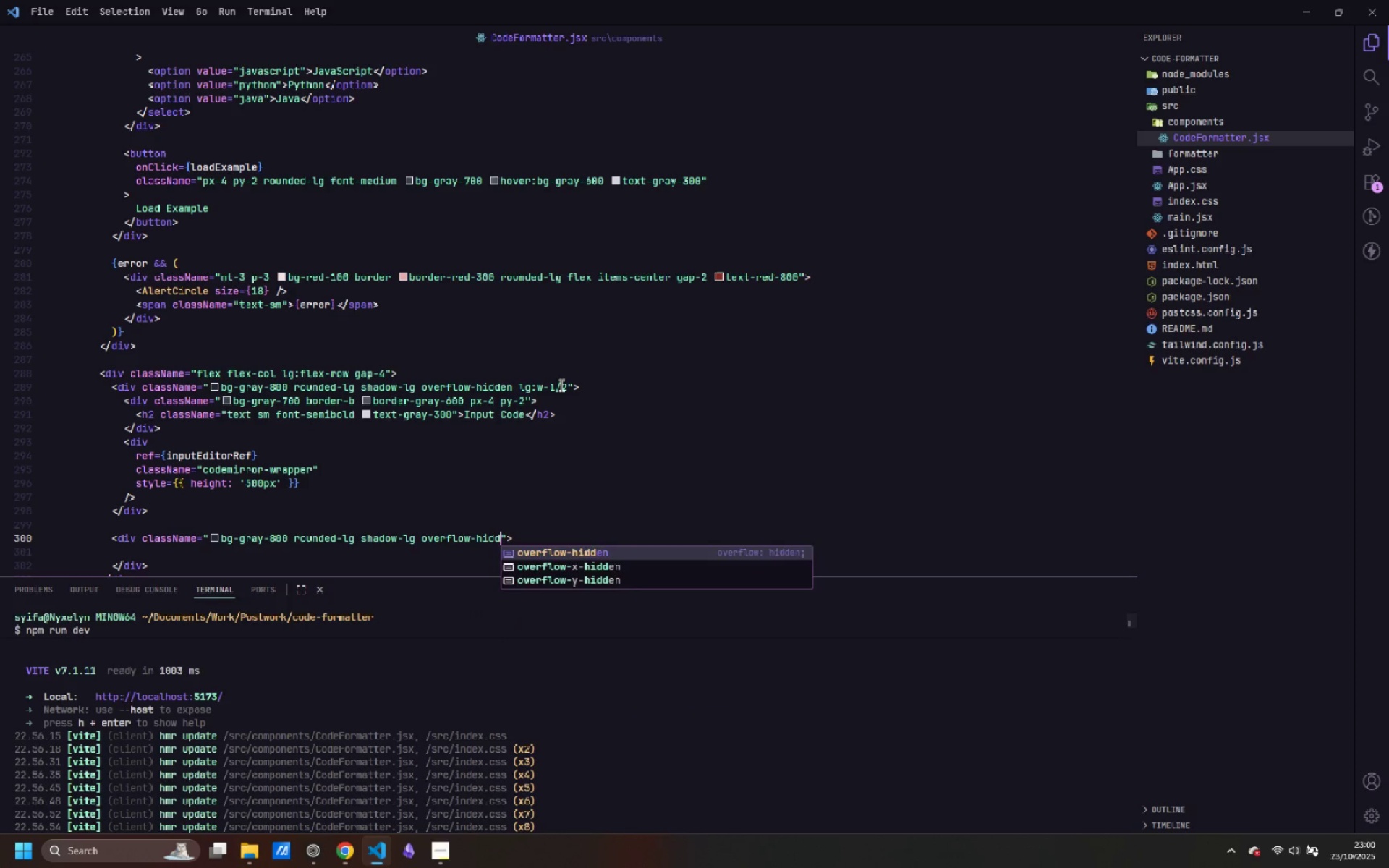 
key(Enter)
 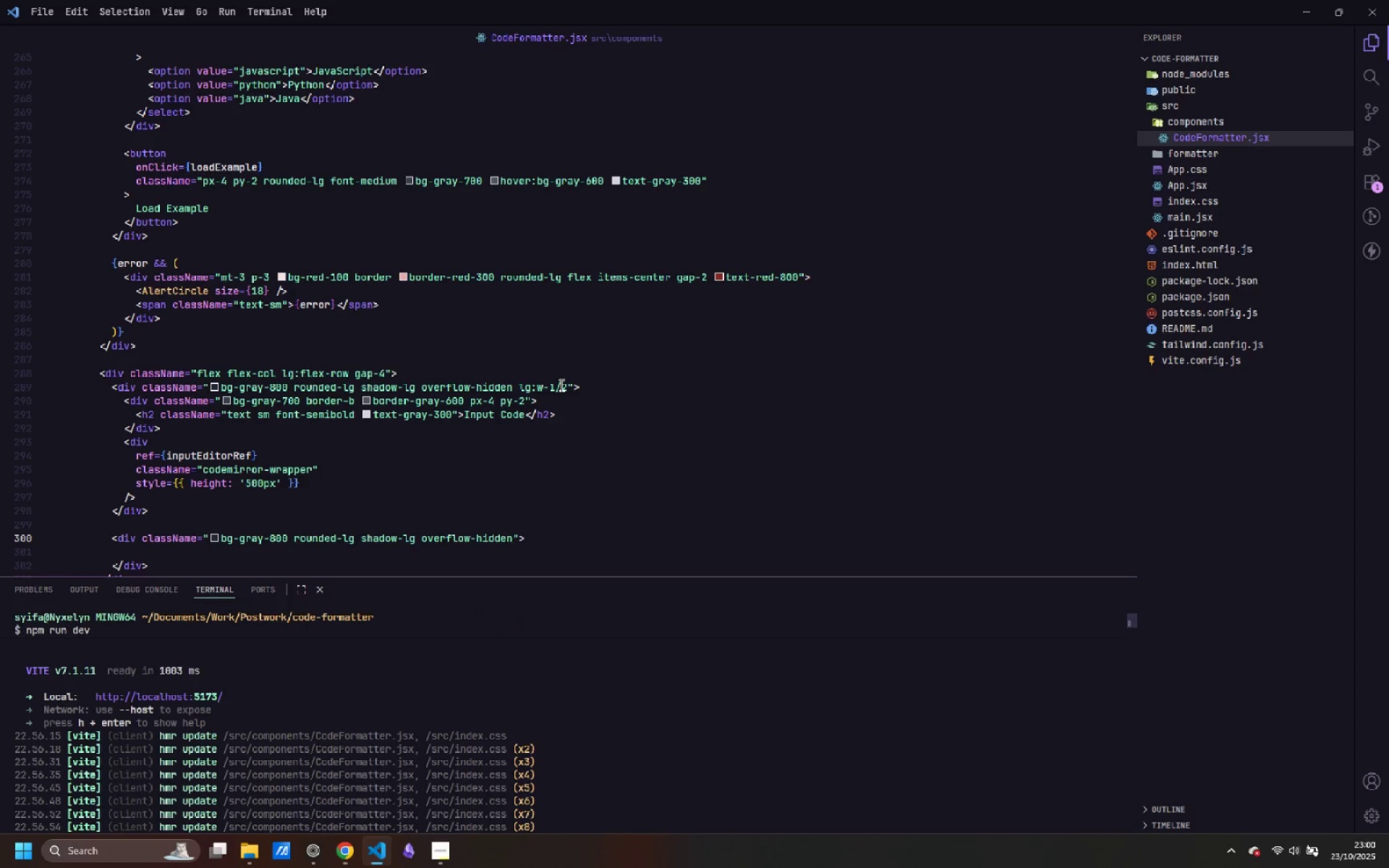 
type( lg: 2-)
key(Backspace)
key(Backspace)
type(w)
key(Backspace)
key(Backspace)
type(w-1)
 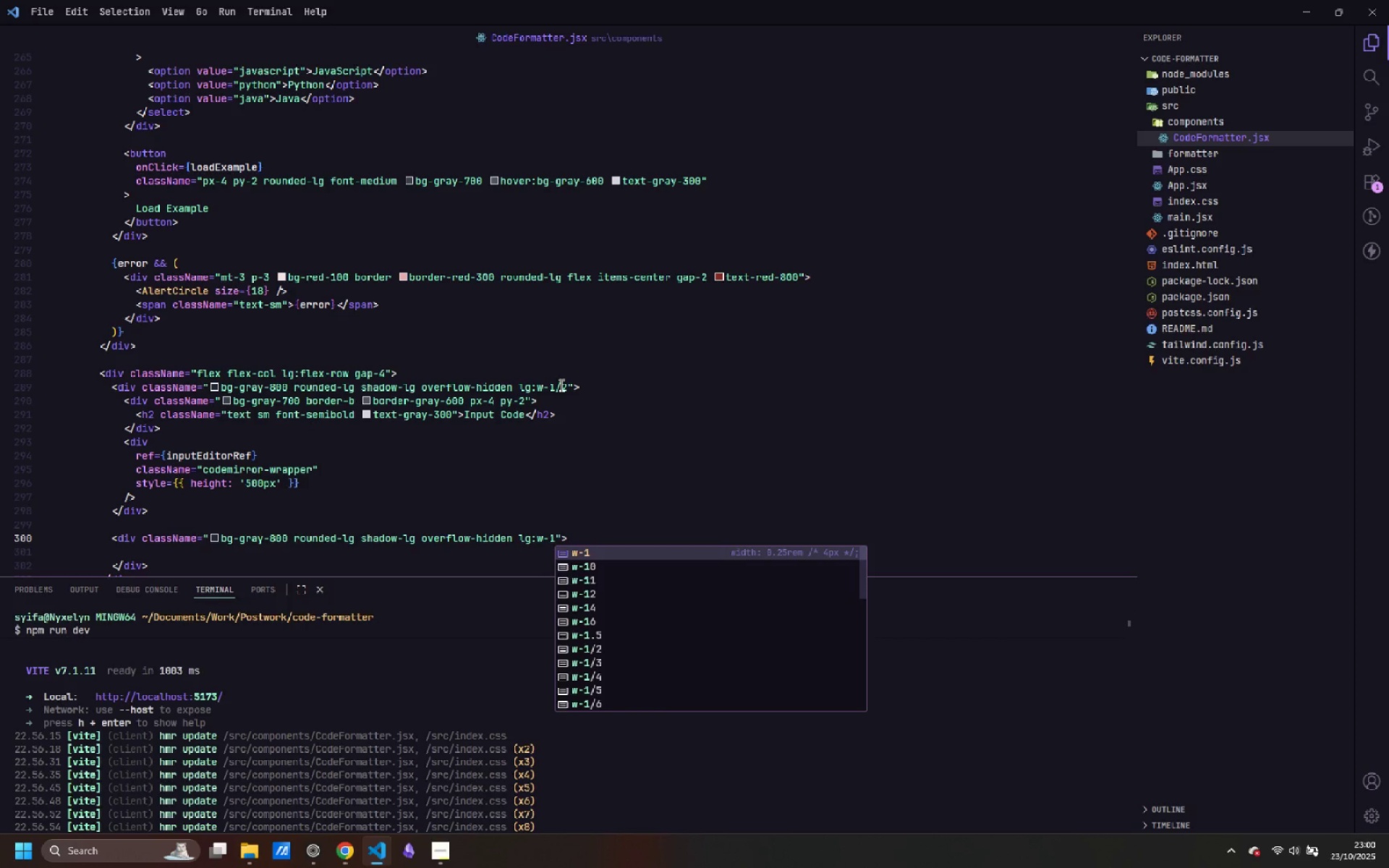 
 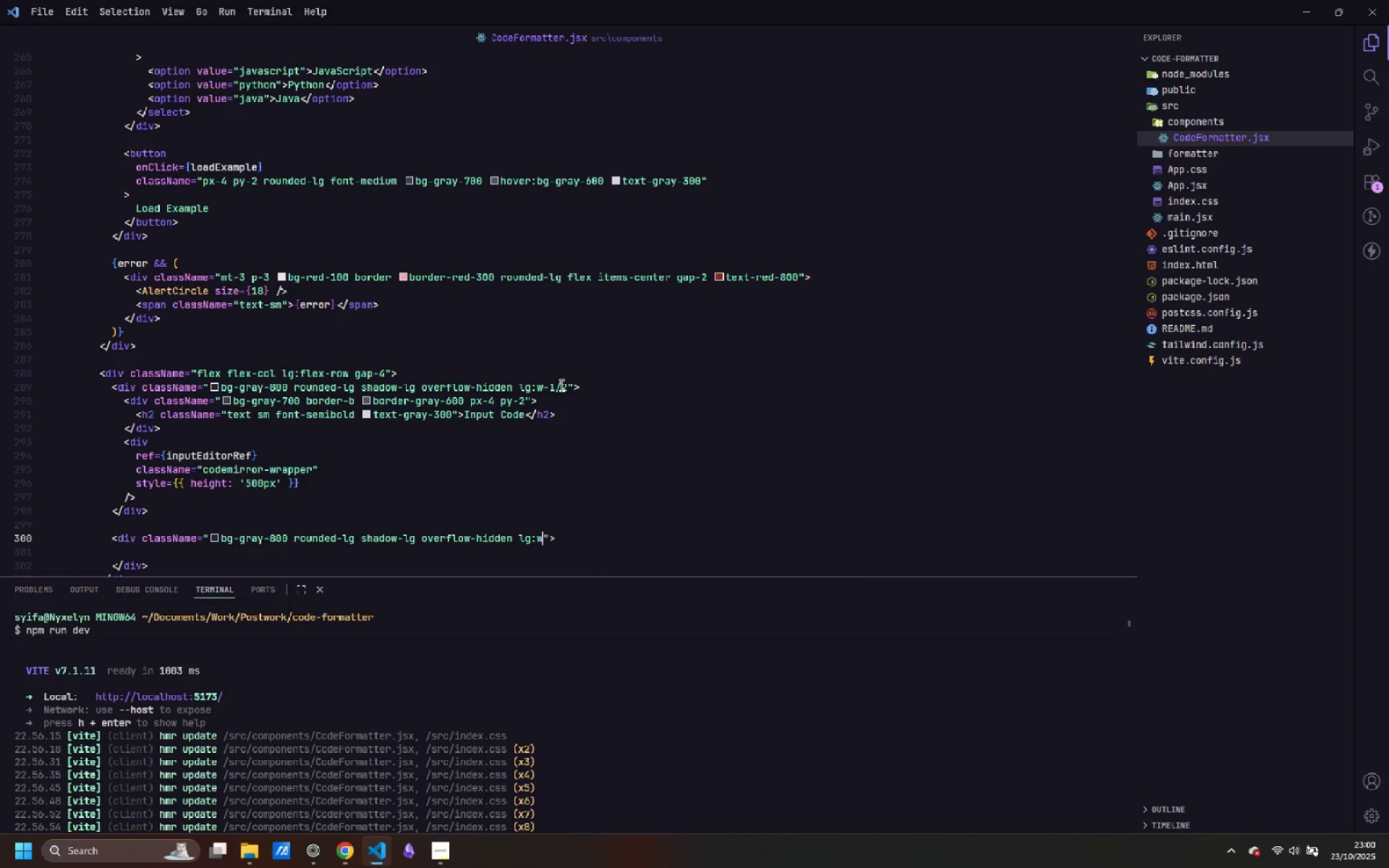 
key(ArrowDown)
 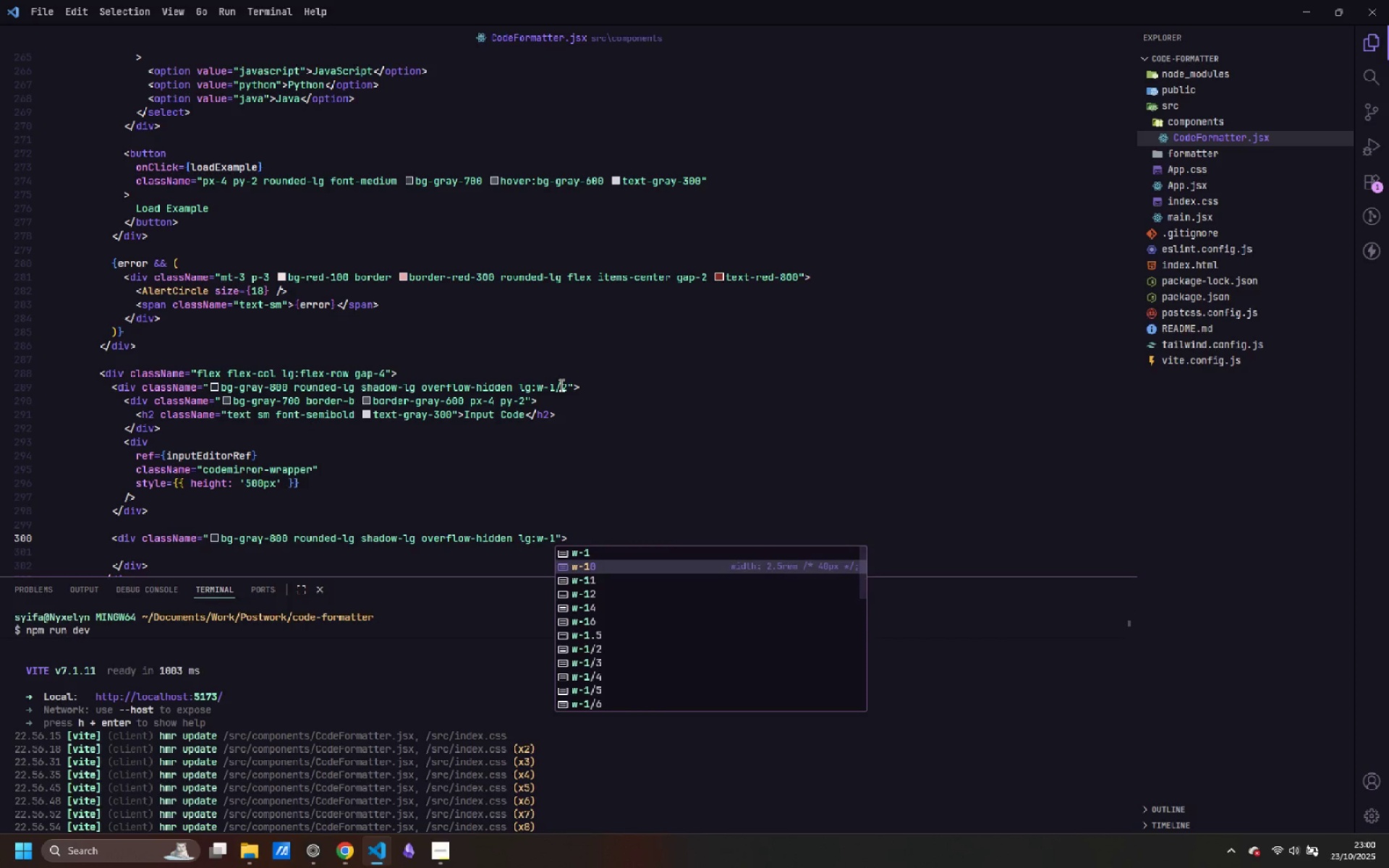 
key(ArrowDown)
 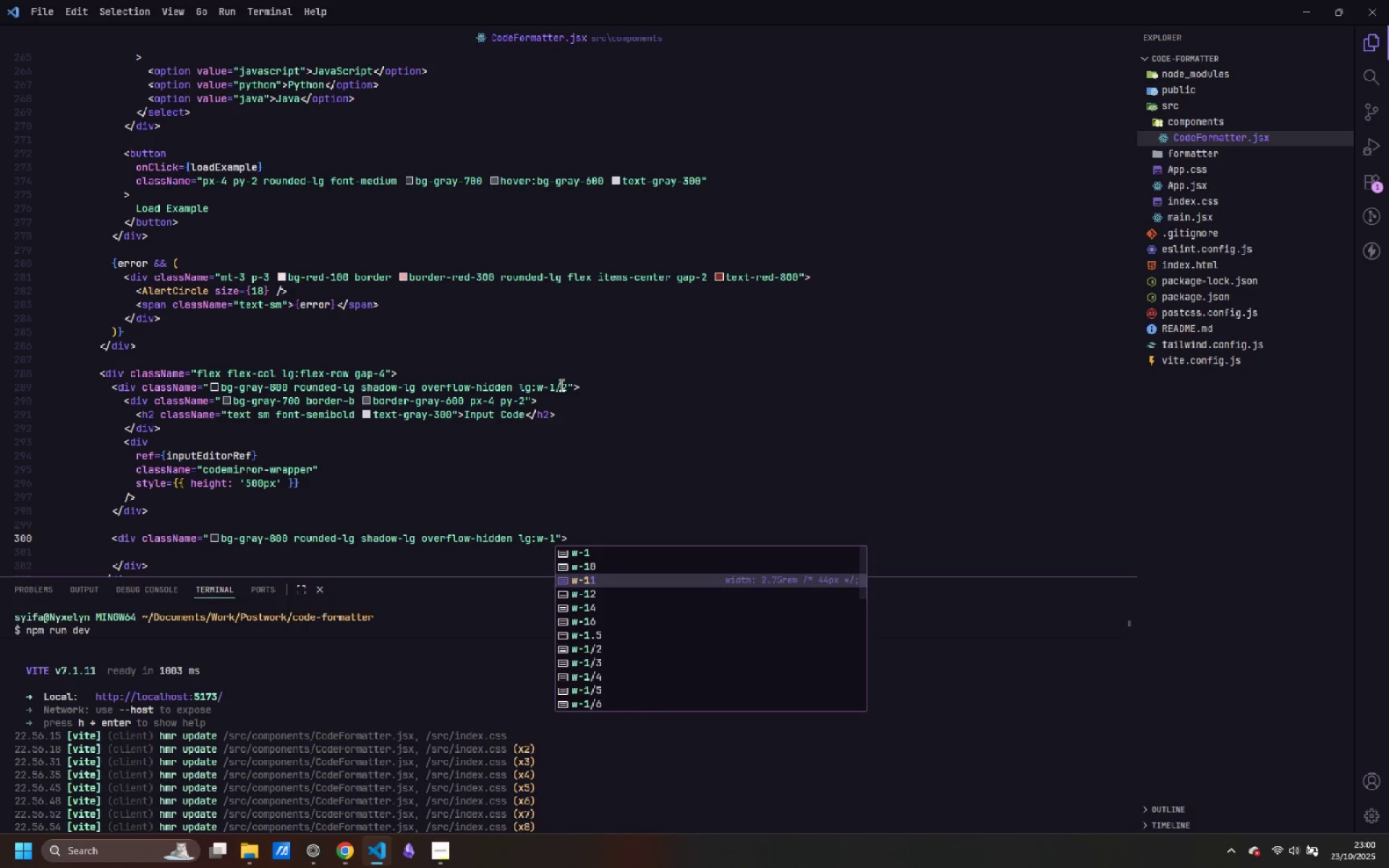 
key(ArrowDown)
 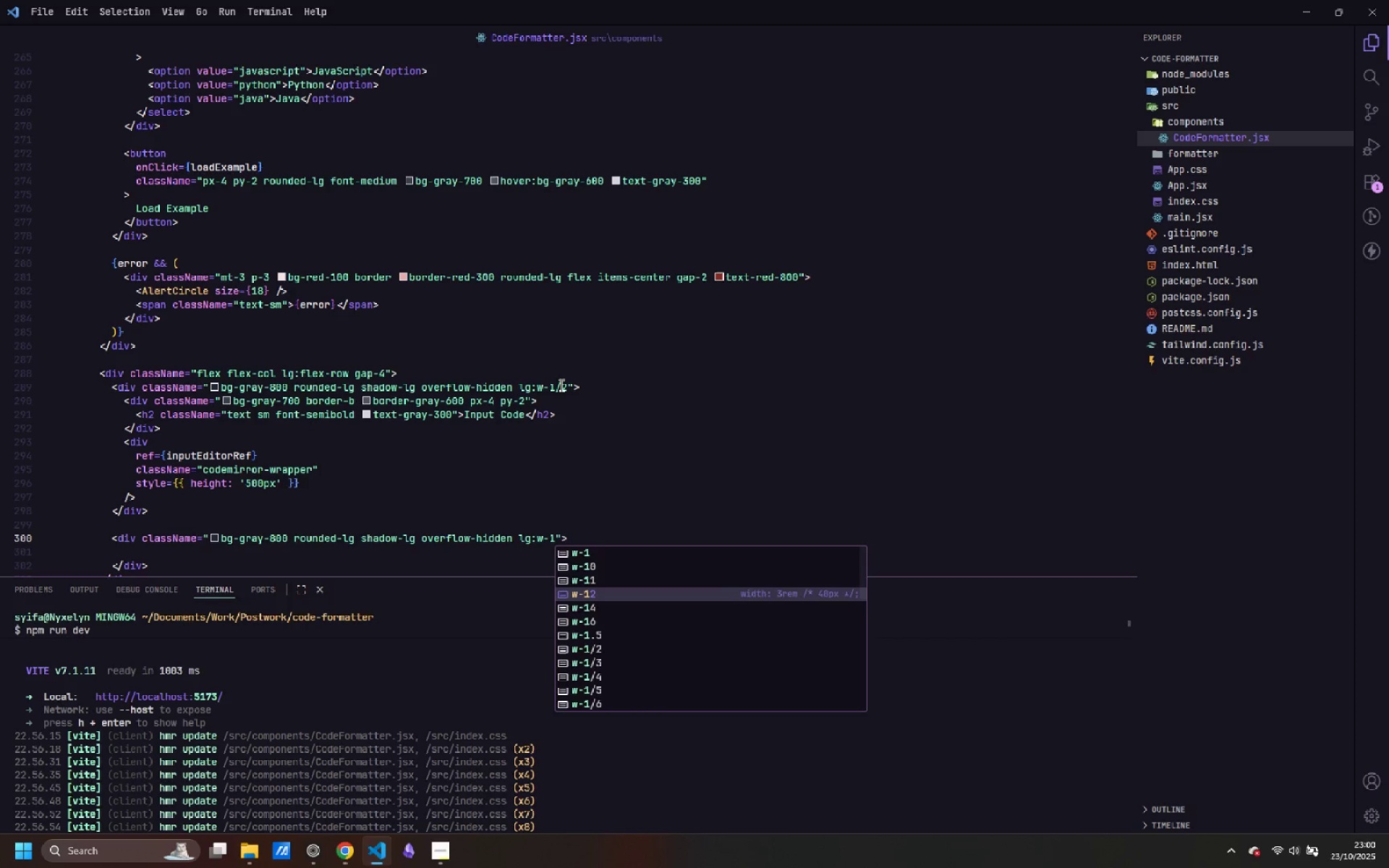 
key(ArrowDown)
 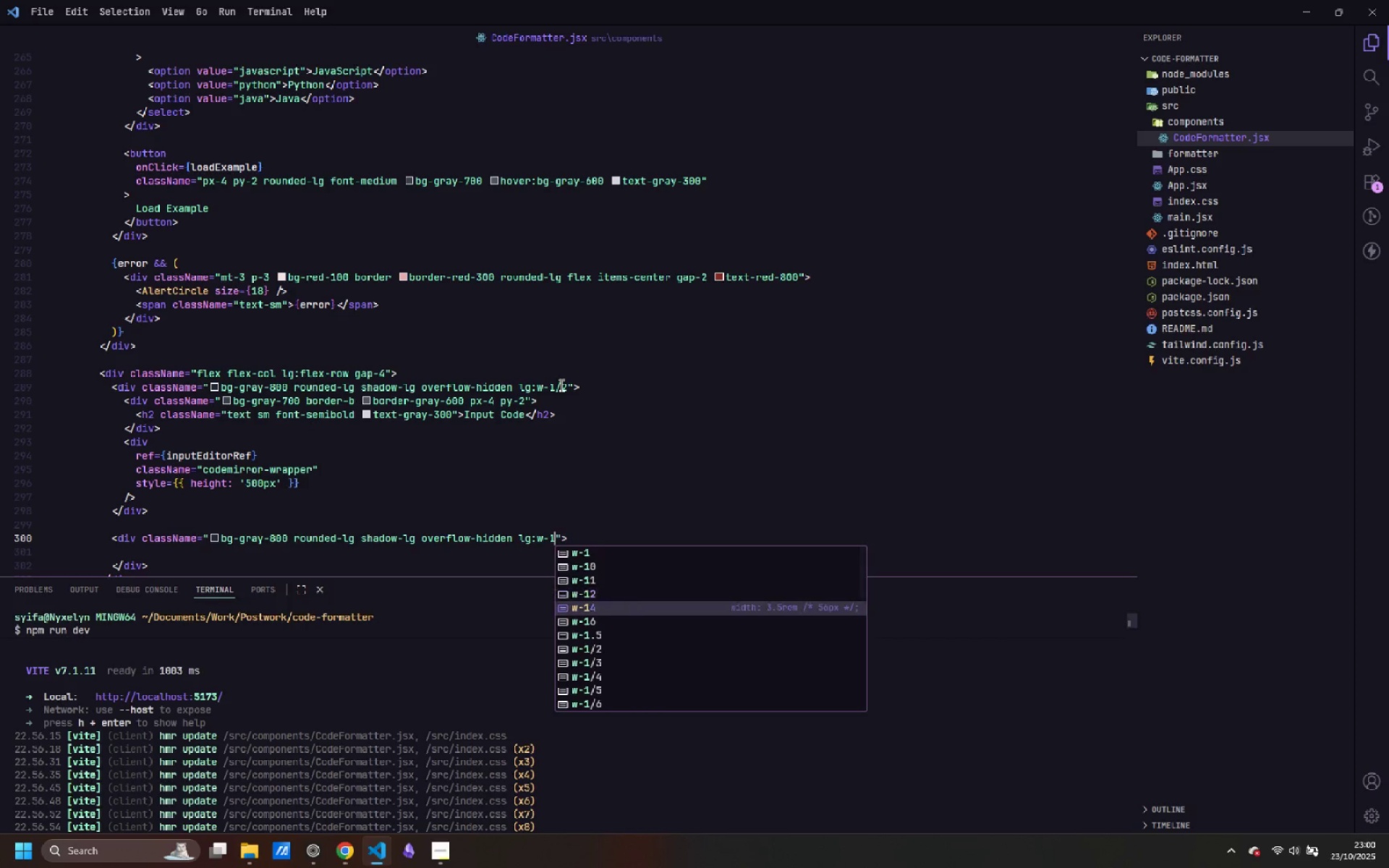 
key(ArrowDown)
 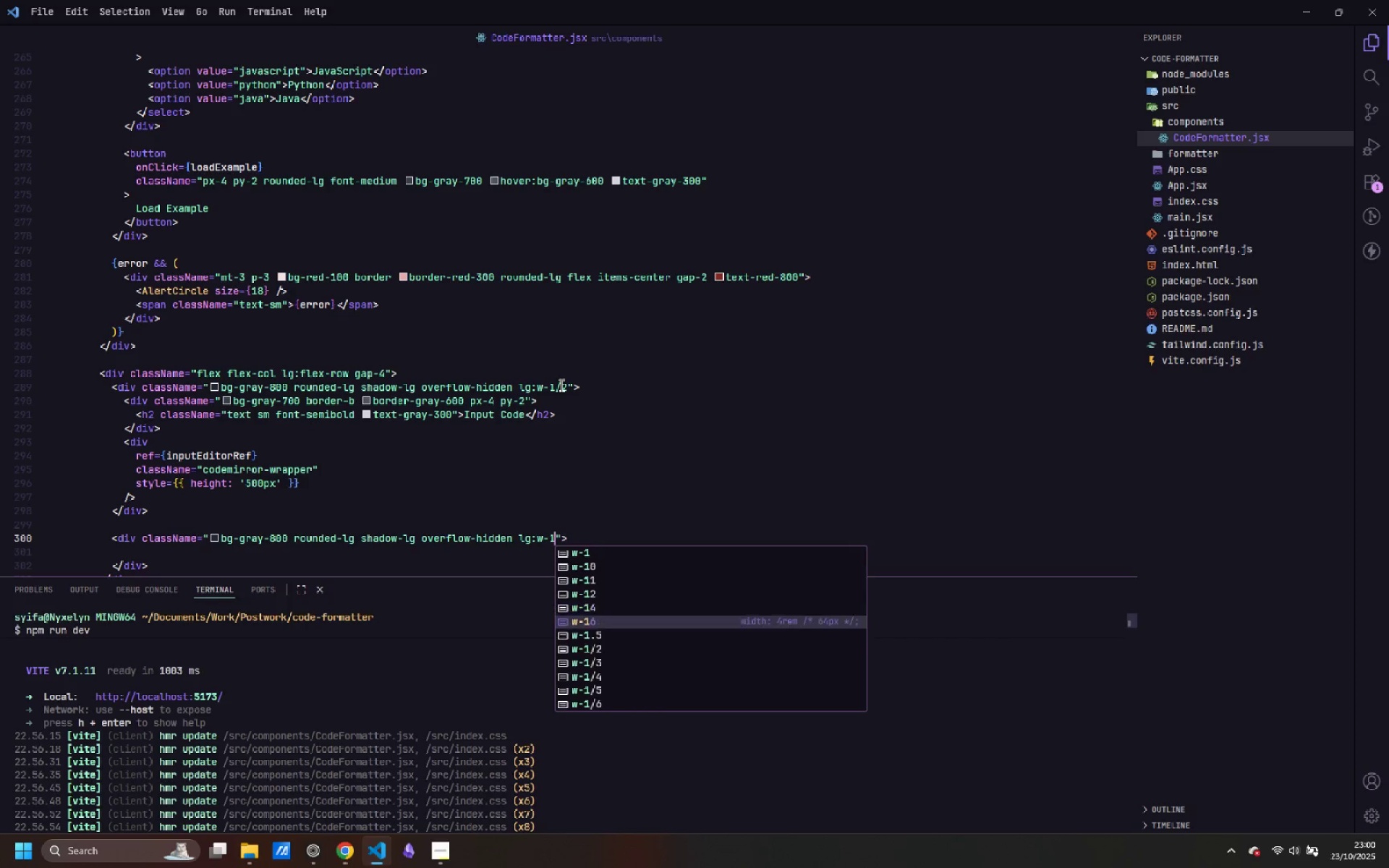 
key(ArrowDown)
 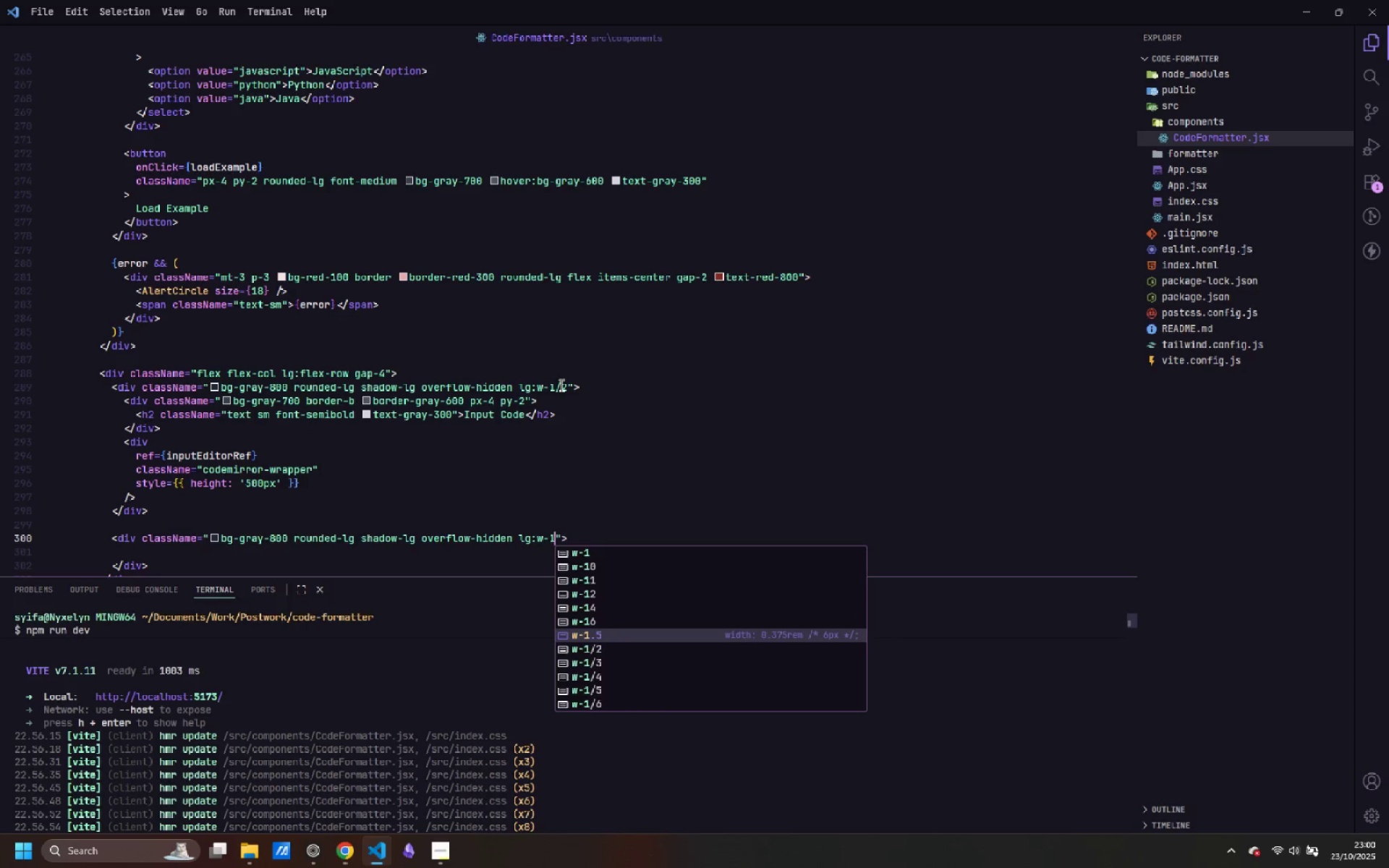 
key(ArrowDown)
 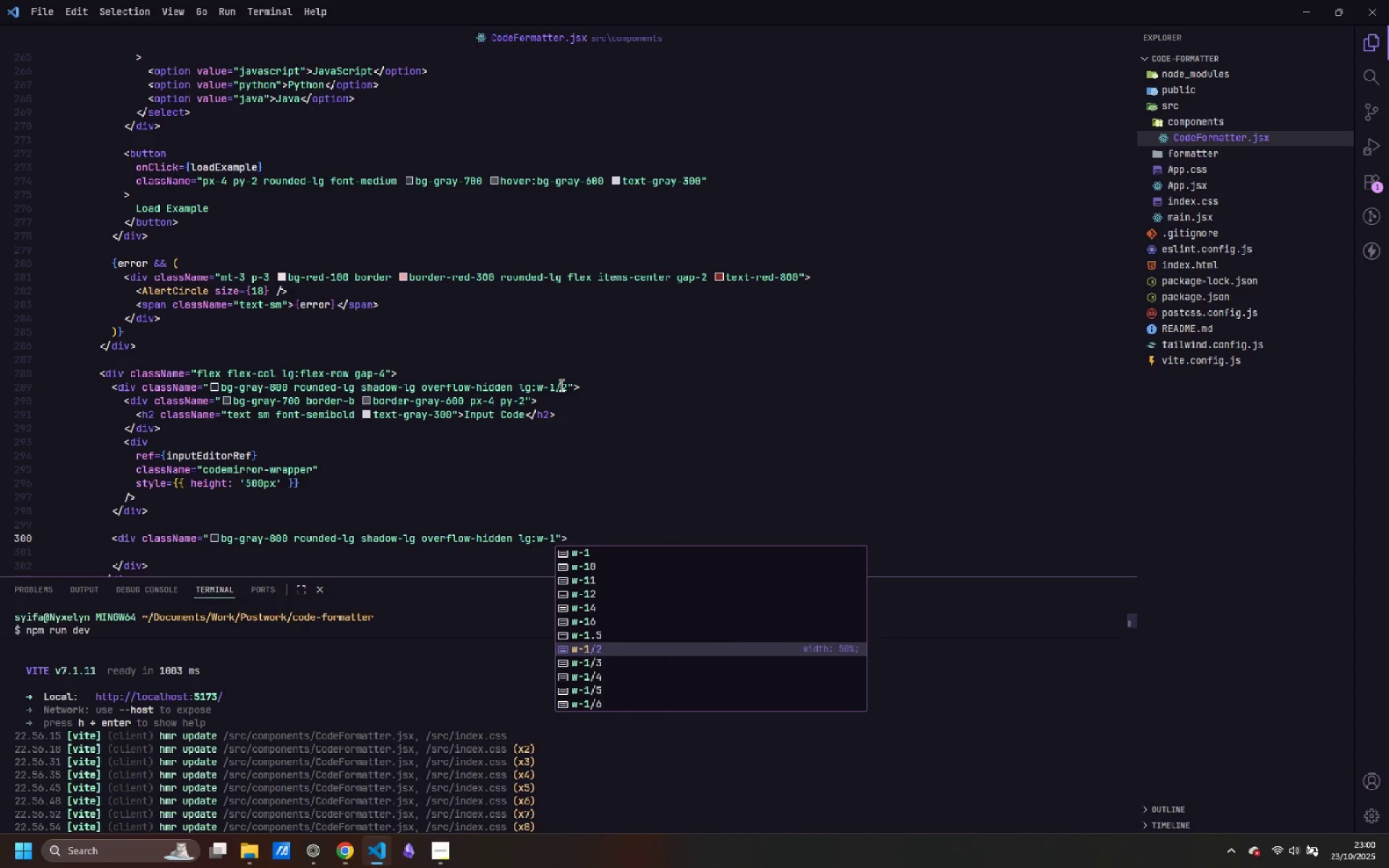 
key(Enter)
 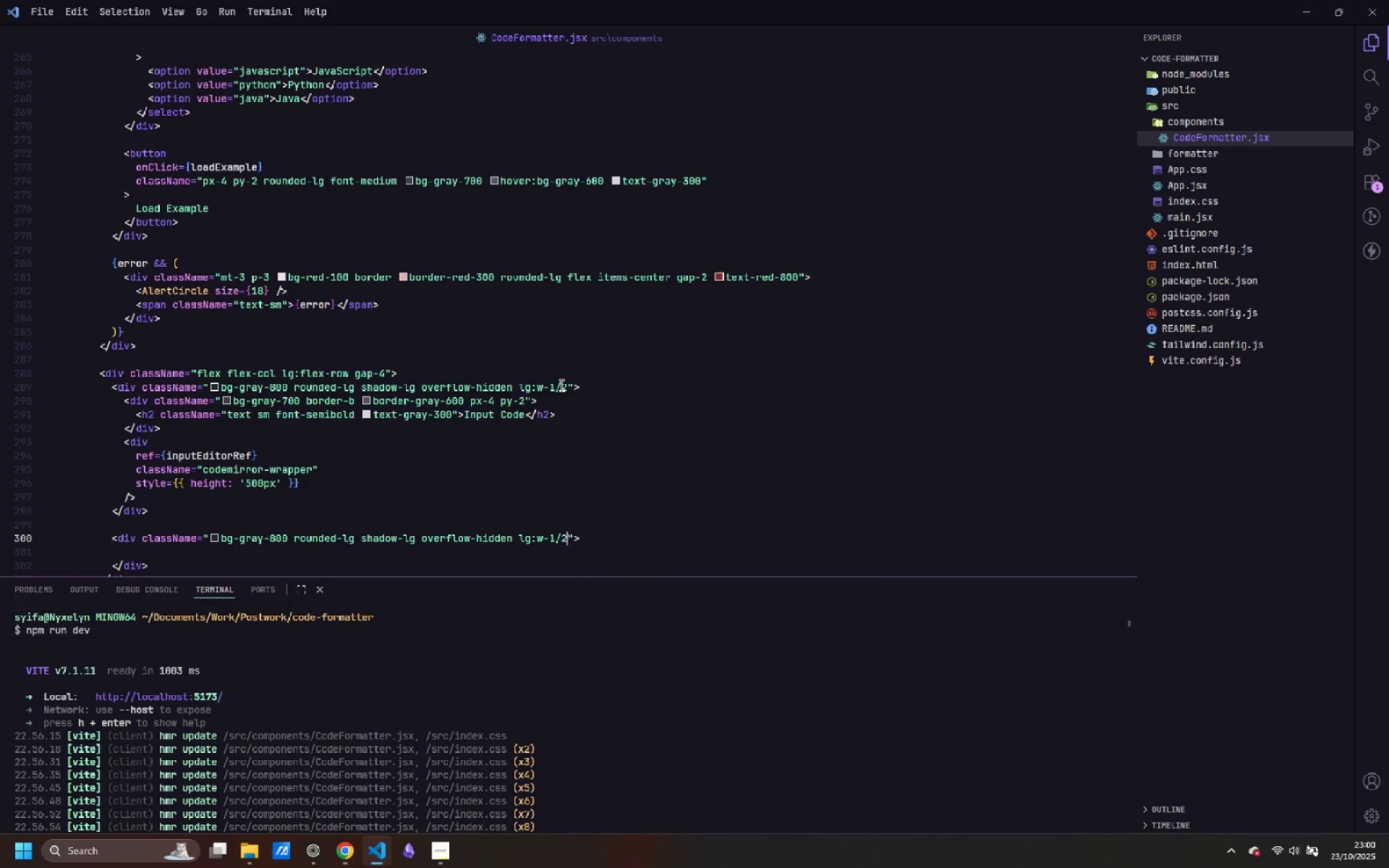 
key(ArrowDown)
 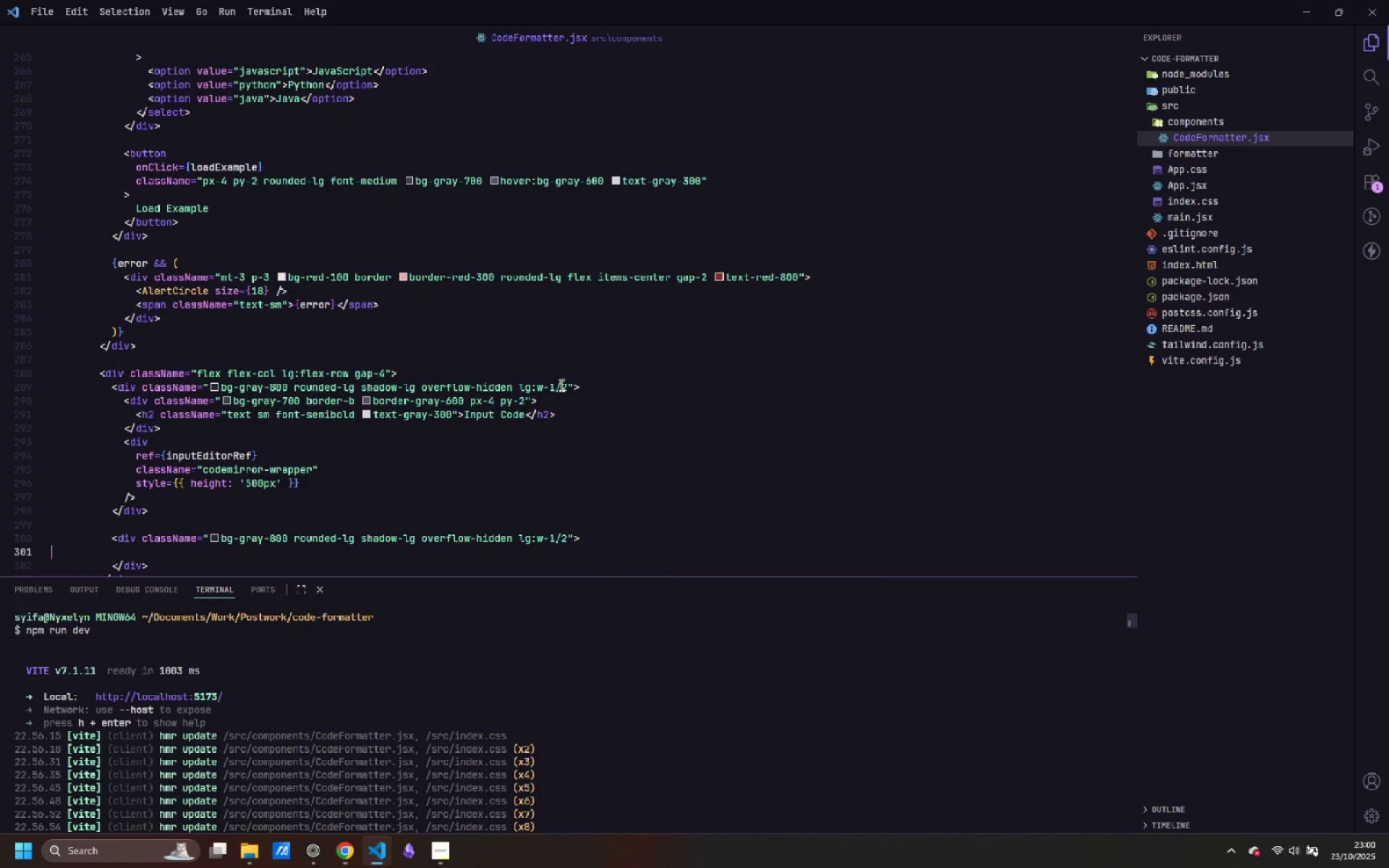 
key(Tab)
key(Tab)
type(<div>)
 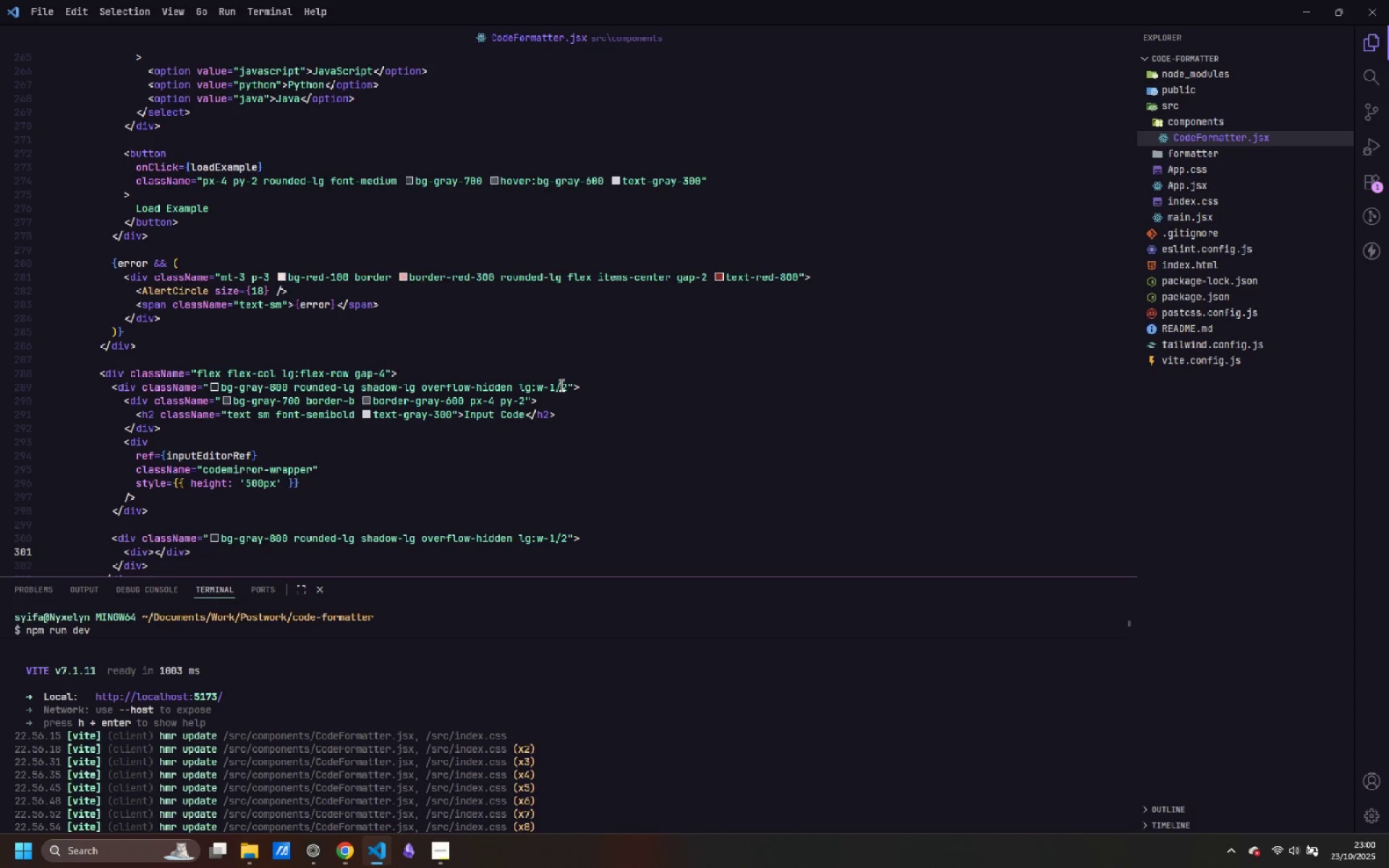 
key(Enter)
 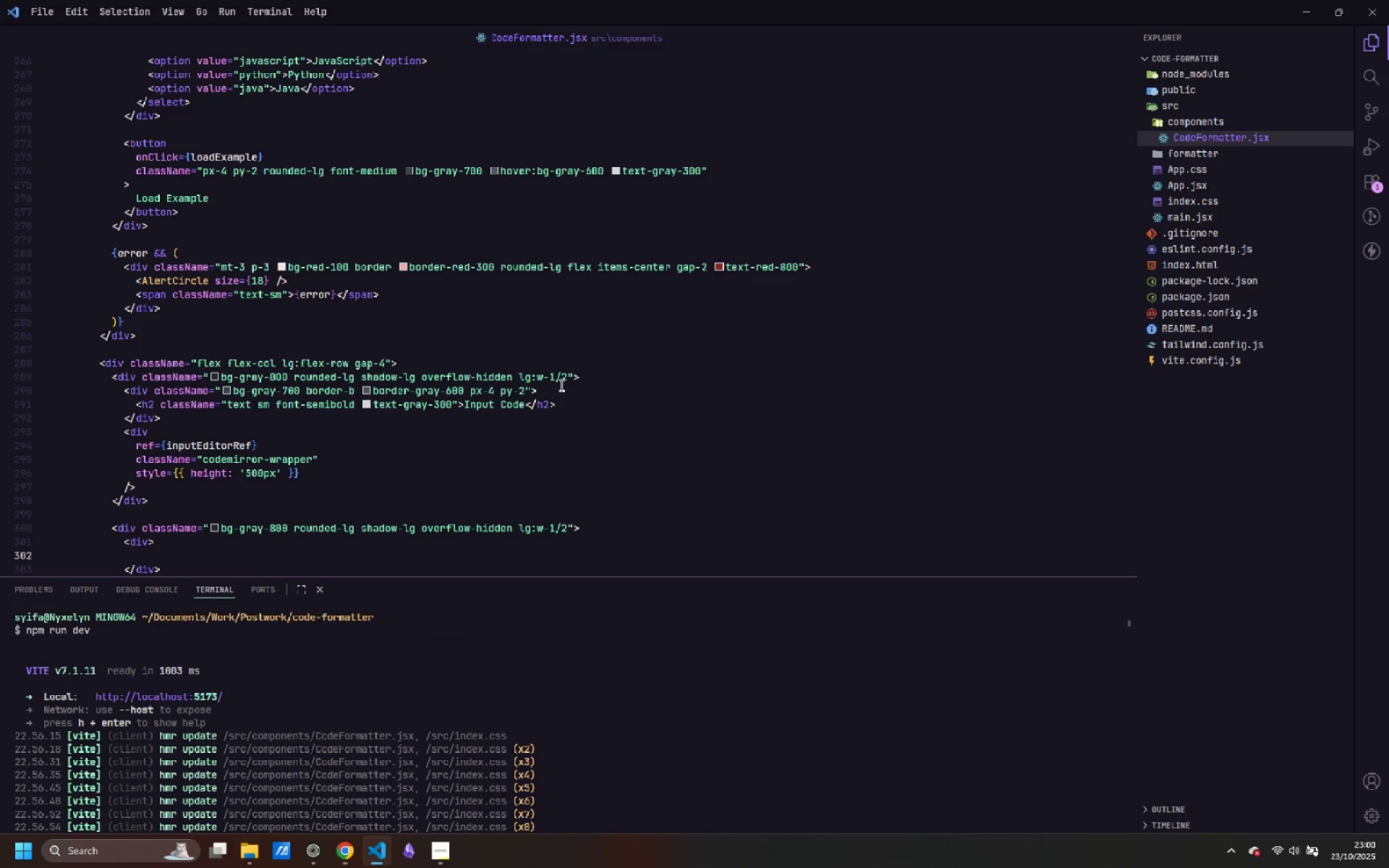 
key(ArrowUp)
 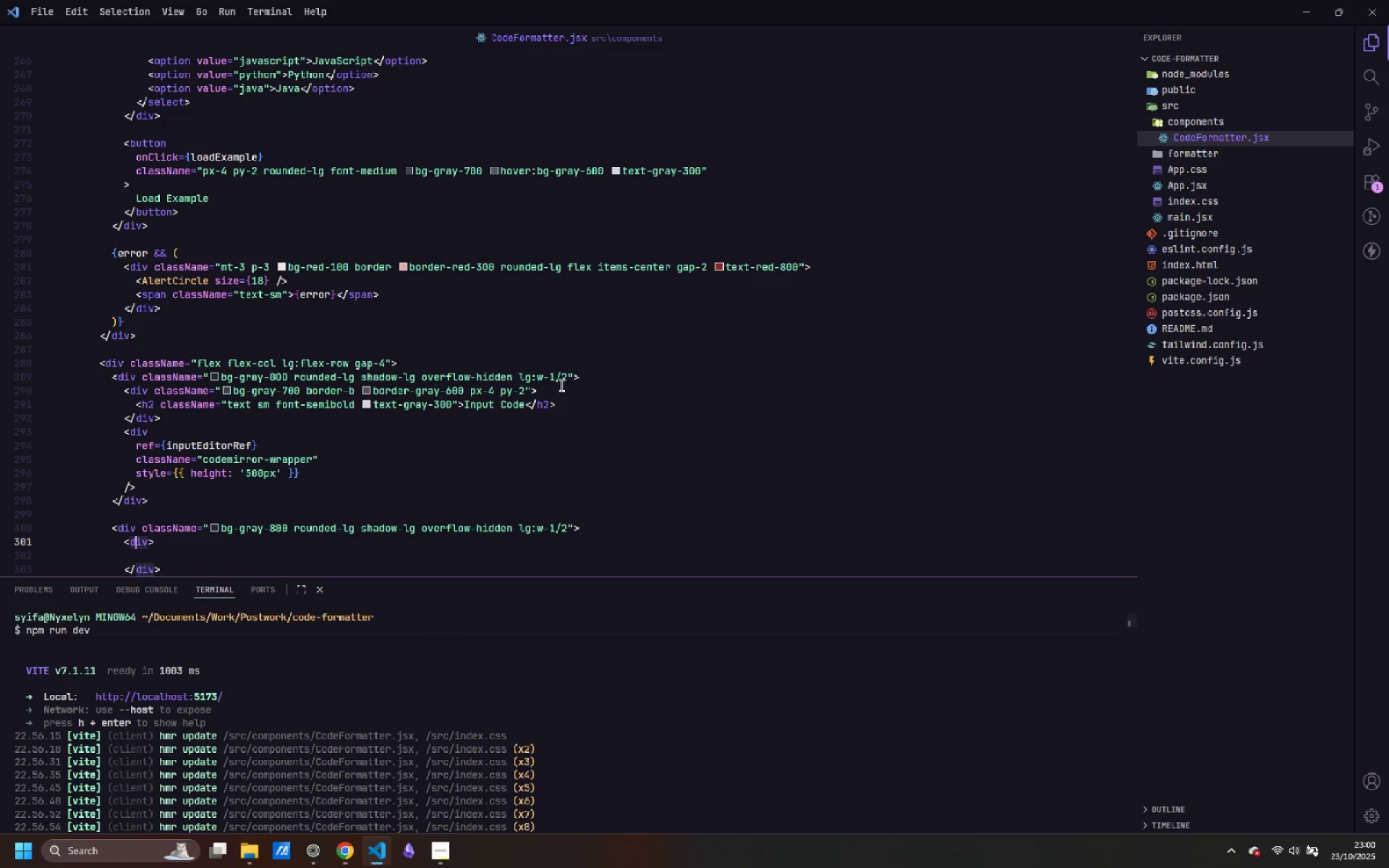 
key(Control+ArrowRight)
 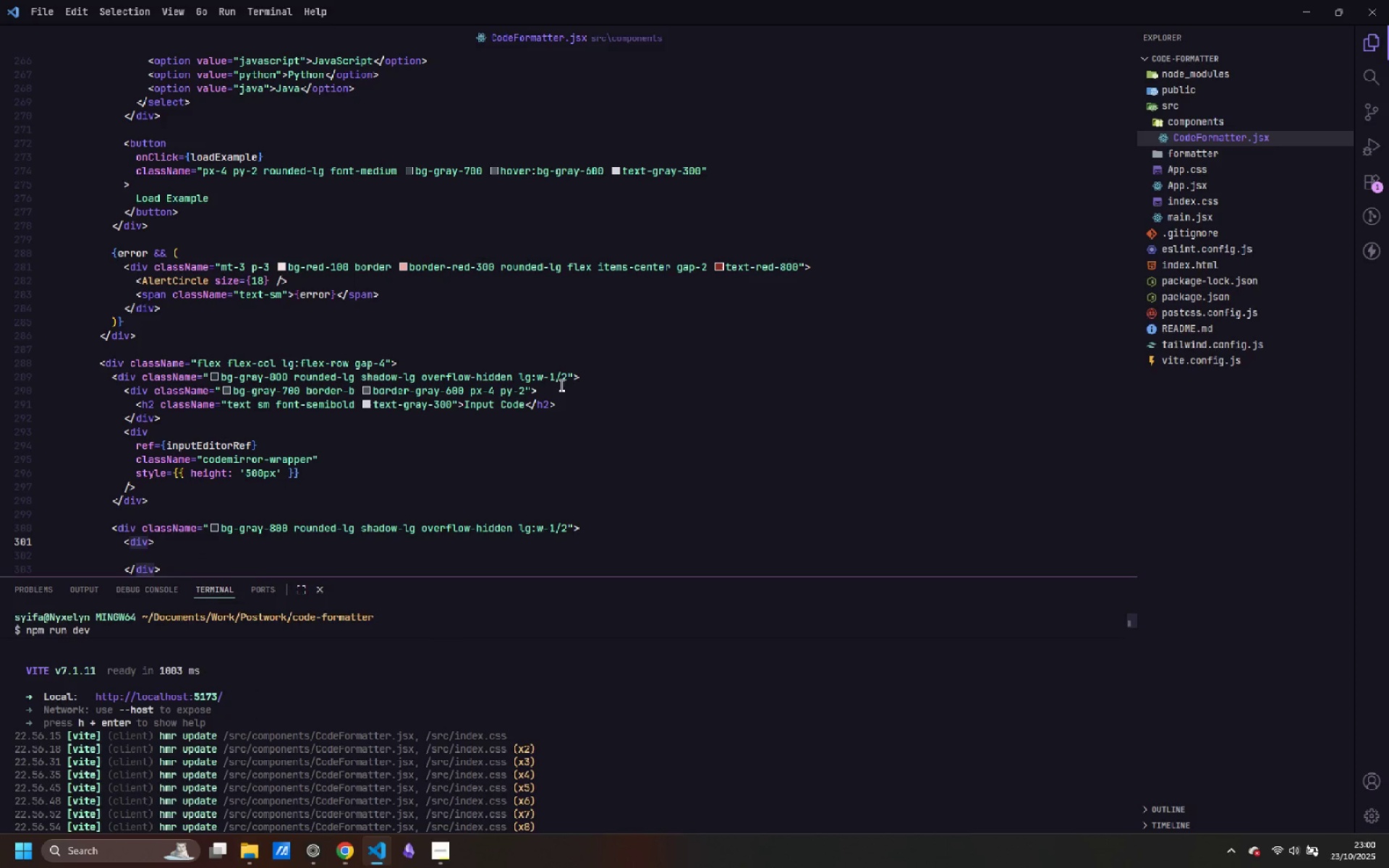 
type( className=")
 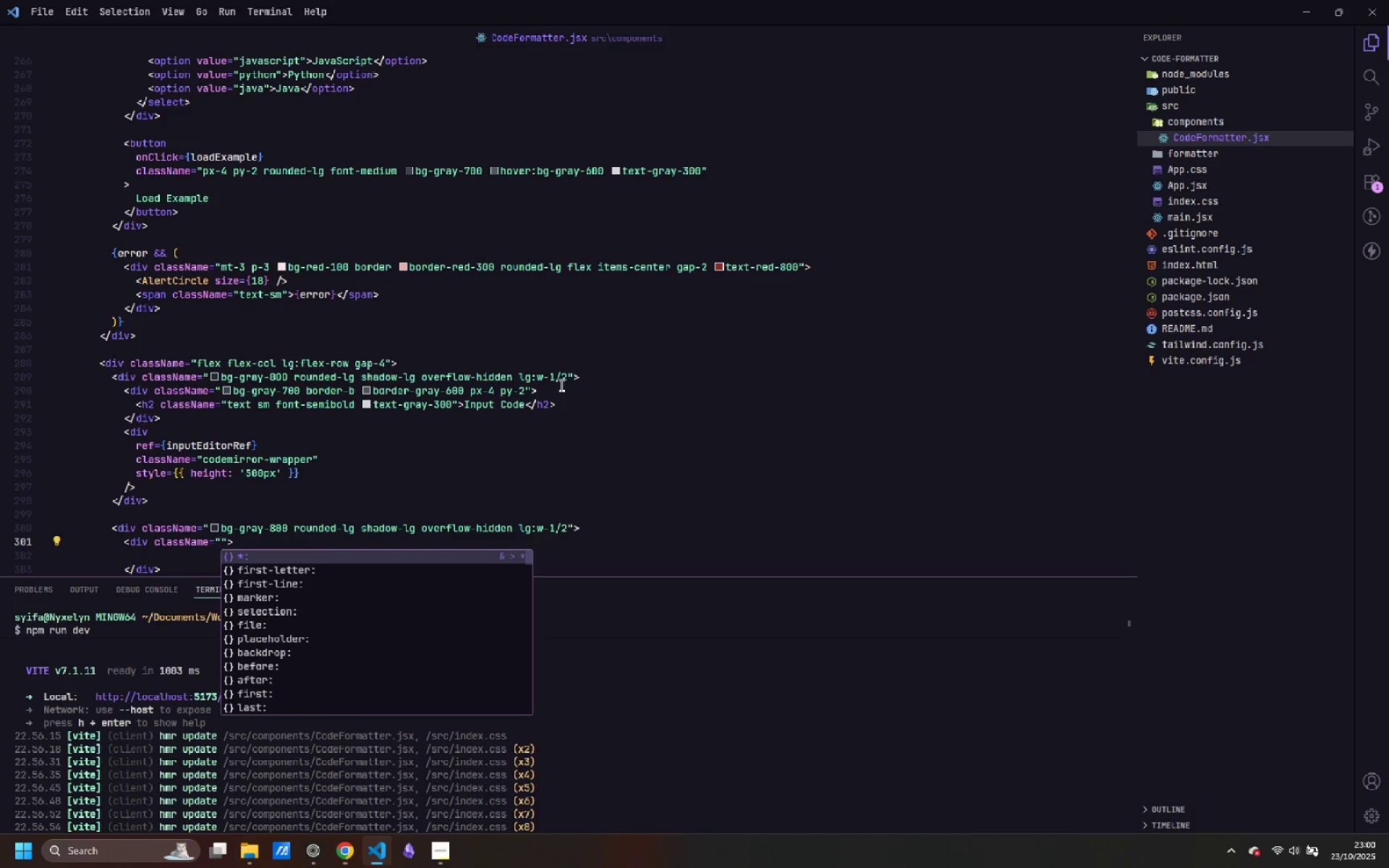 
wait(5.02)
 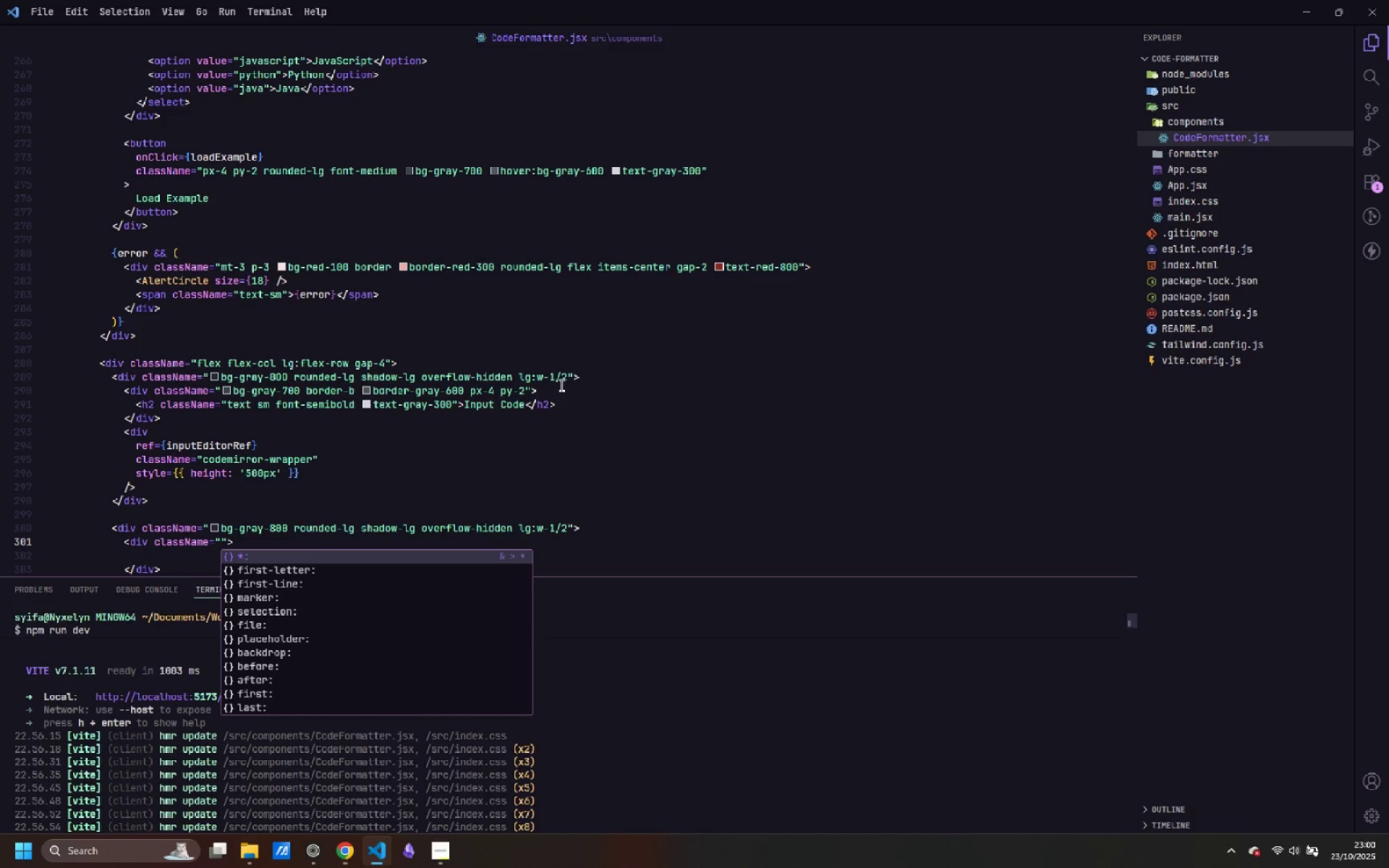 
type(bg-gray-700 border-b border-gray-600 px-4 py-2)
 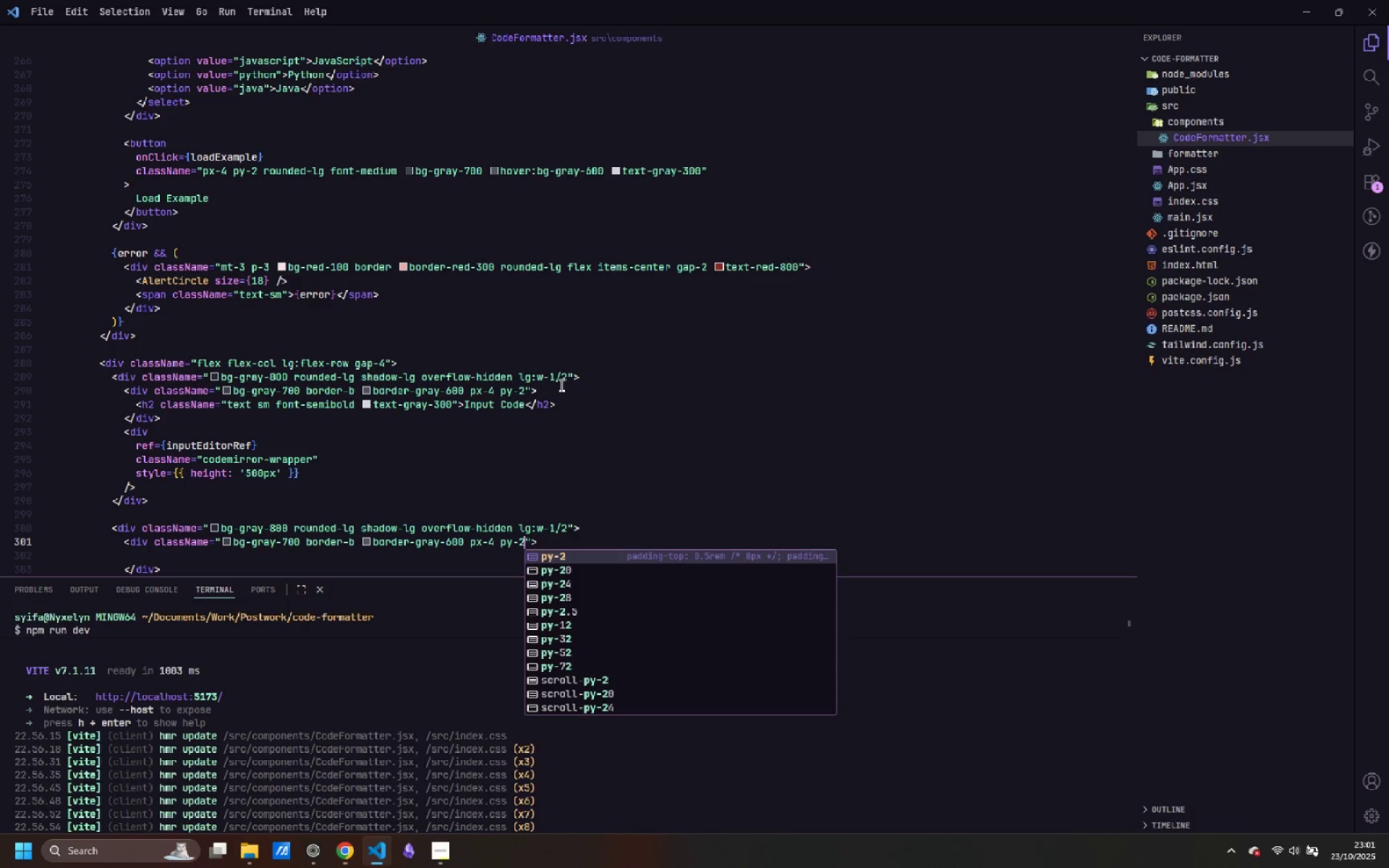 
wait(10.09)
 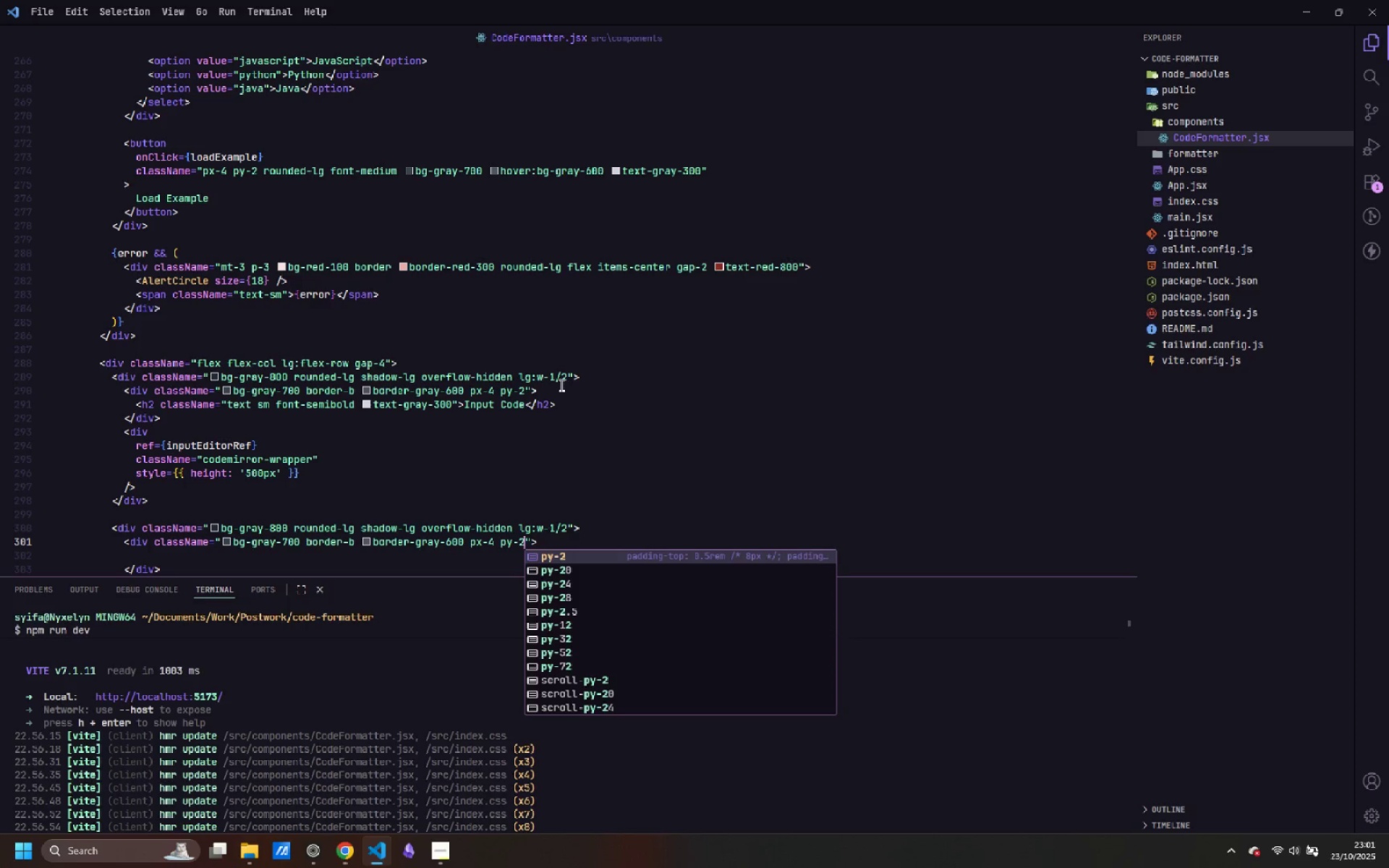 
type( flex items-ce)
 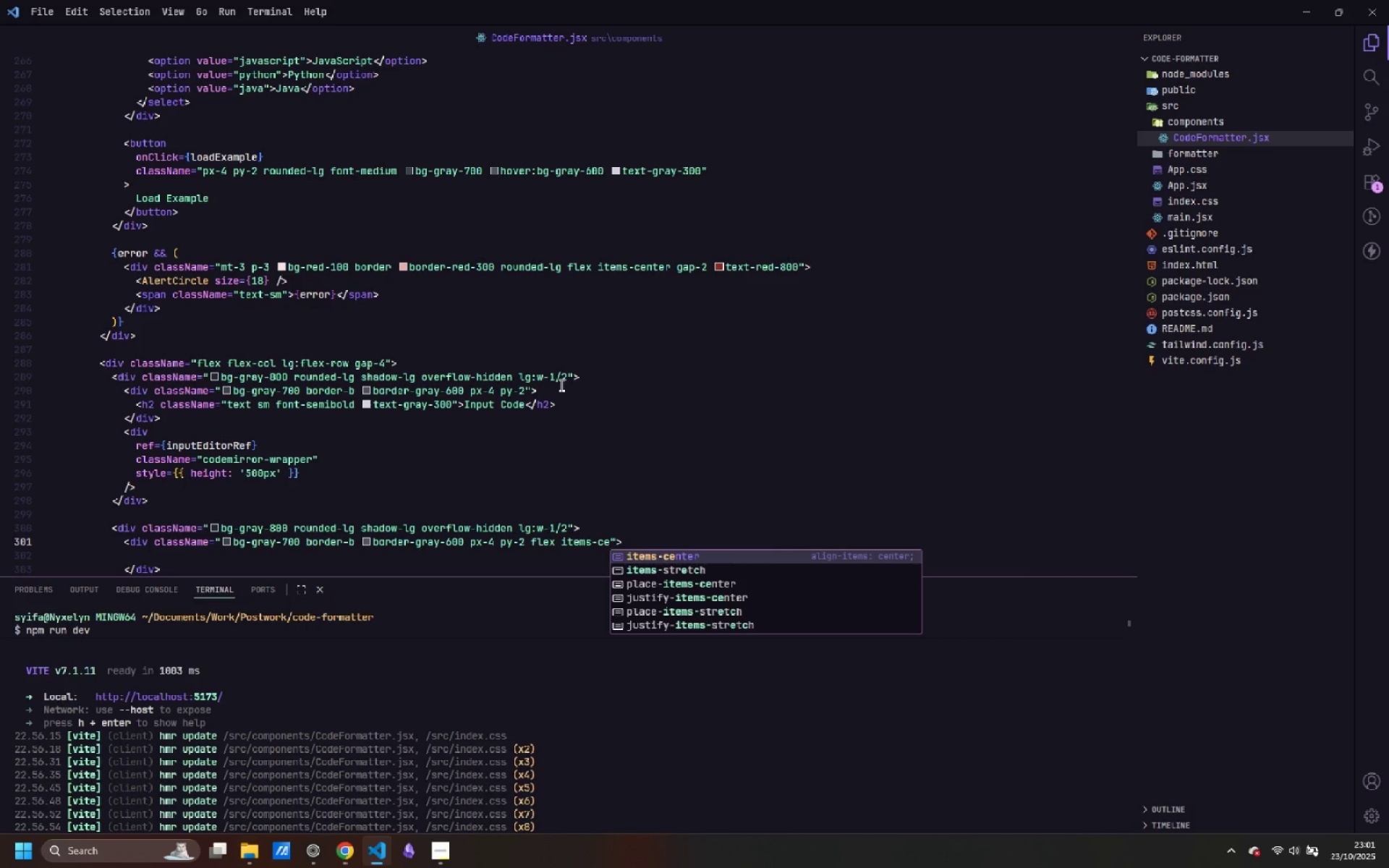 
key(Enter)
 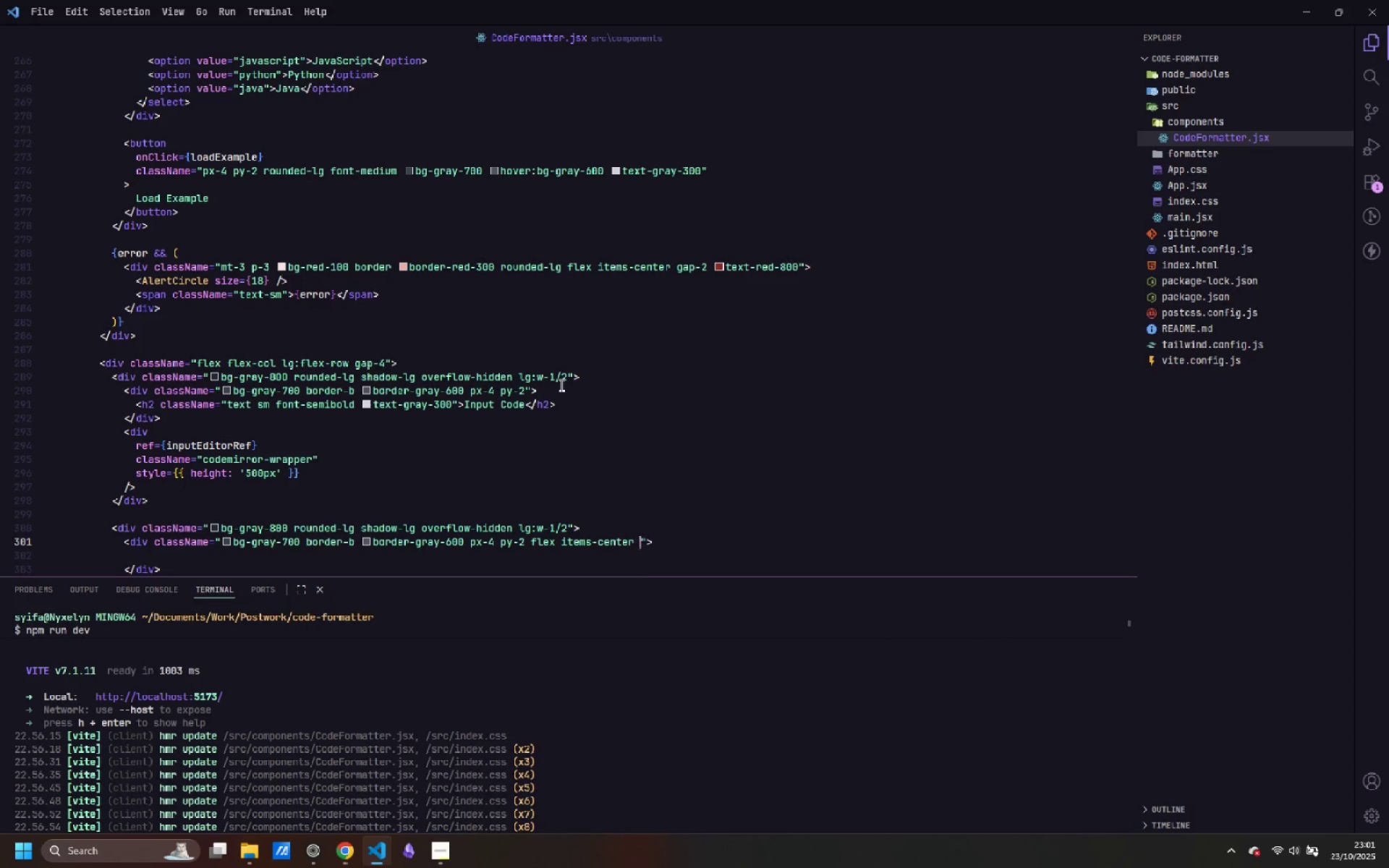 
type( justr)
key(Backspace)
 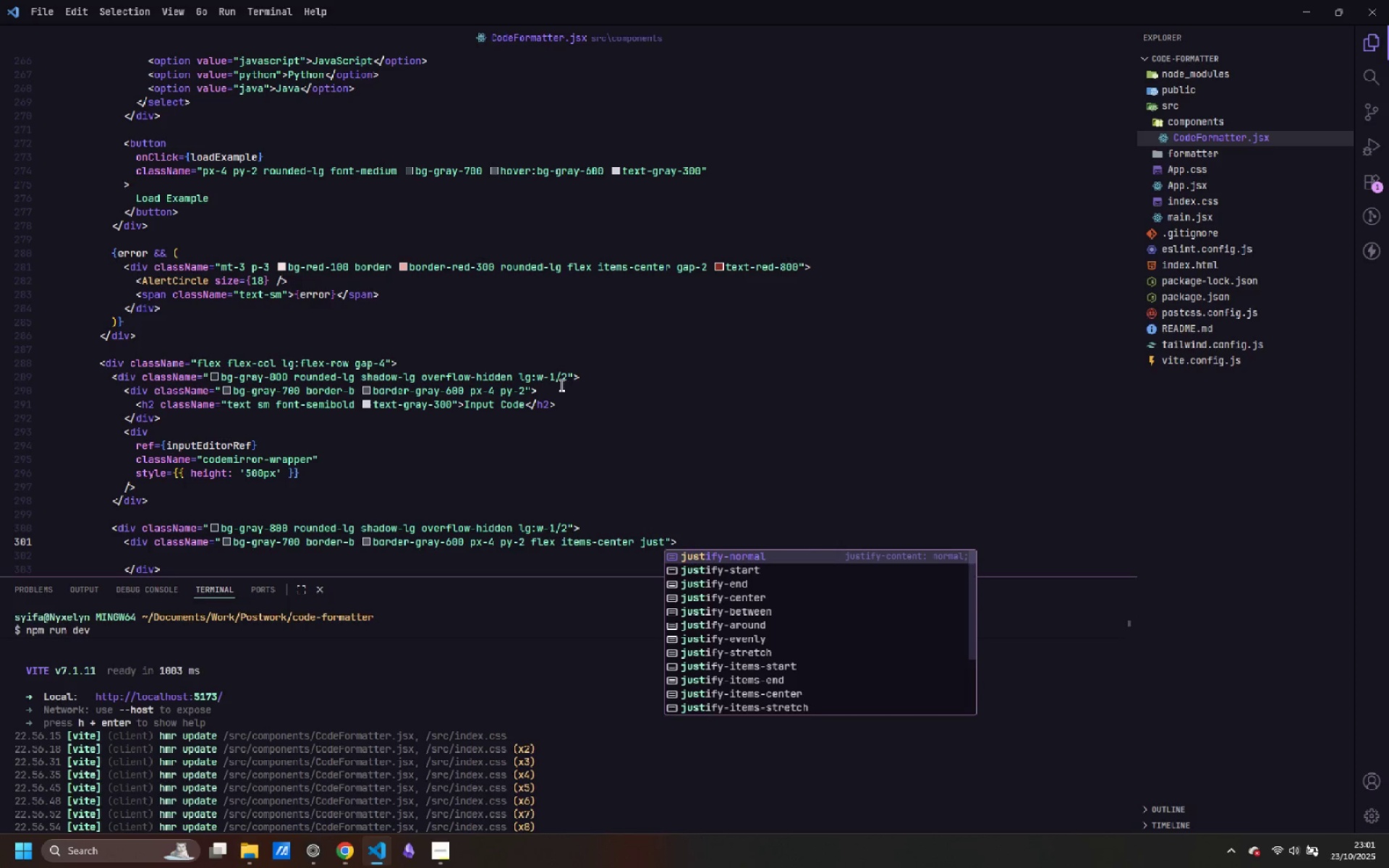 
key(ArrowDown)
 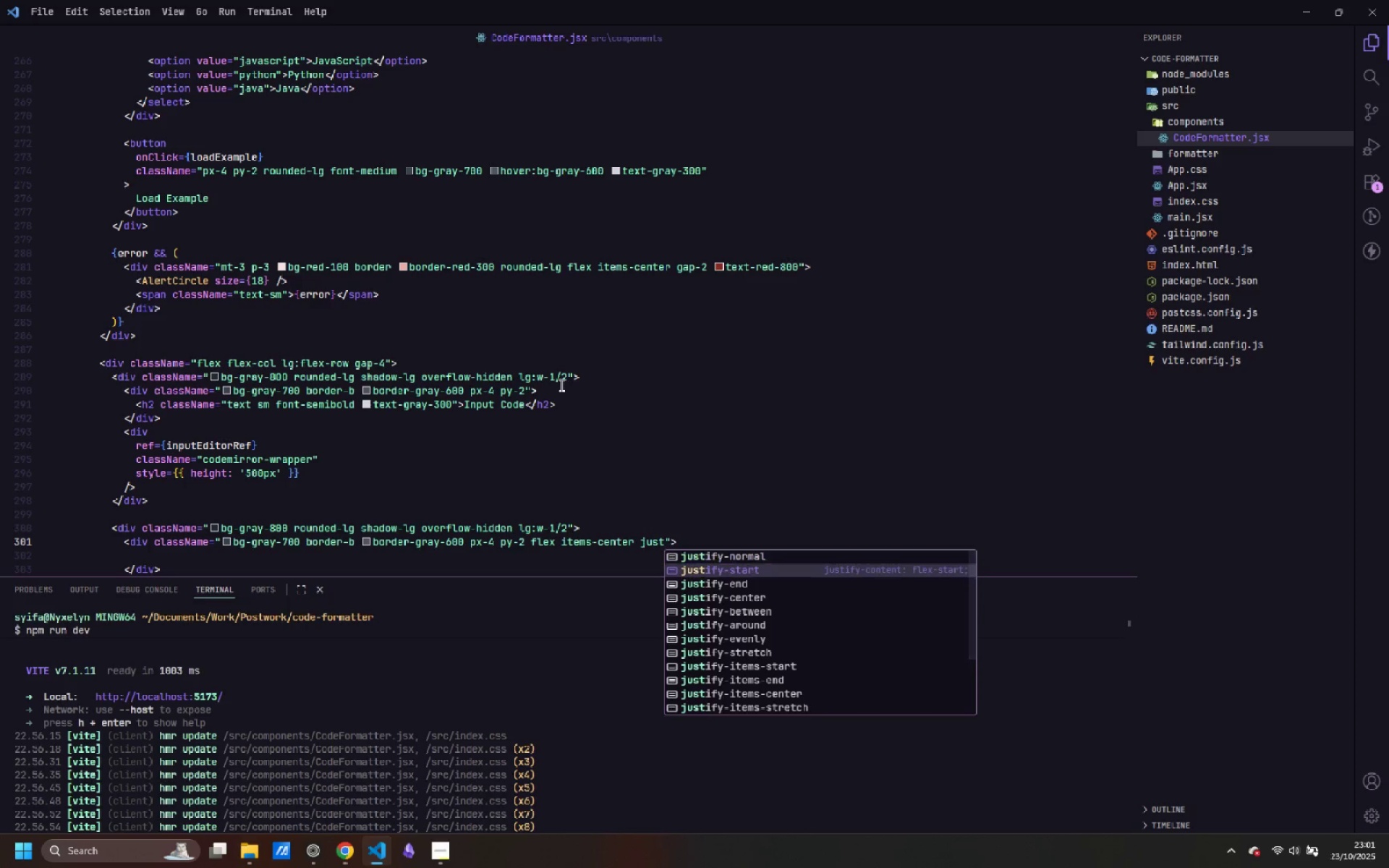 
key(ArrowDown)
 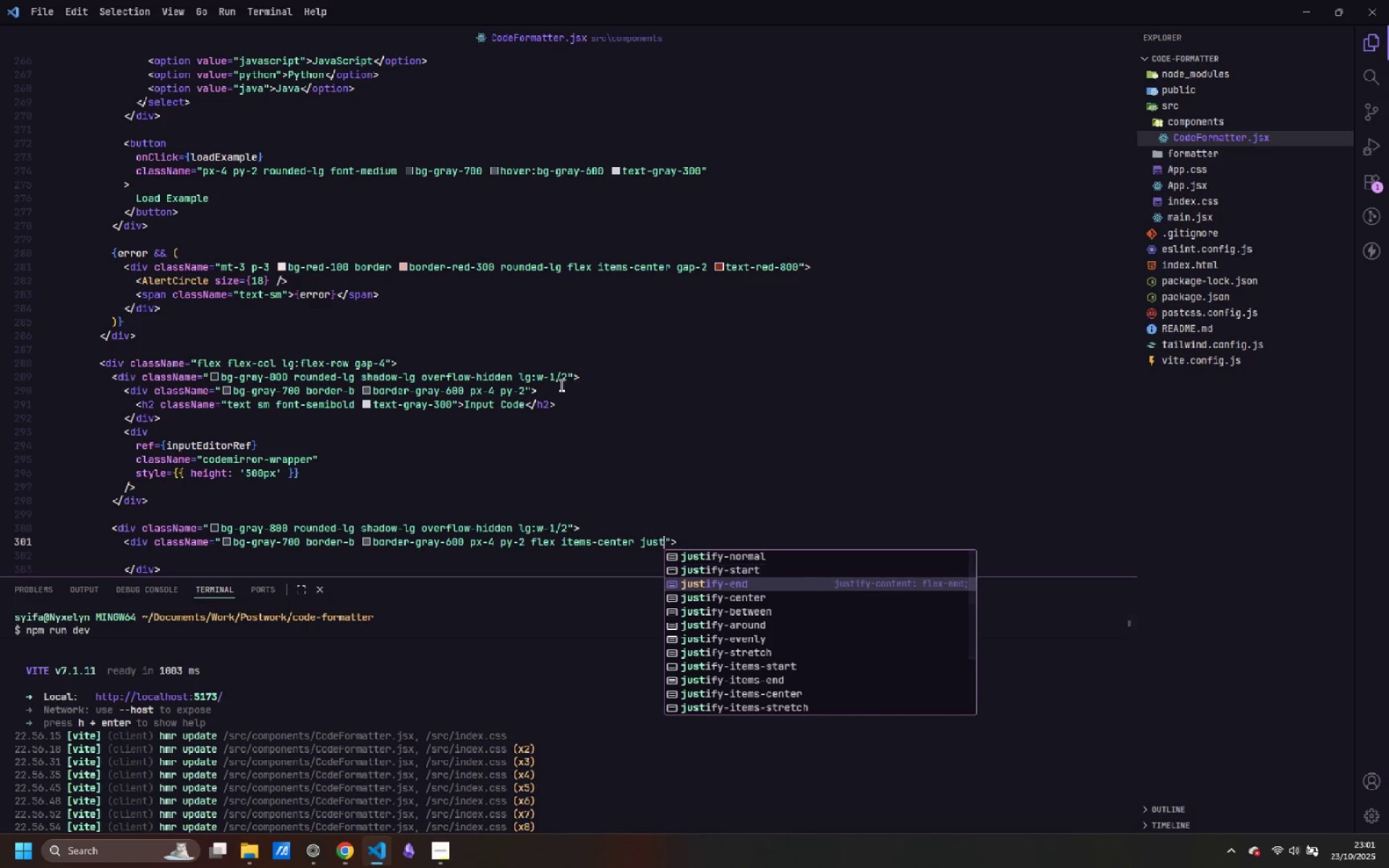 
key(ArrowDown)
 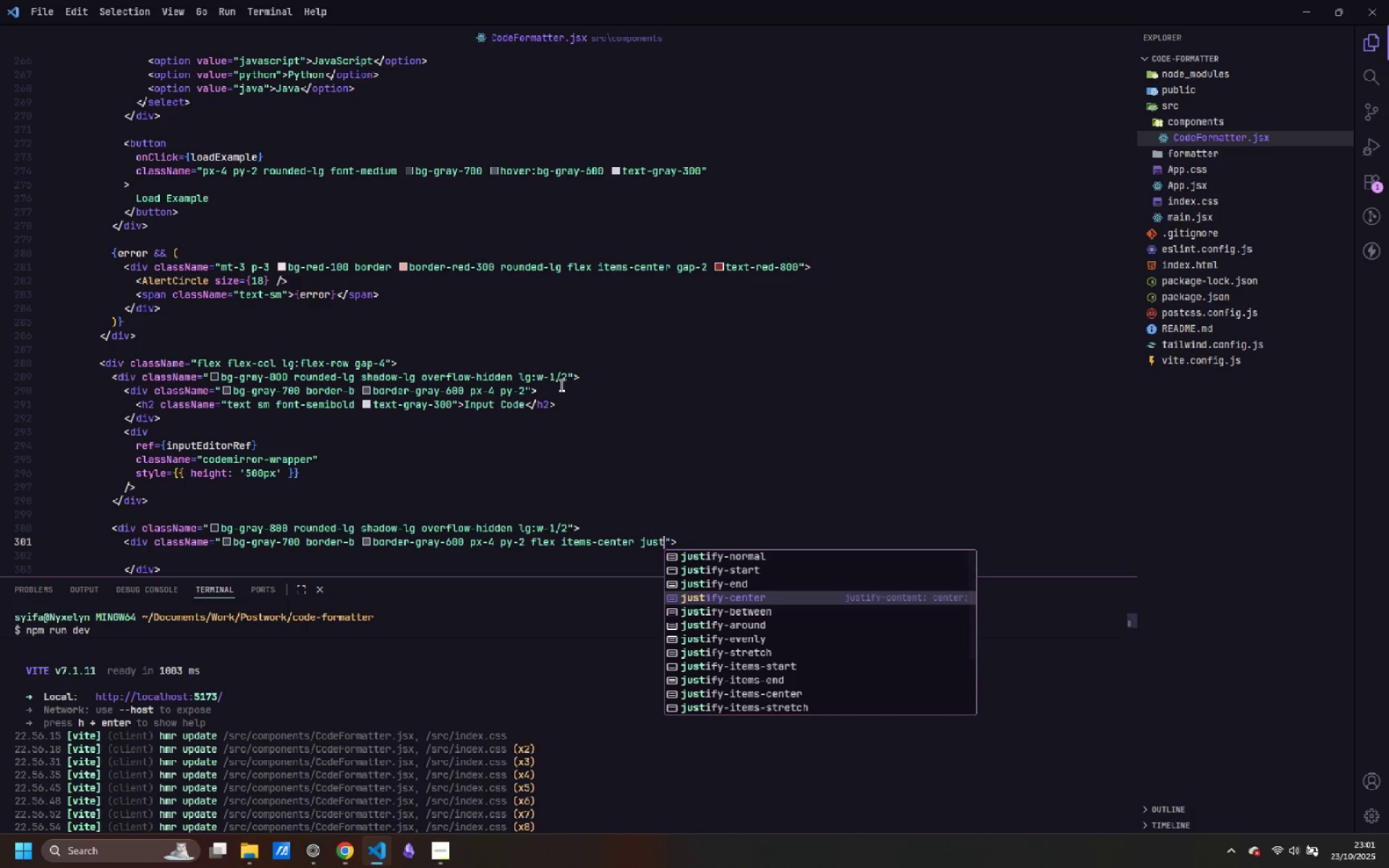 
key(ArrowDown)
 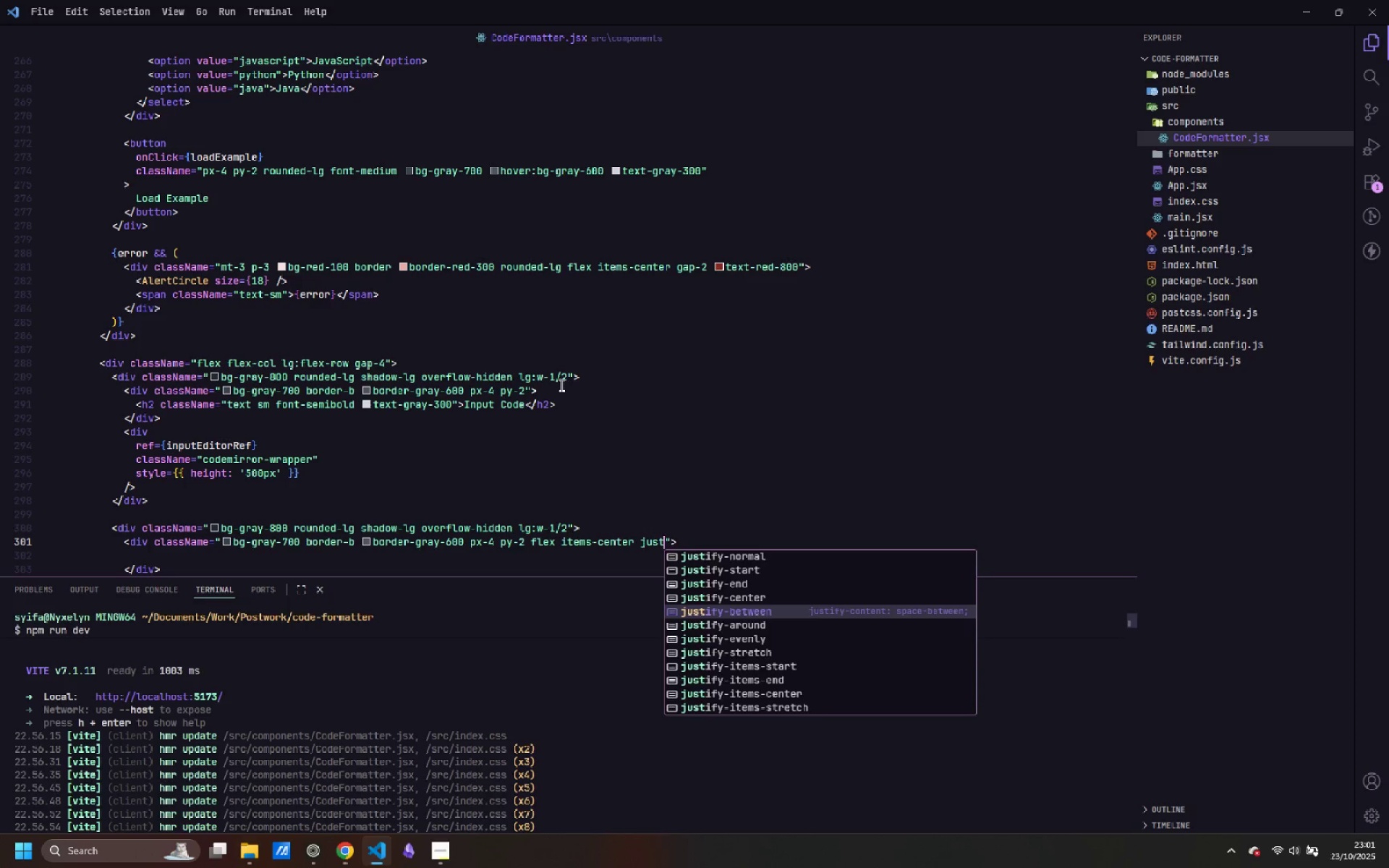 
key(Enter)
 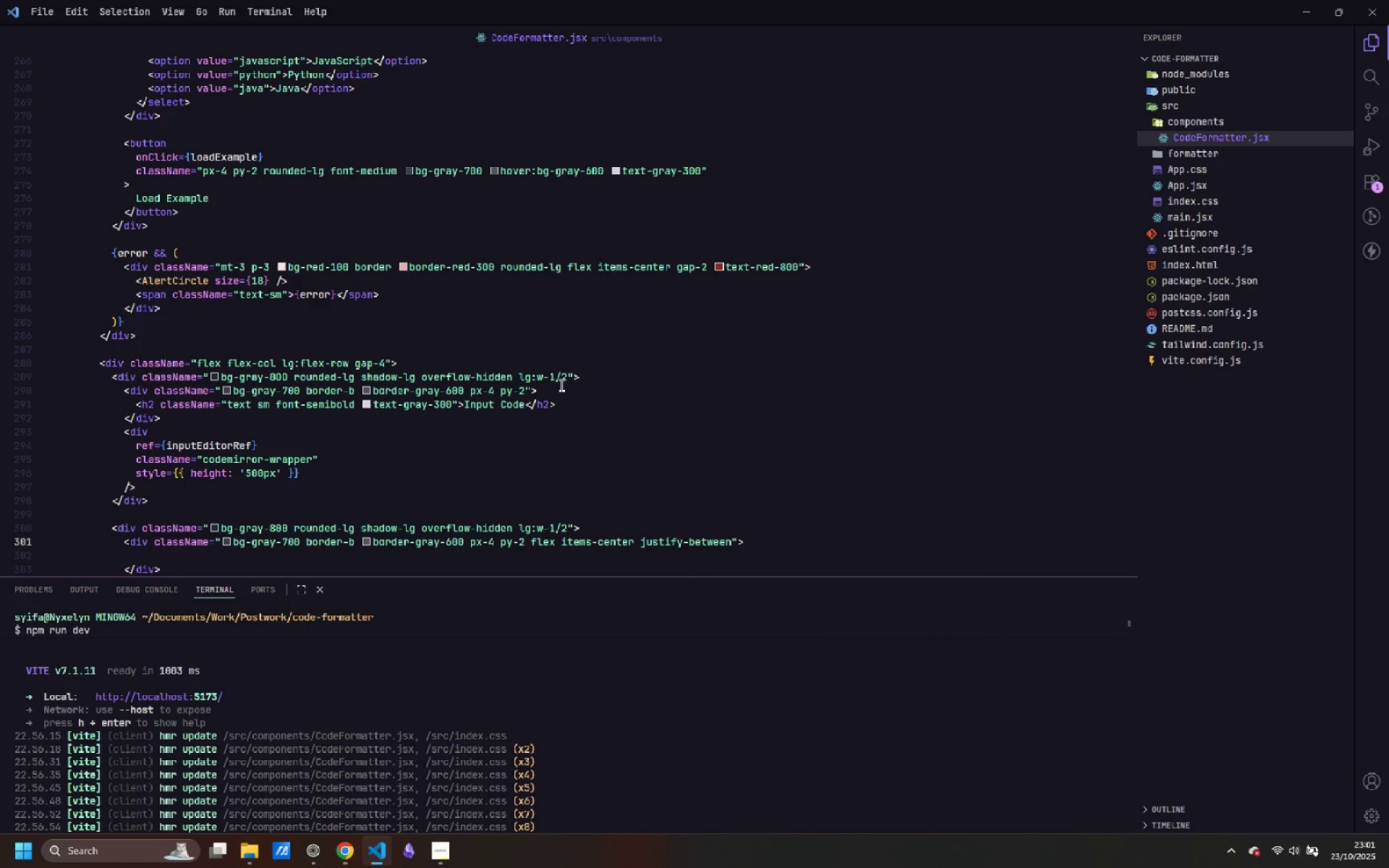 
key(ArrowDown)
 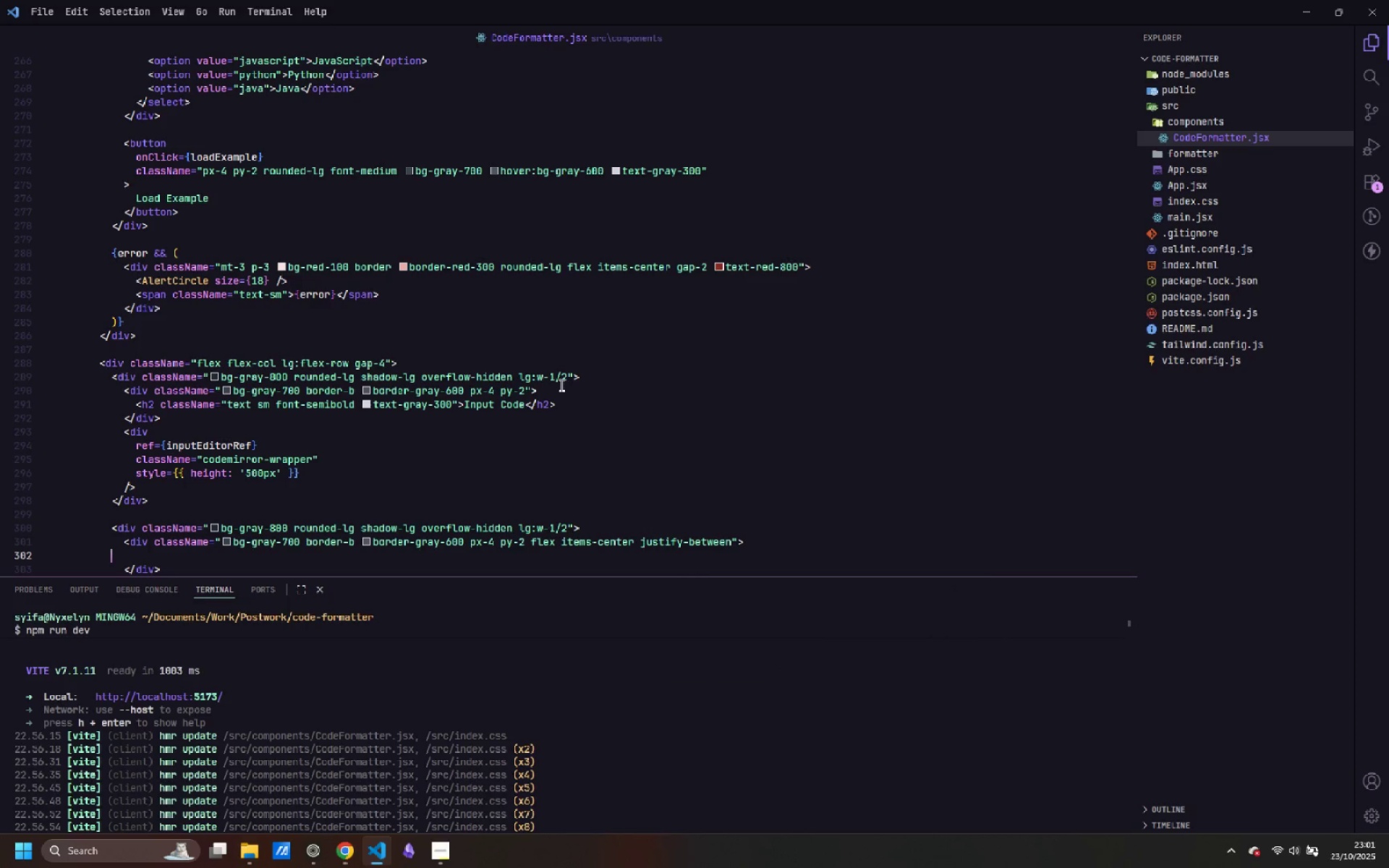 
key(Tab)
key(Tab)
key(Tab)
type(<h2>)
 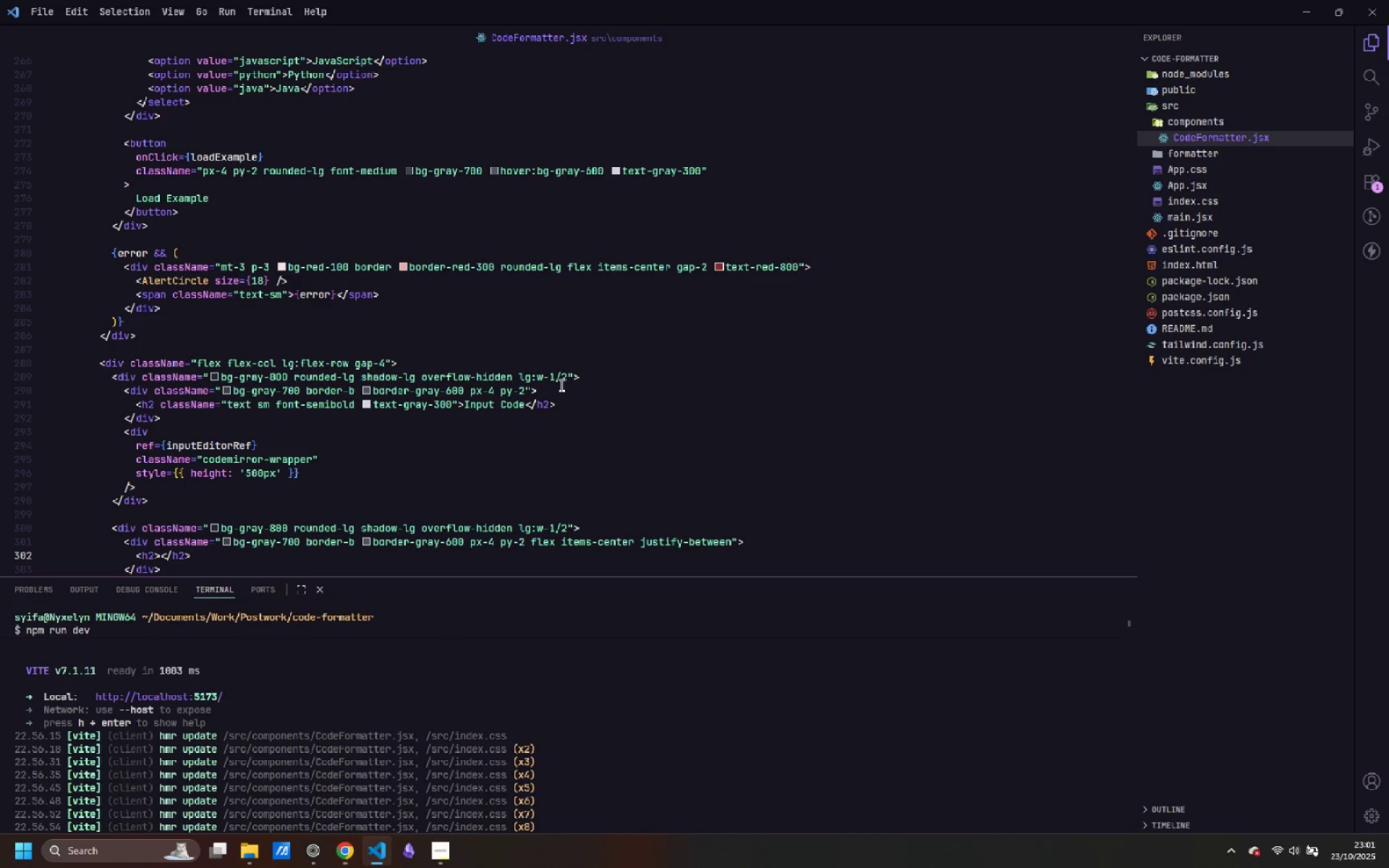 
key(ArrowLeft)
 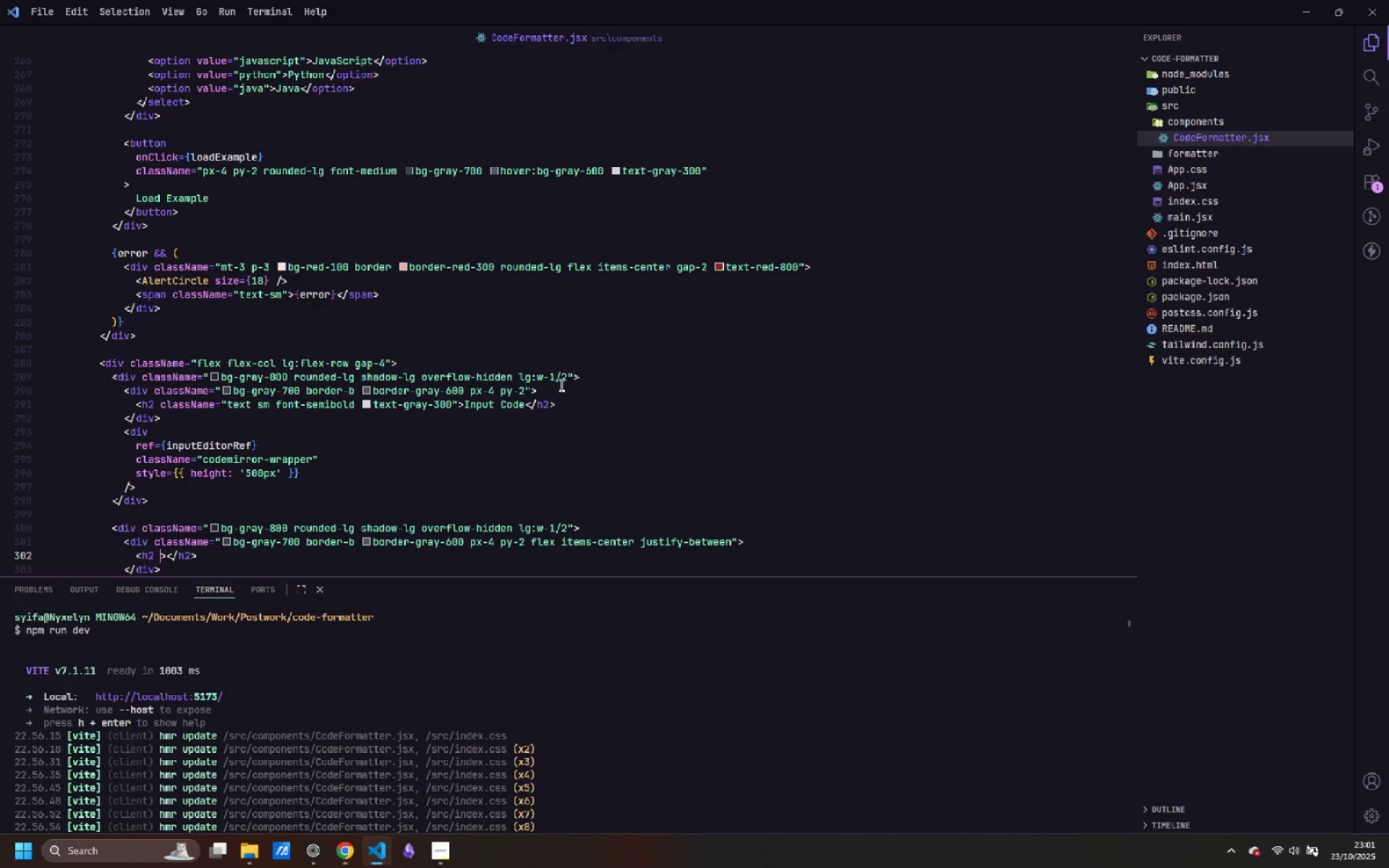 
type( className="te)
 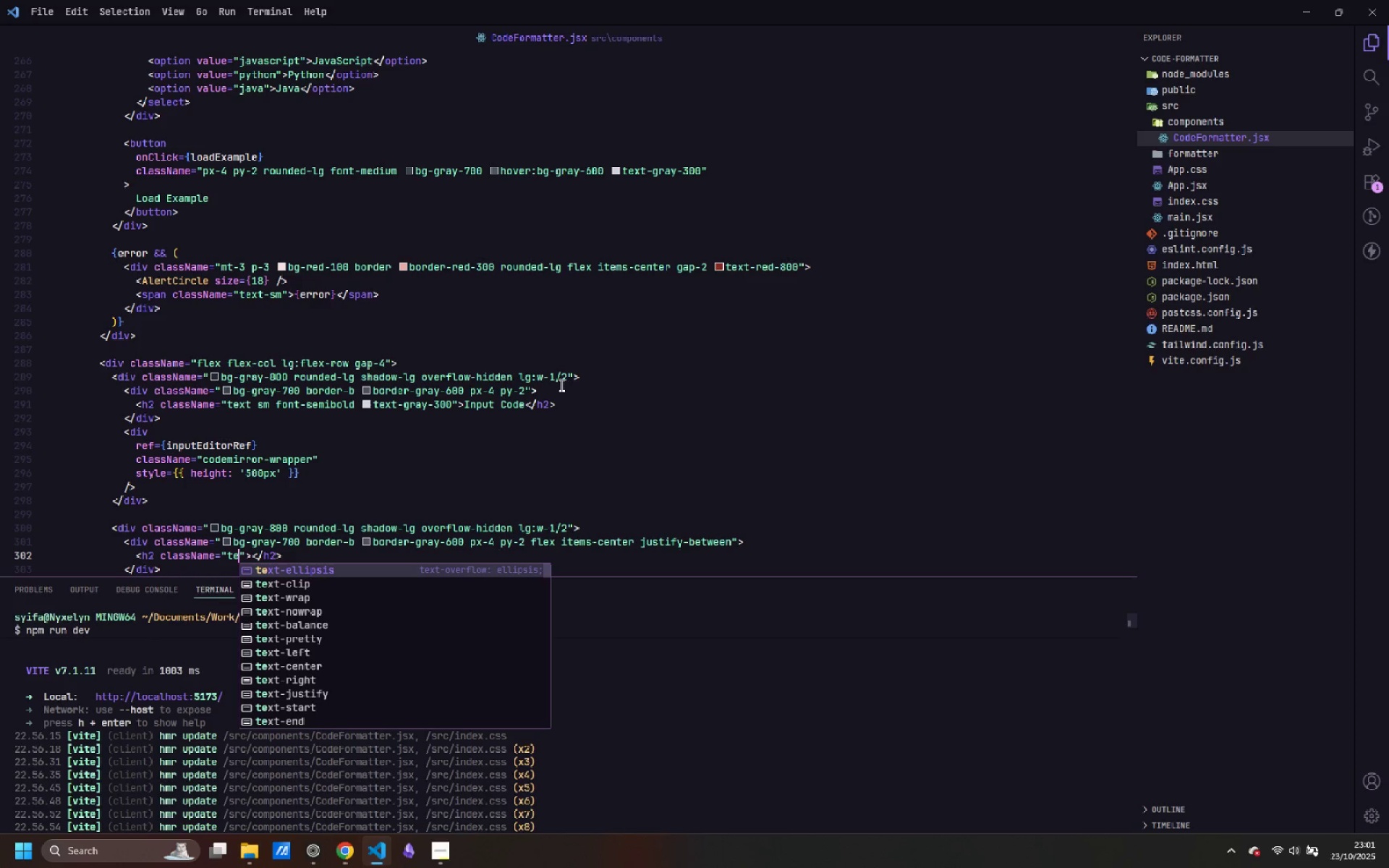 
left_click([258, 404])
 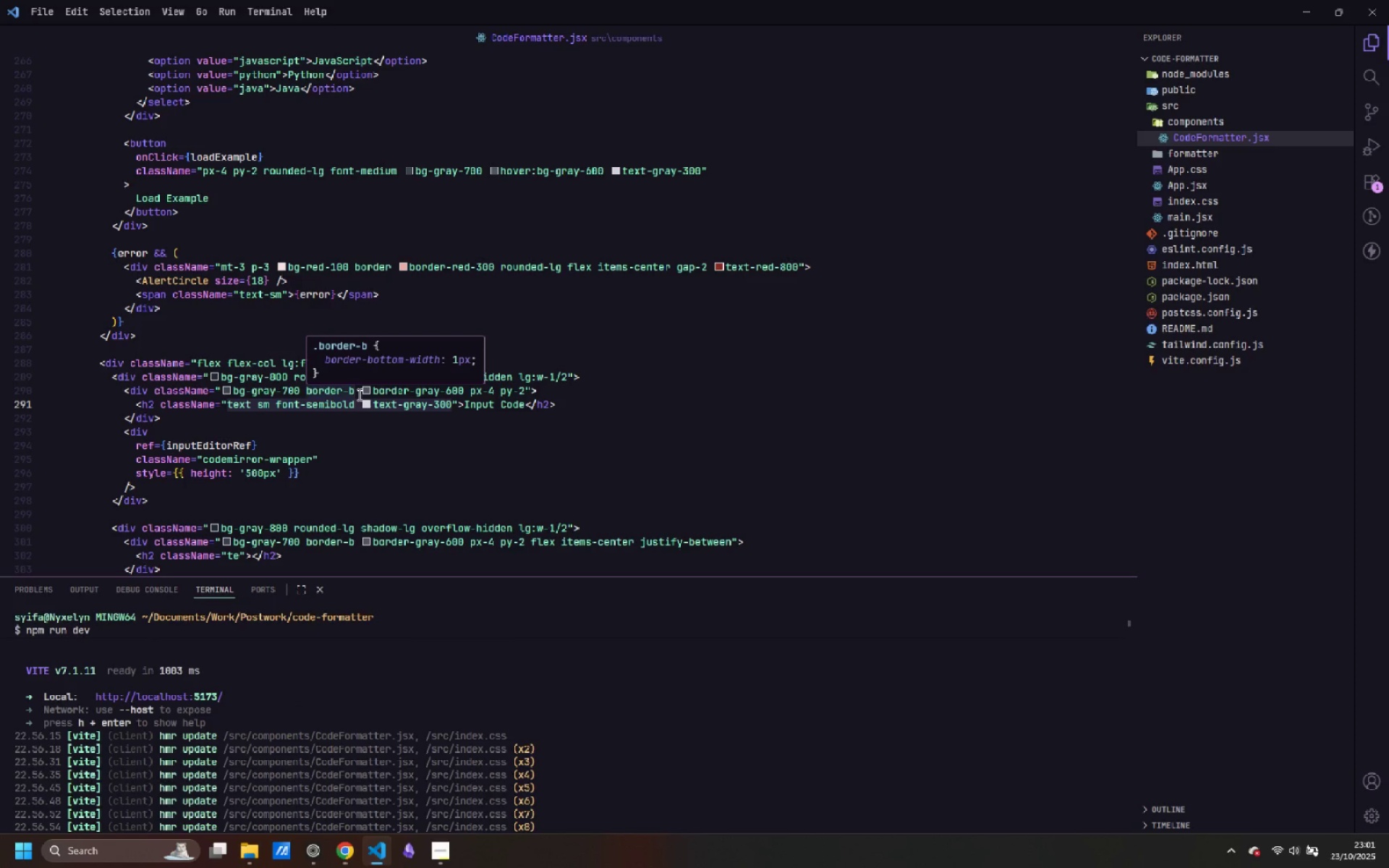 
key(Backspace)
 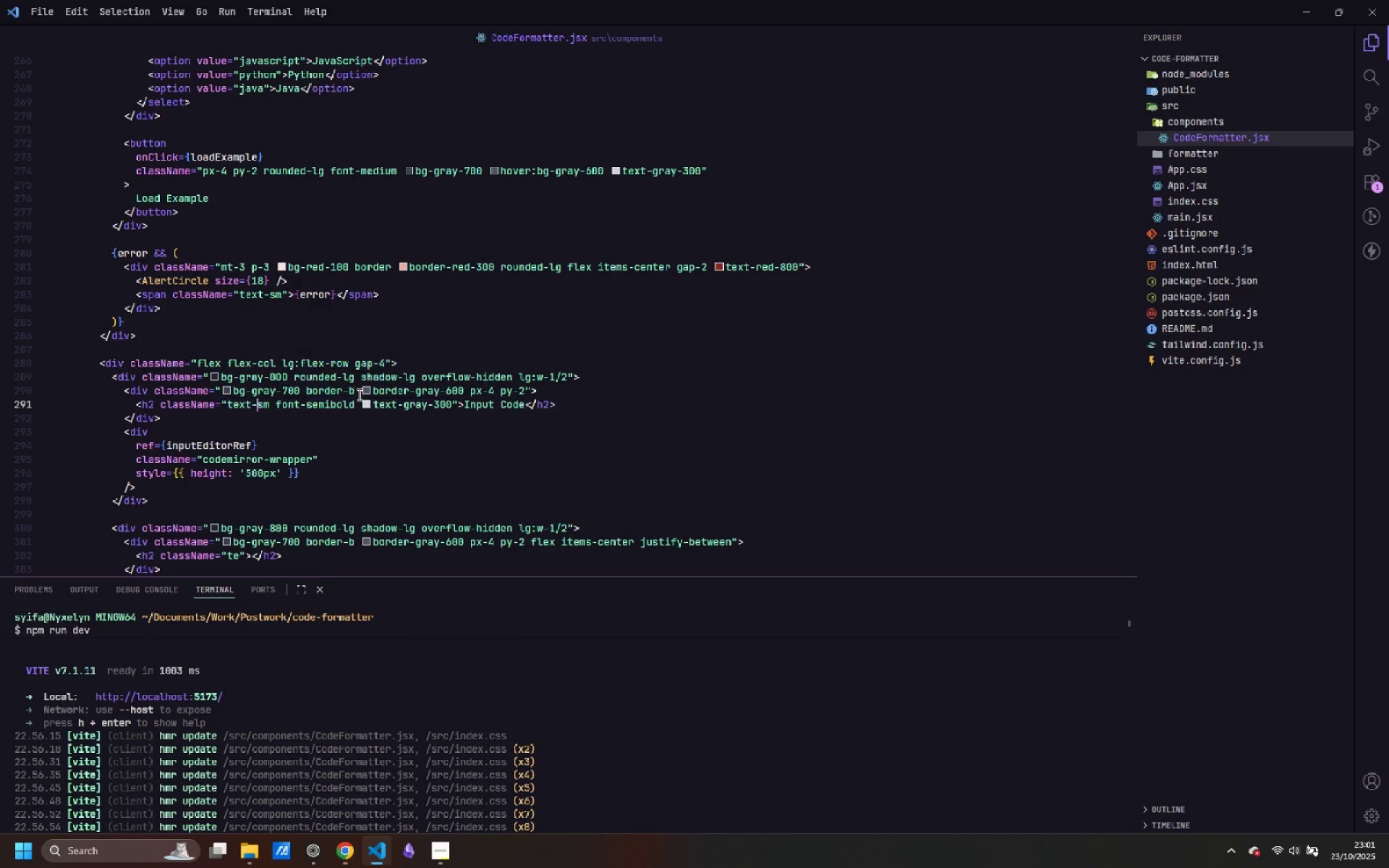 
key(Minus)
 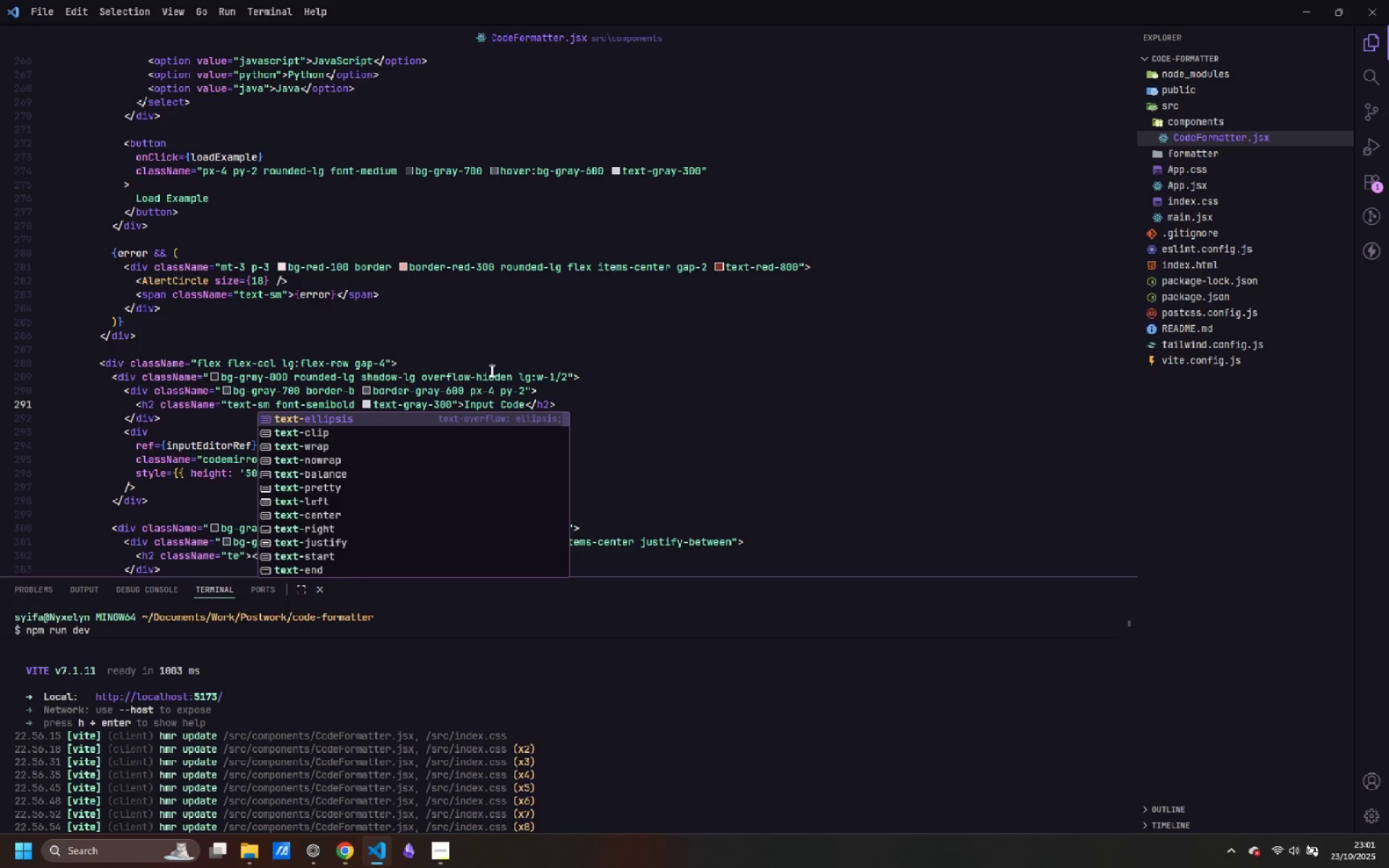 
left_click([632, 369])
 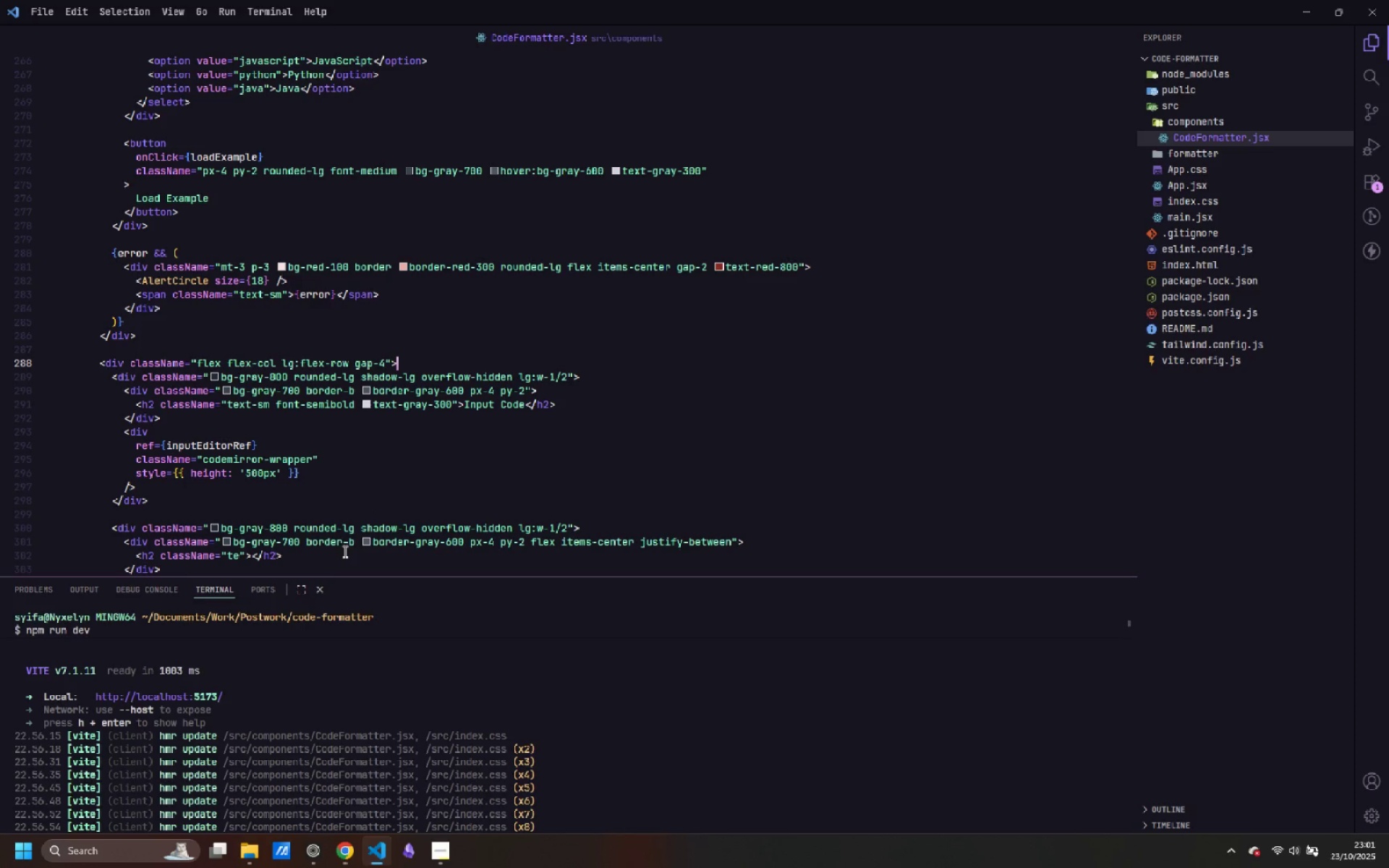 
left_click([240, 556])
 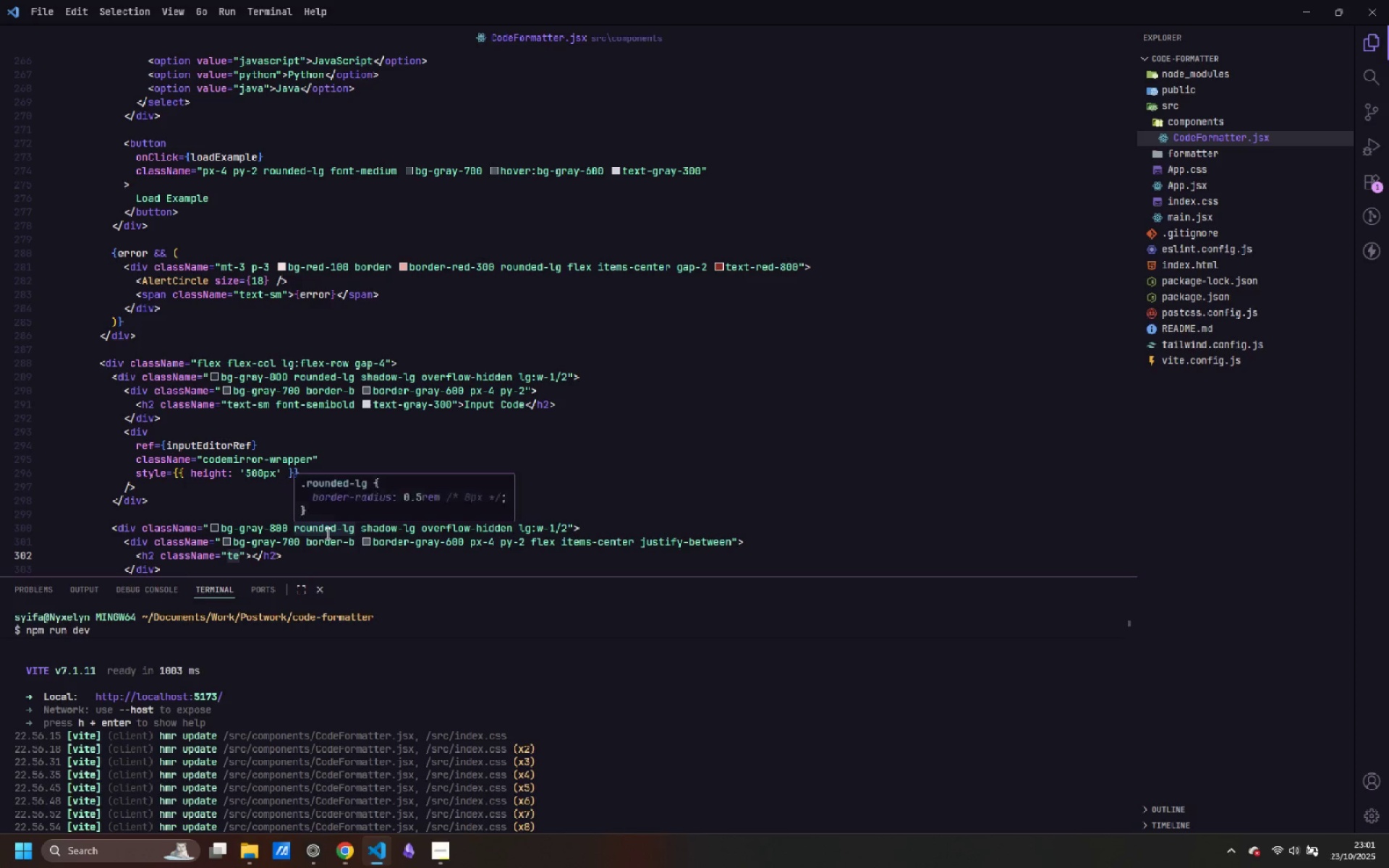 
type(xt-sm font-d)
key(Backspace)
type(med)
 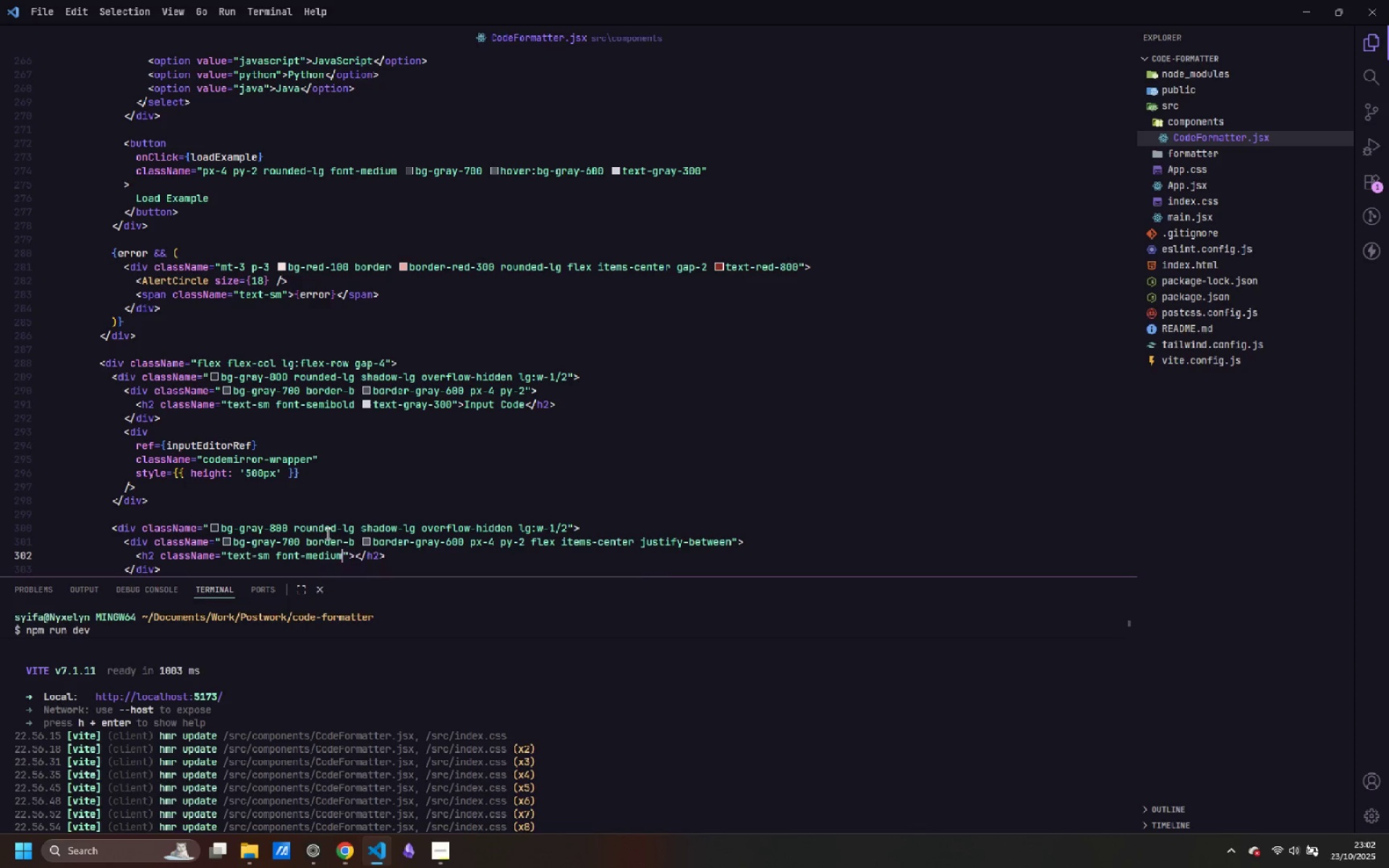 
key(Enter)
 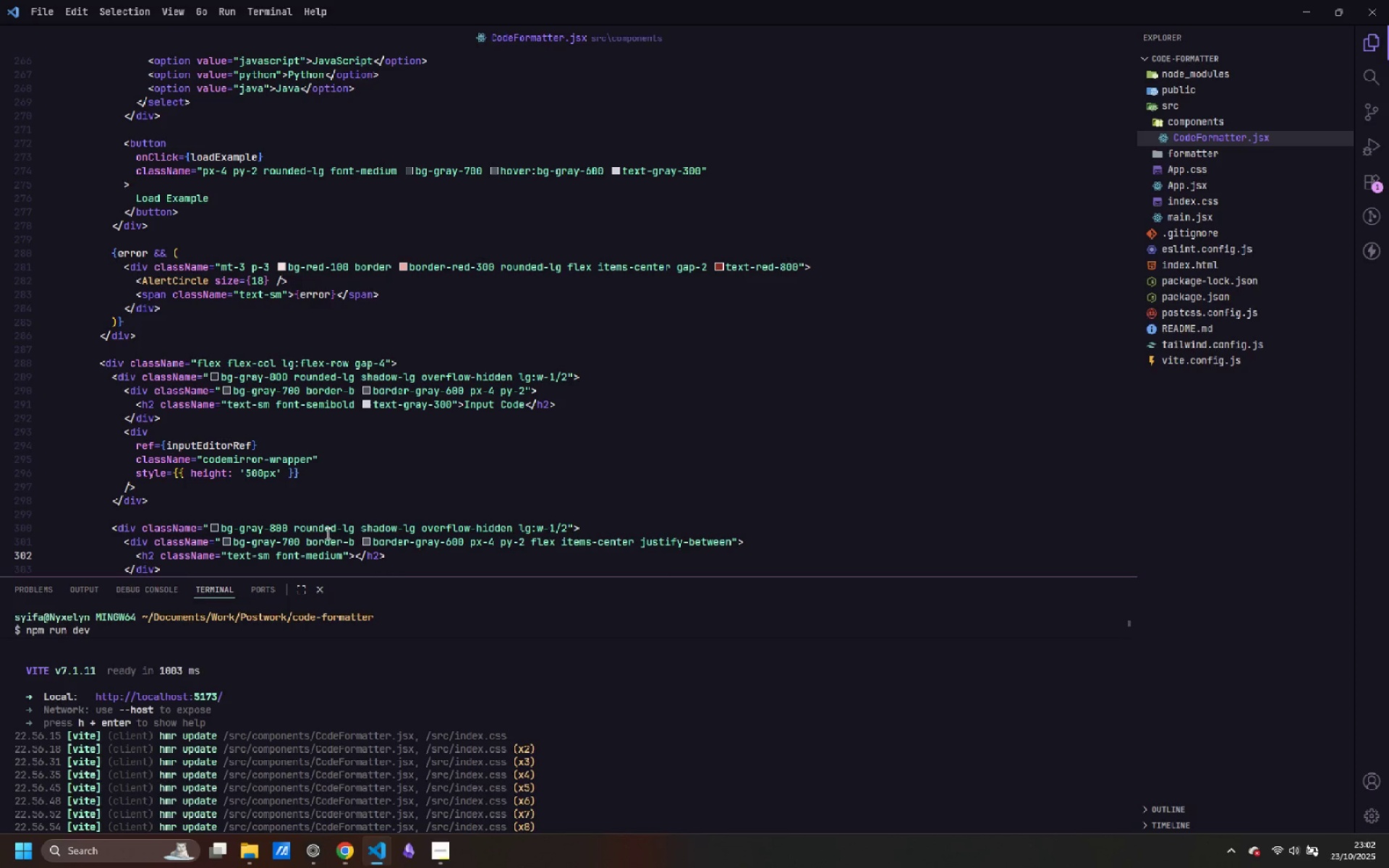 
key(Space)
 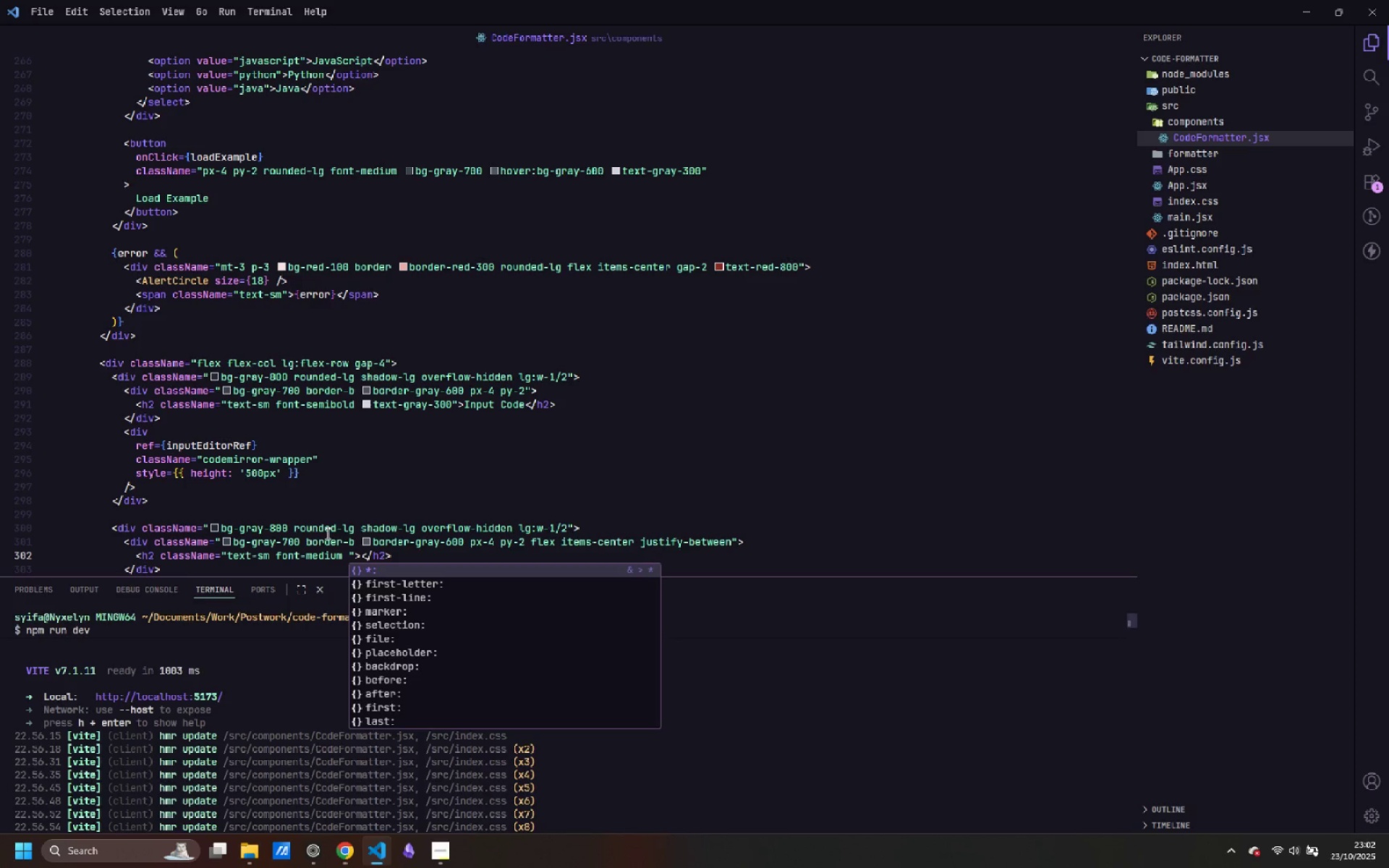 
key(Control+Backspace)
 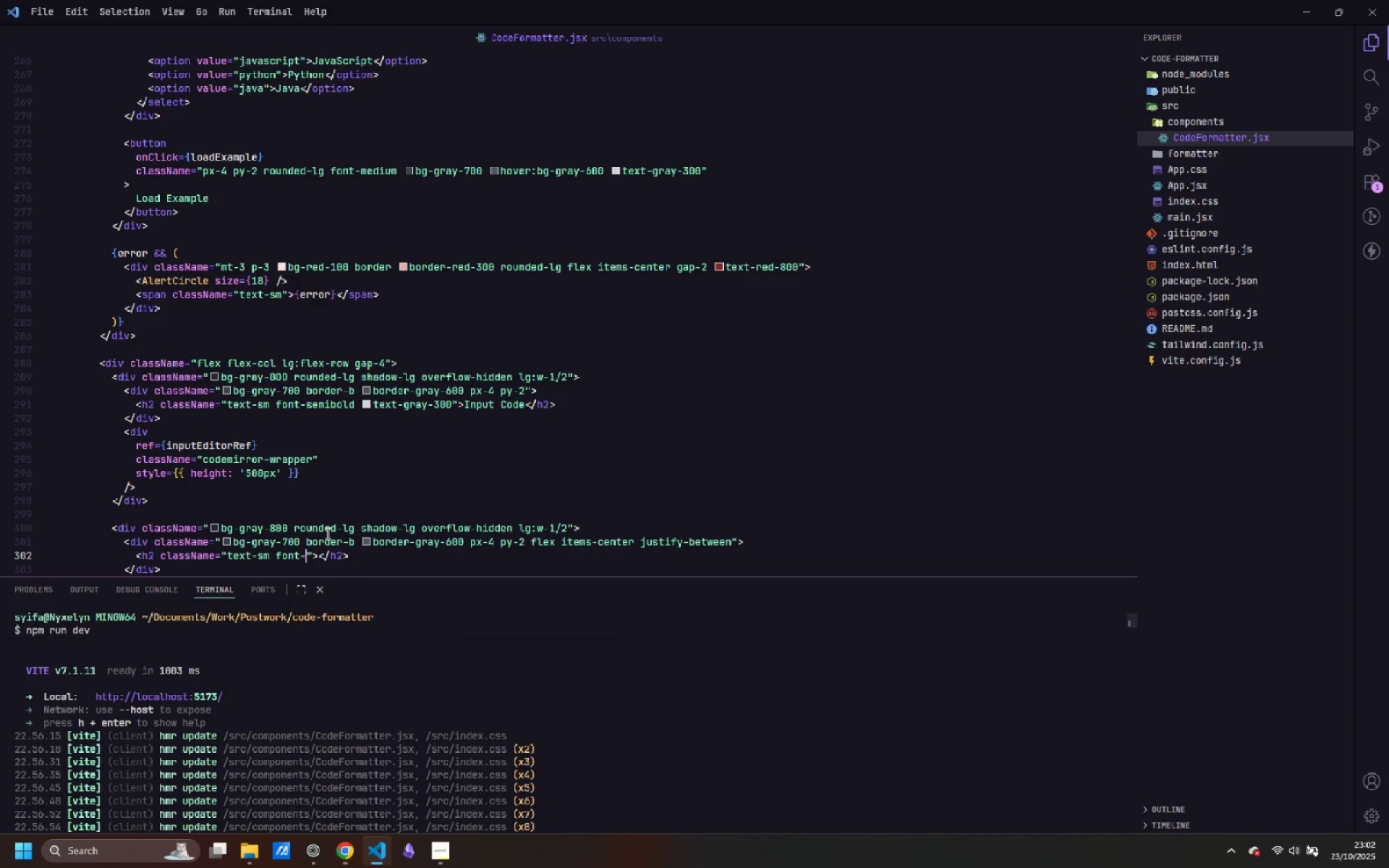 
type(semibold text-gr)
 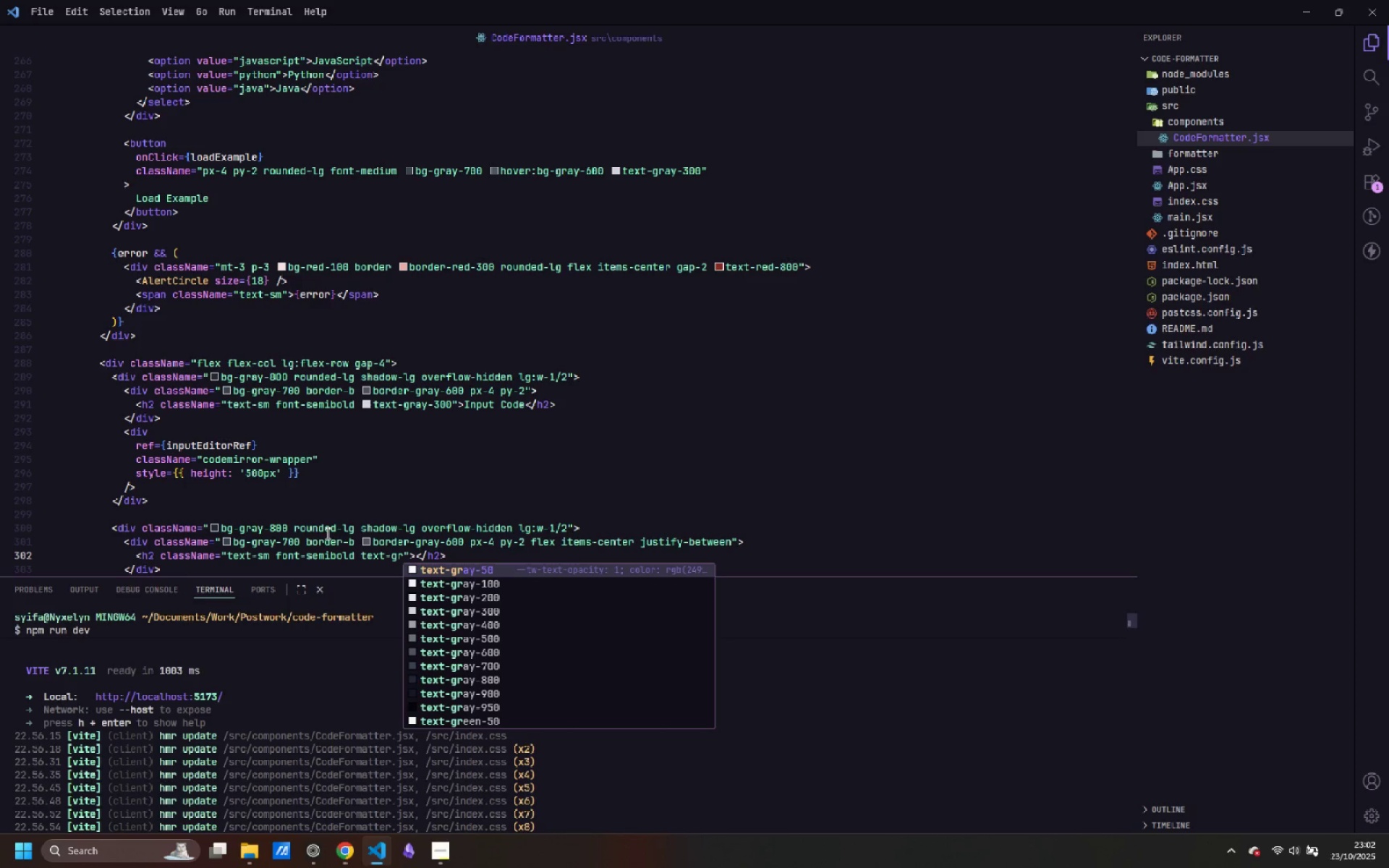 
key(ArrowDown)
 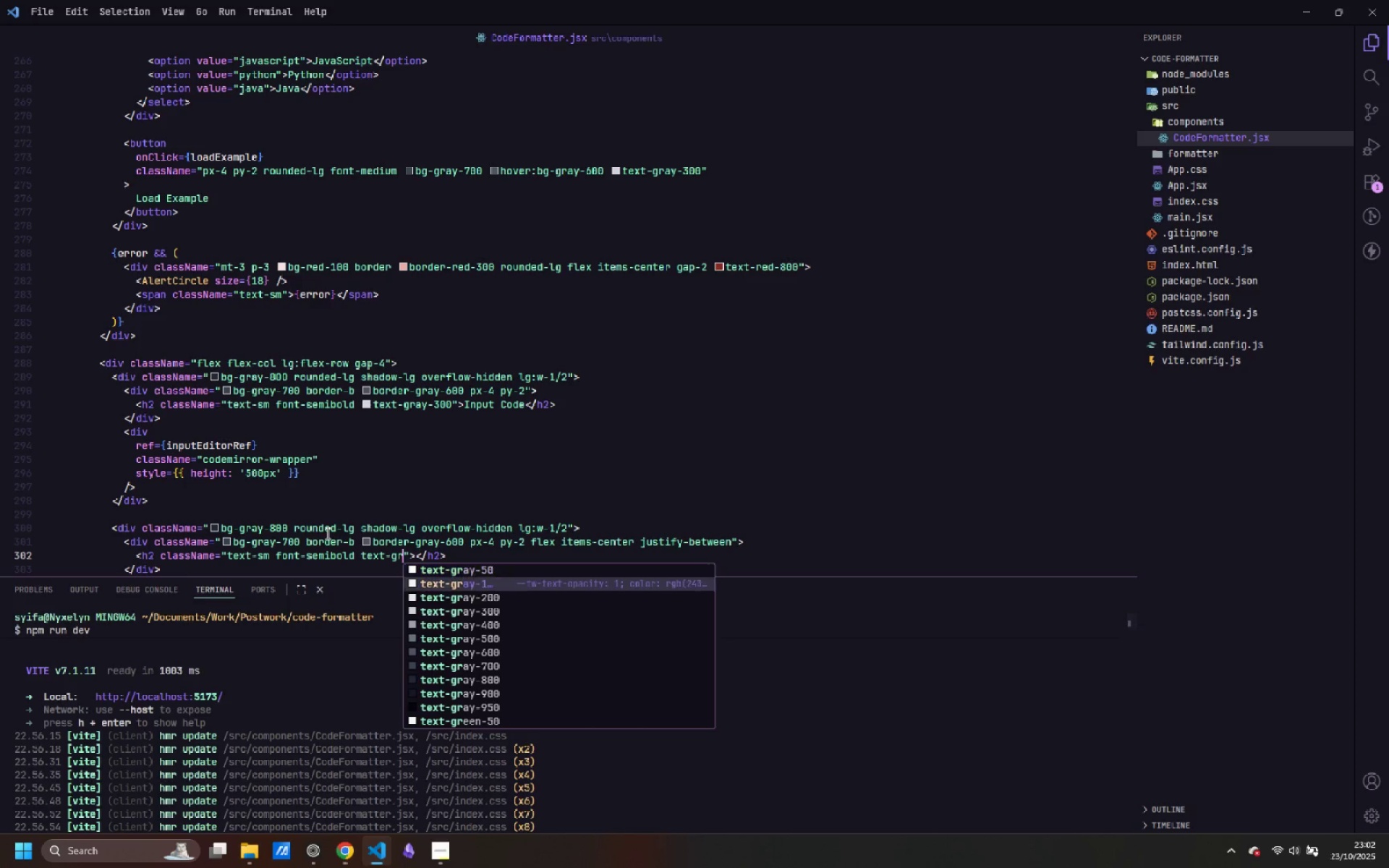 
key(ArrowDown)
 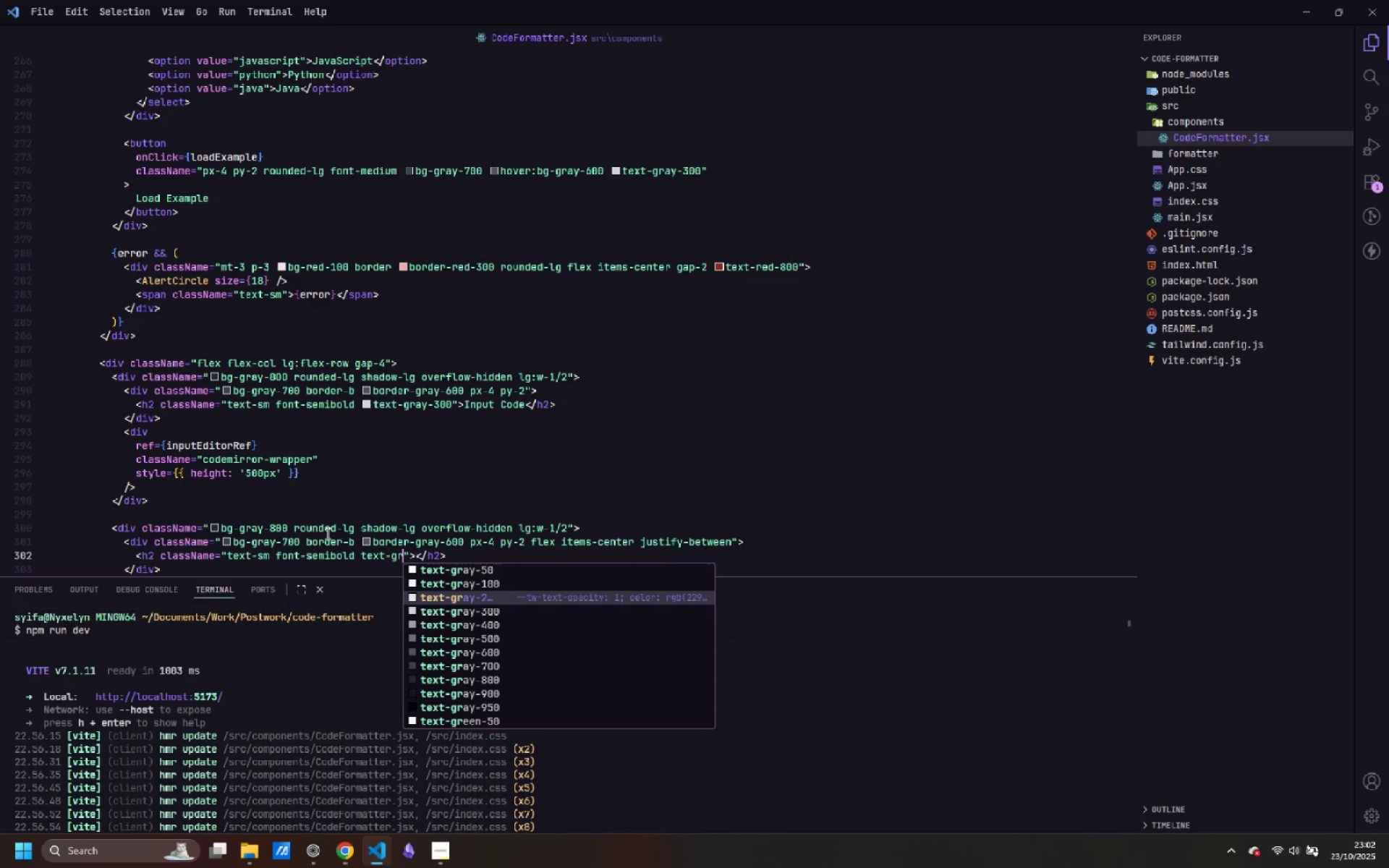 
key(ArrowDown)
 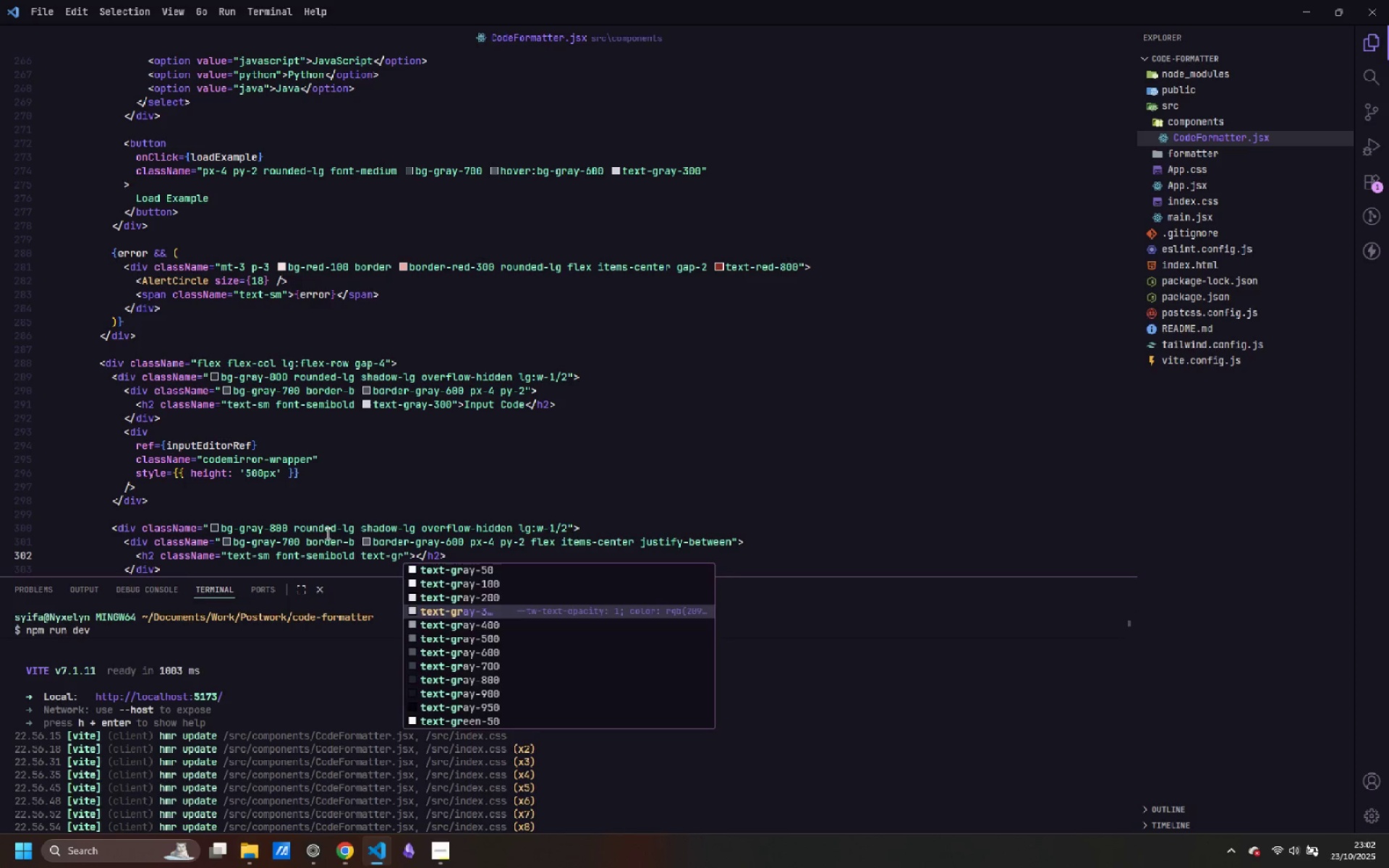 
key(Enter)
 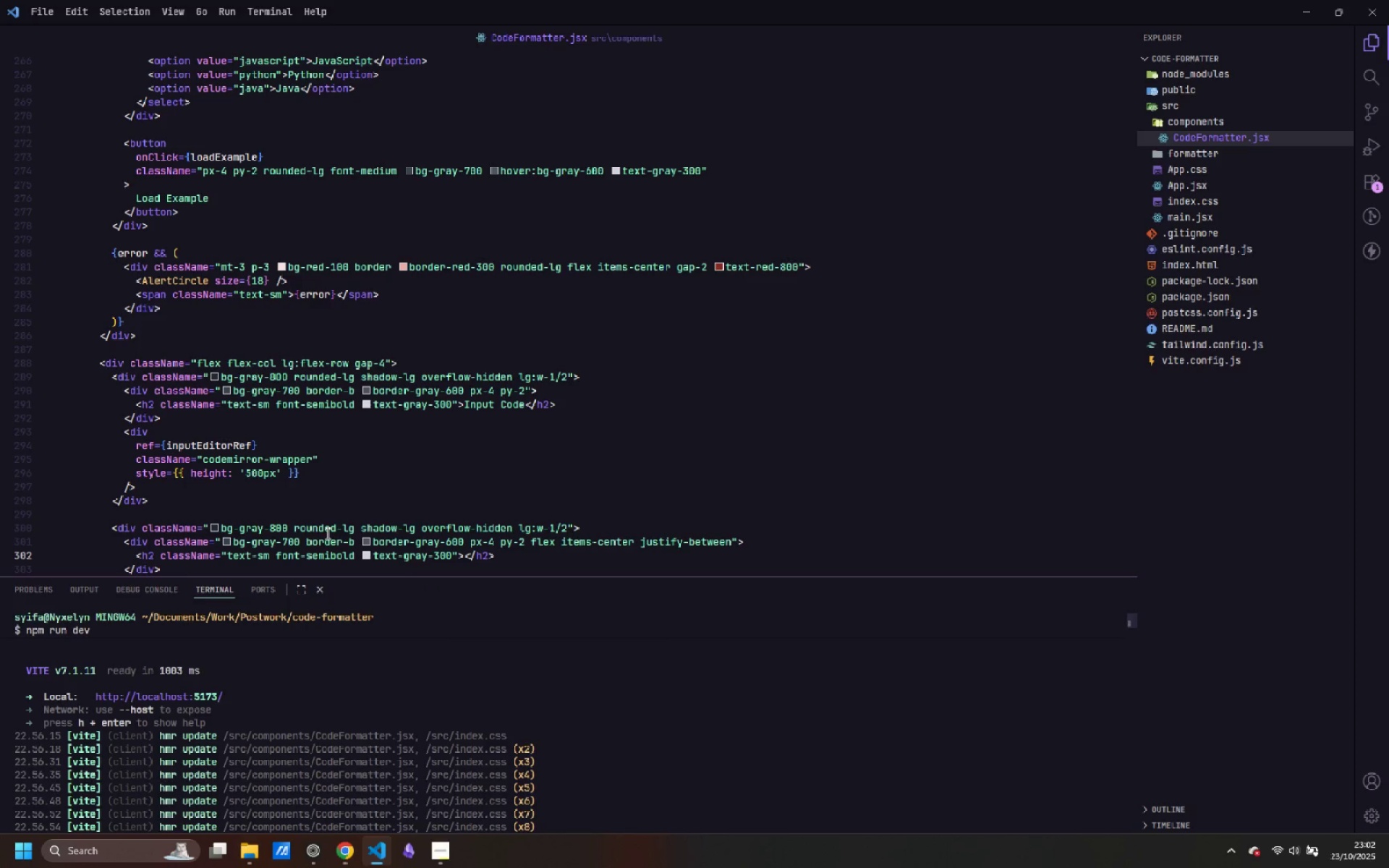 
key(ArrowRight)
 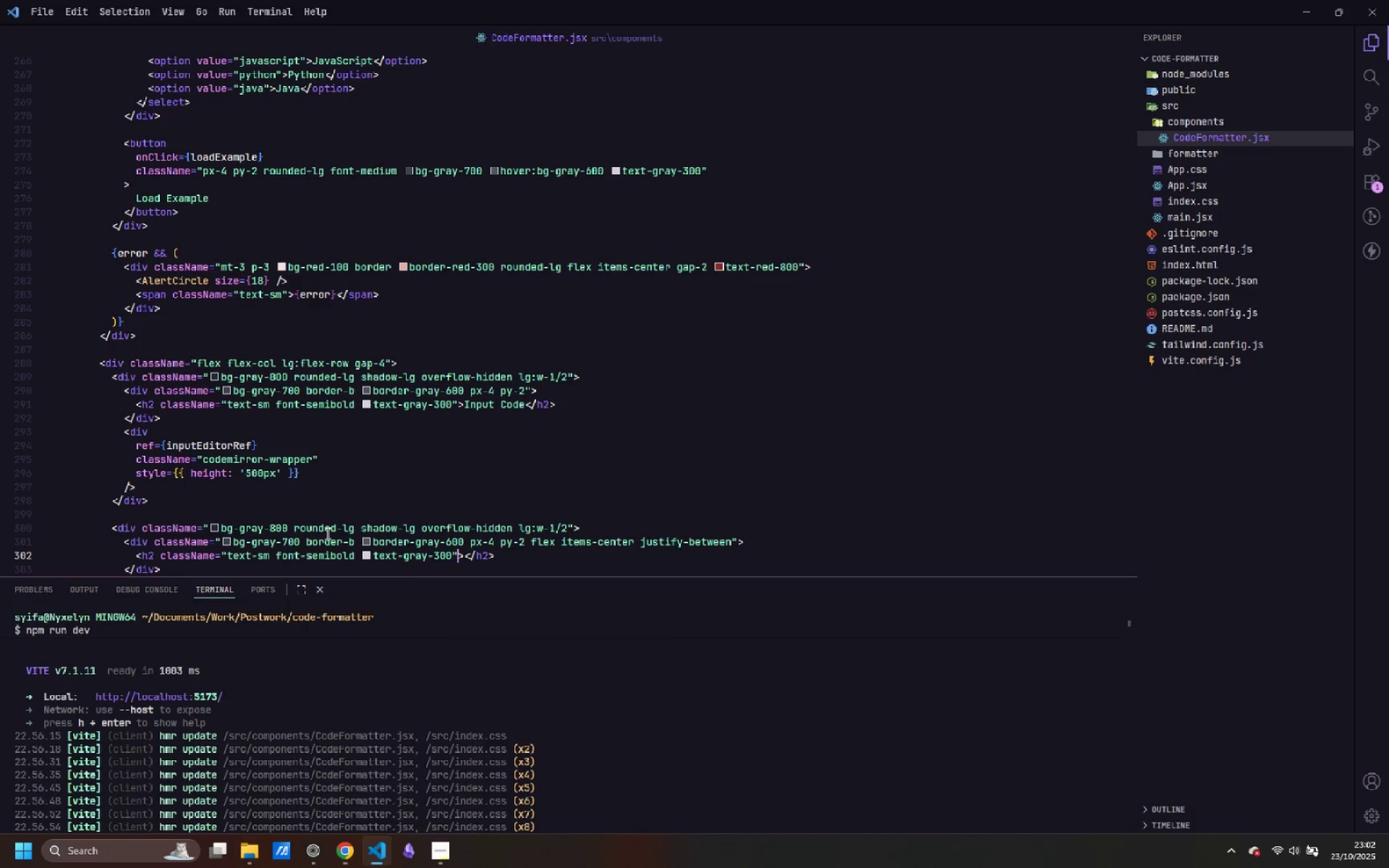 
key(ArrowRight)
 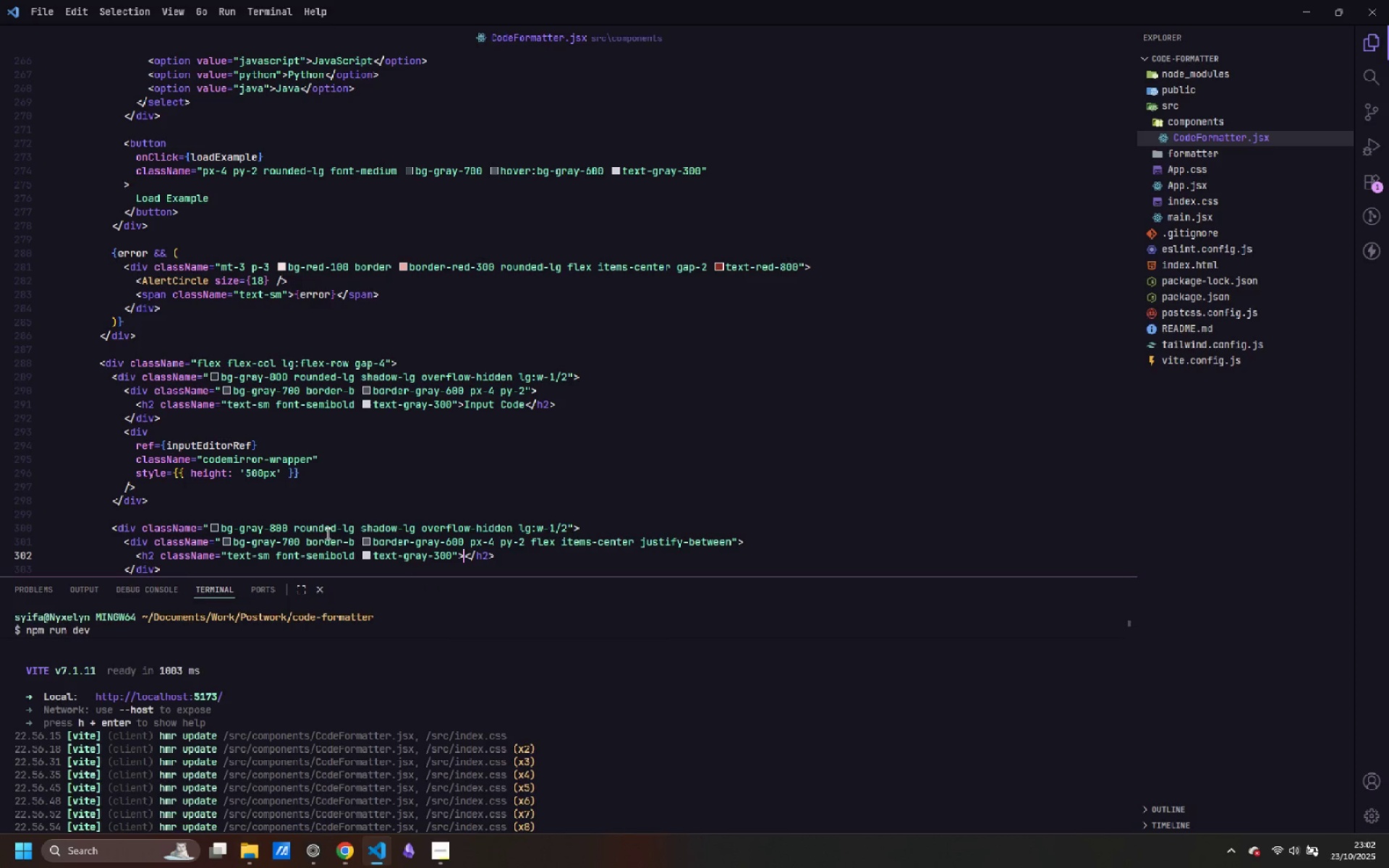 
key(Enter)
 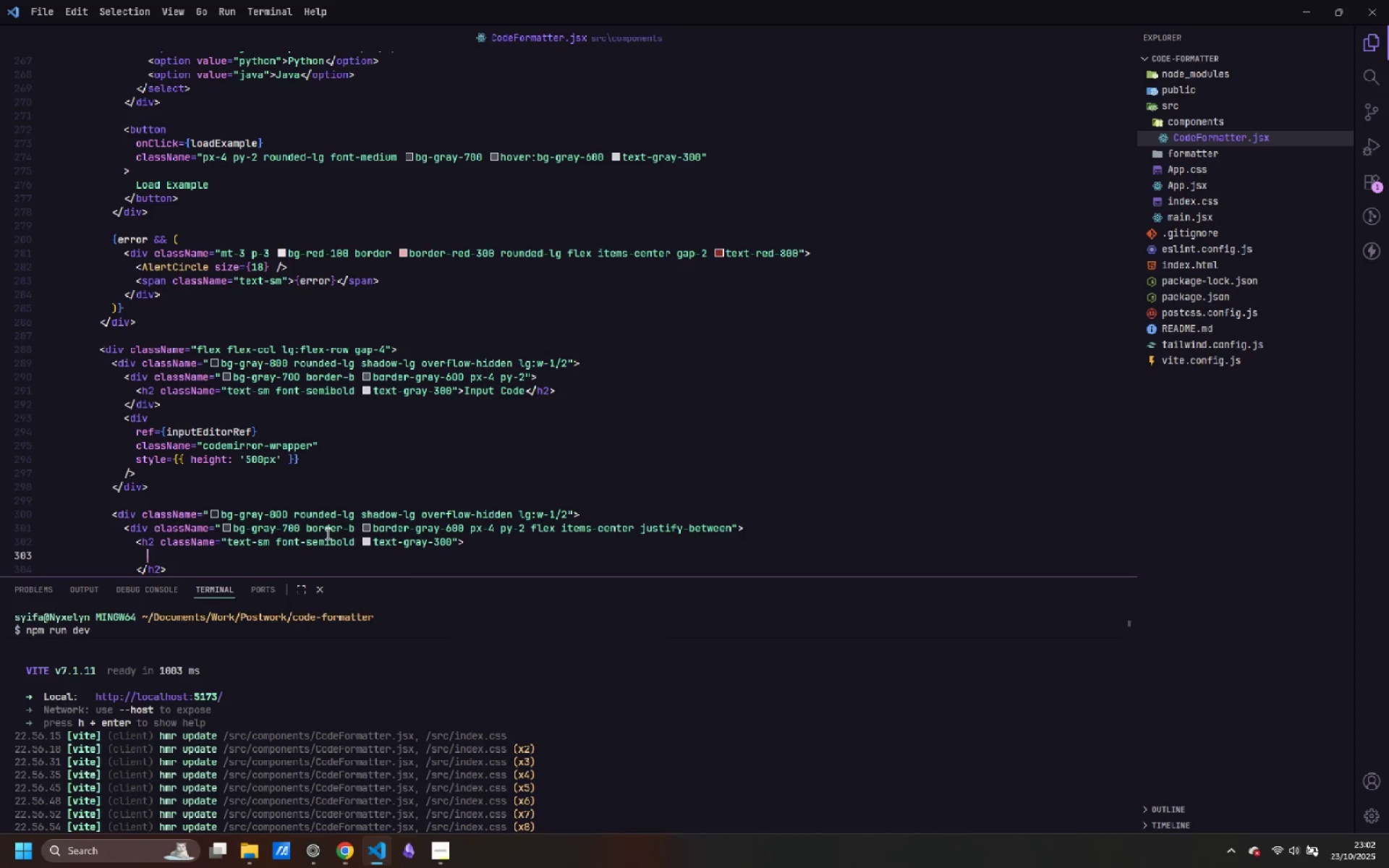 
type(Formatted)
 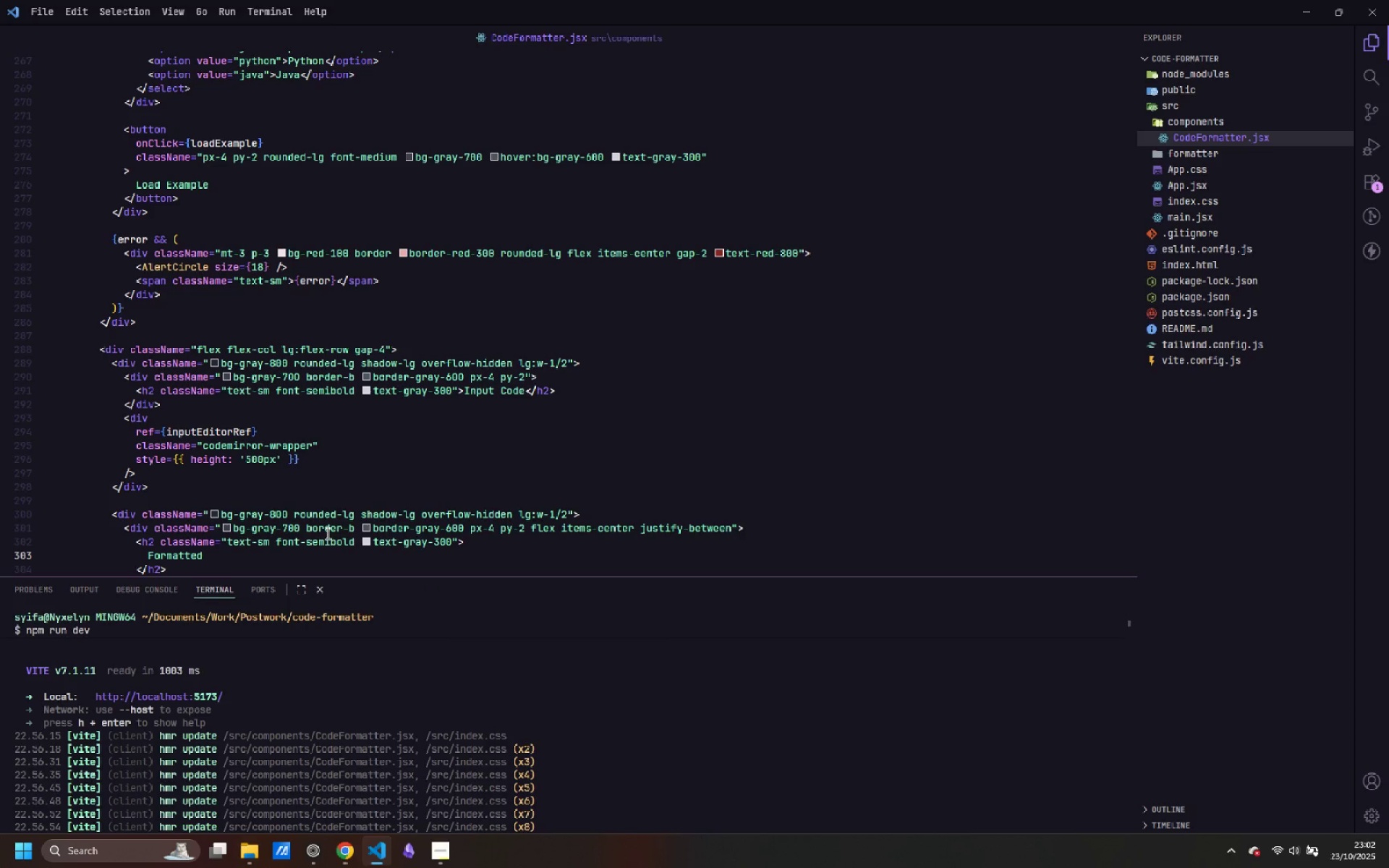 
hold_key(key=ControlLeft, duration=0.46)
 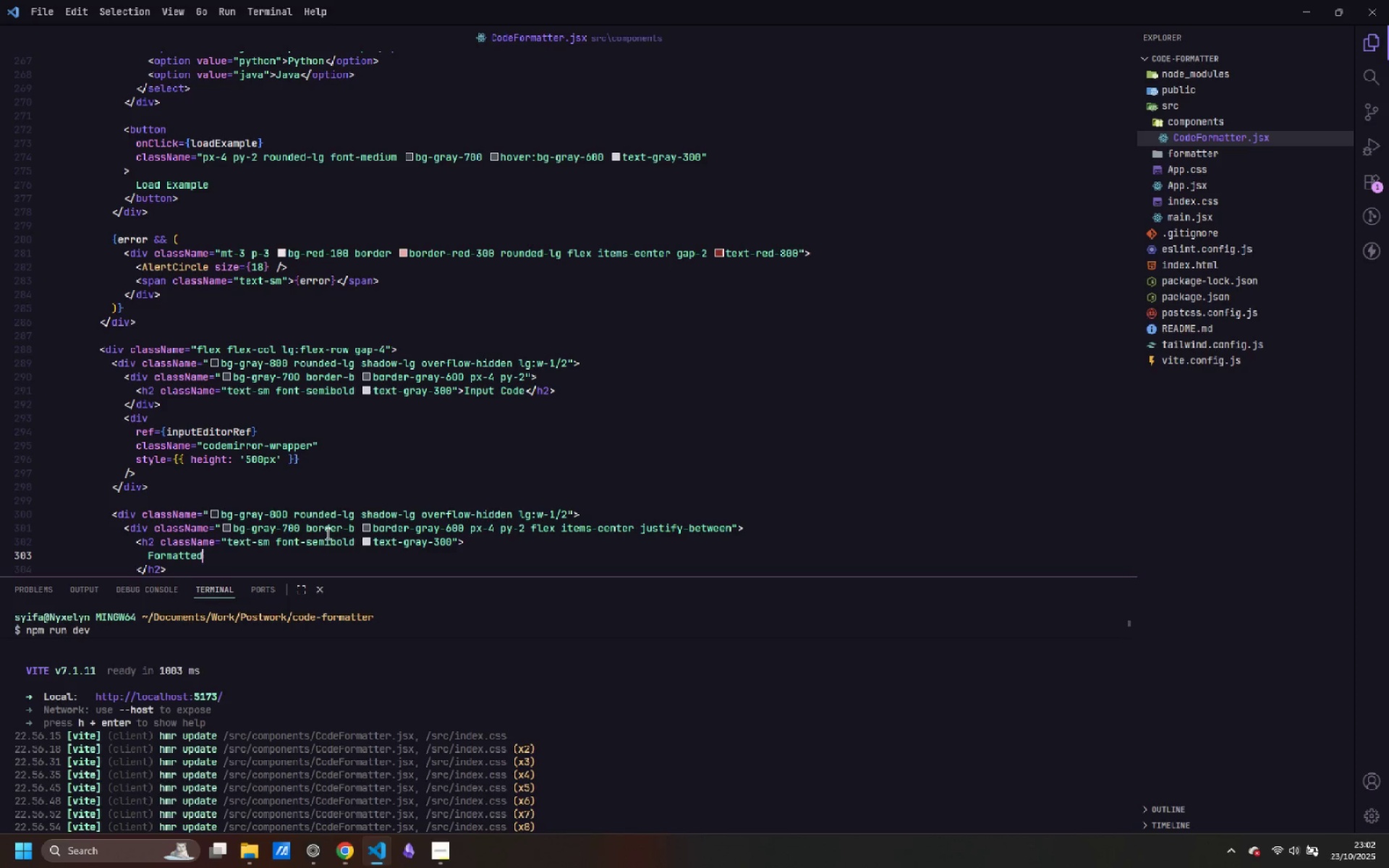 
key(Space)
 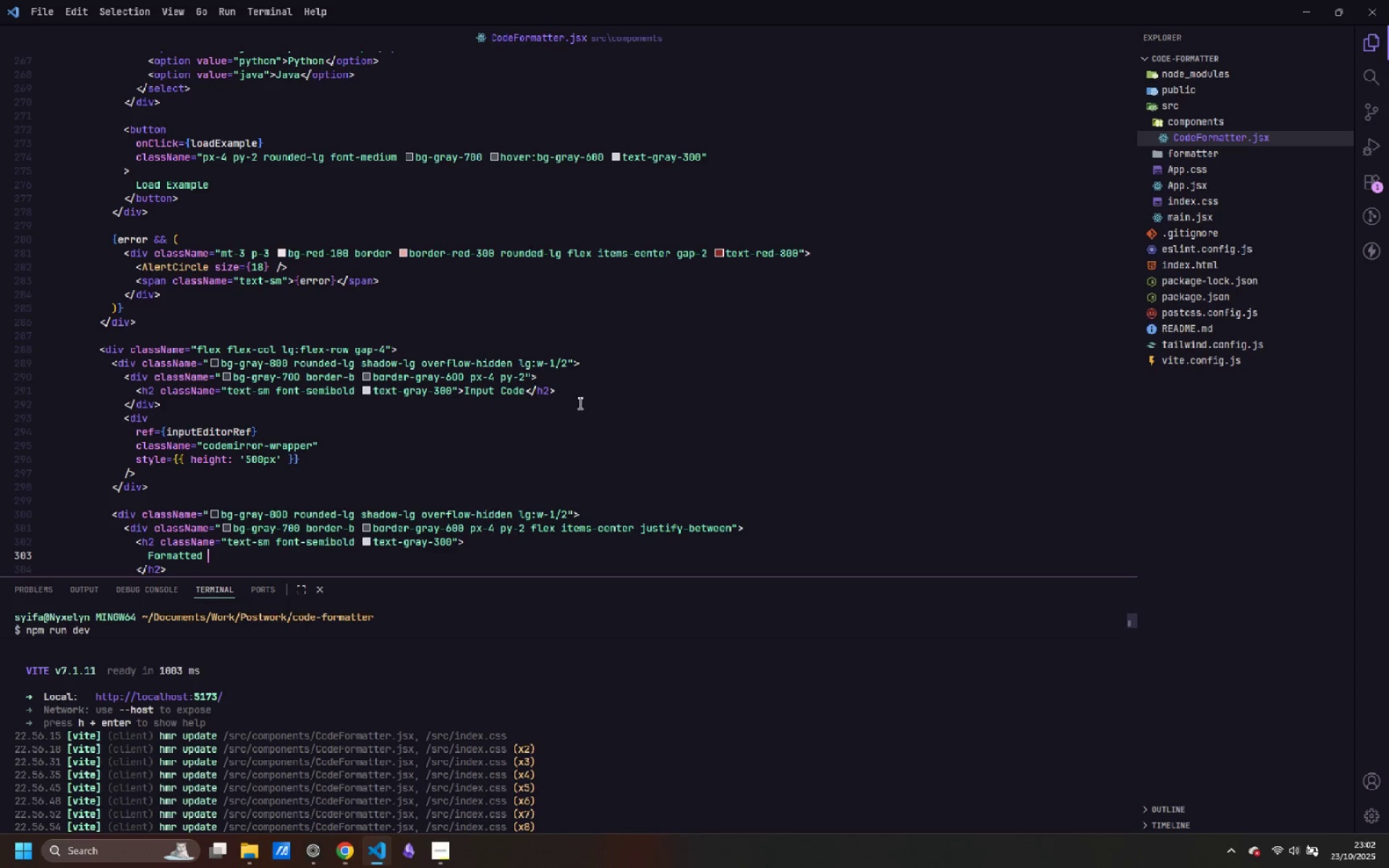 
type(Output)
 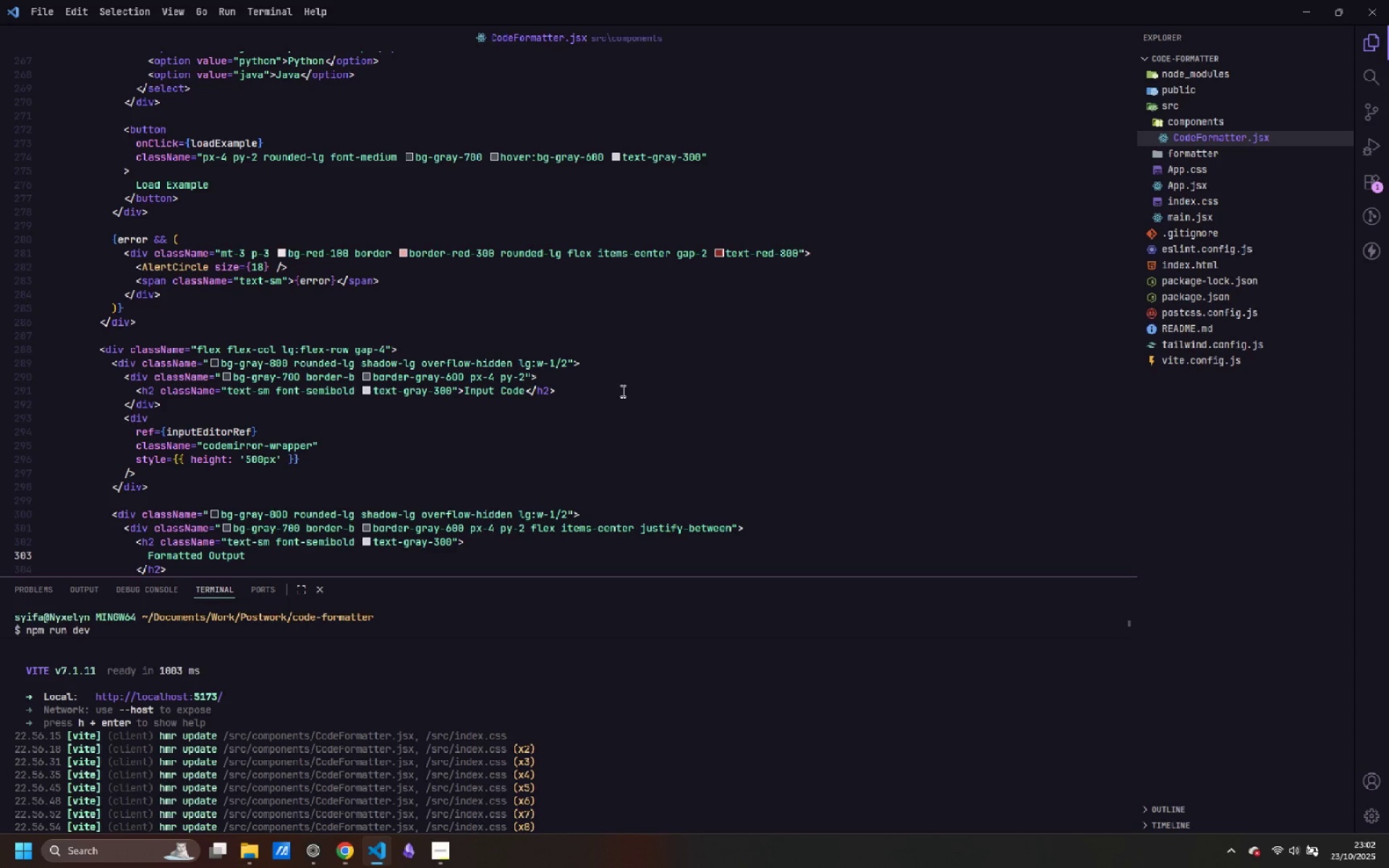 
scroll: coordinate [632, 323], scroll_direction: down, amount: 3.0
 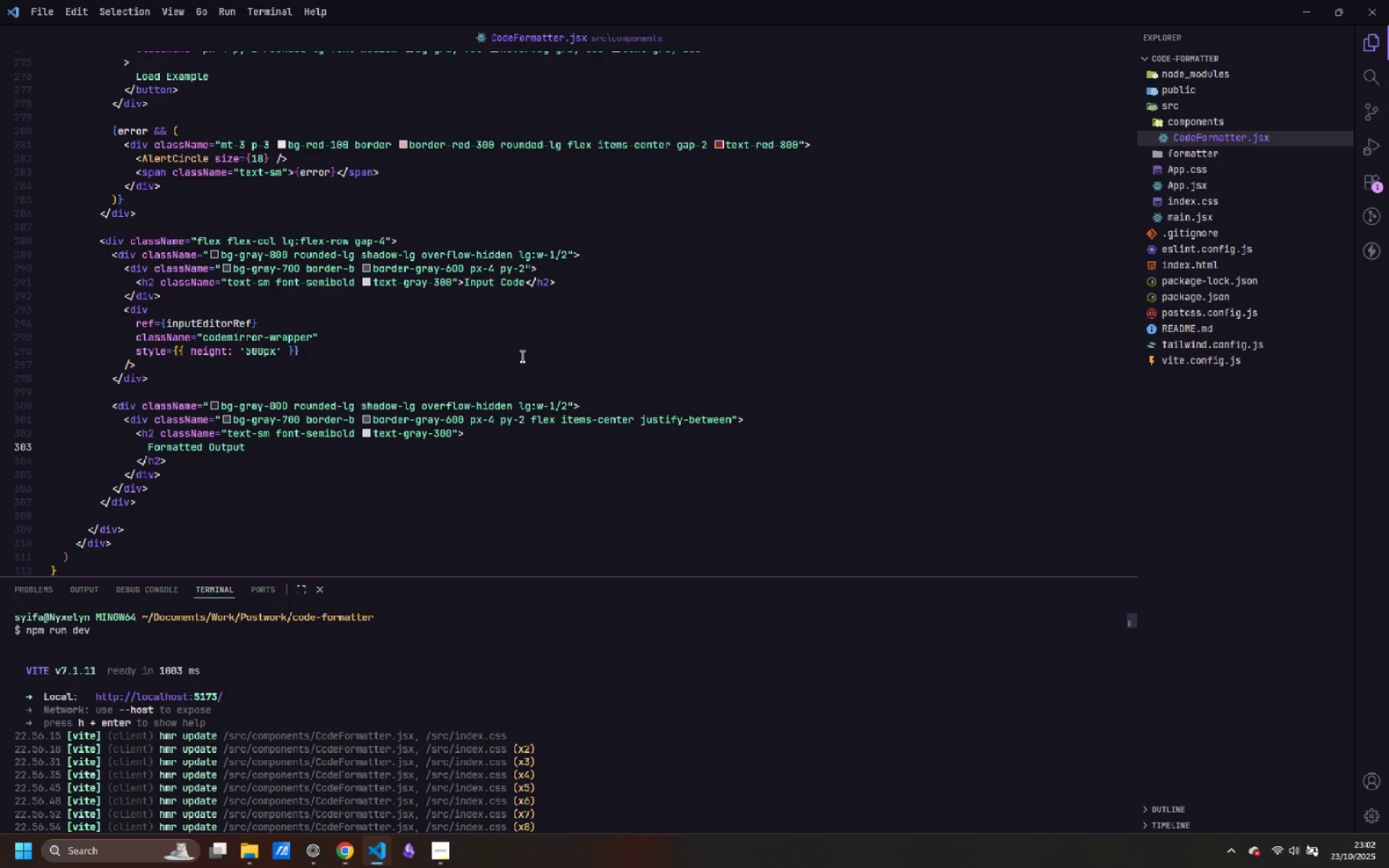 
key(ArrowDown)
 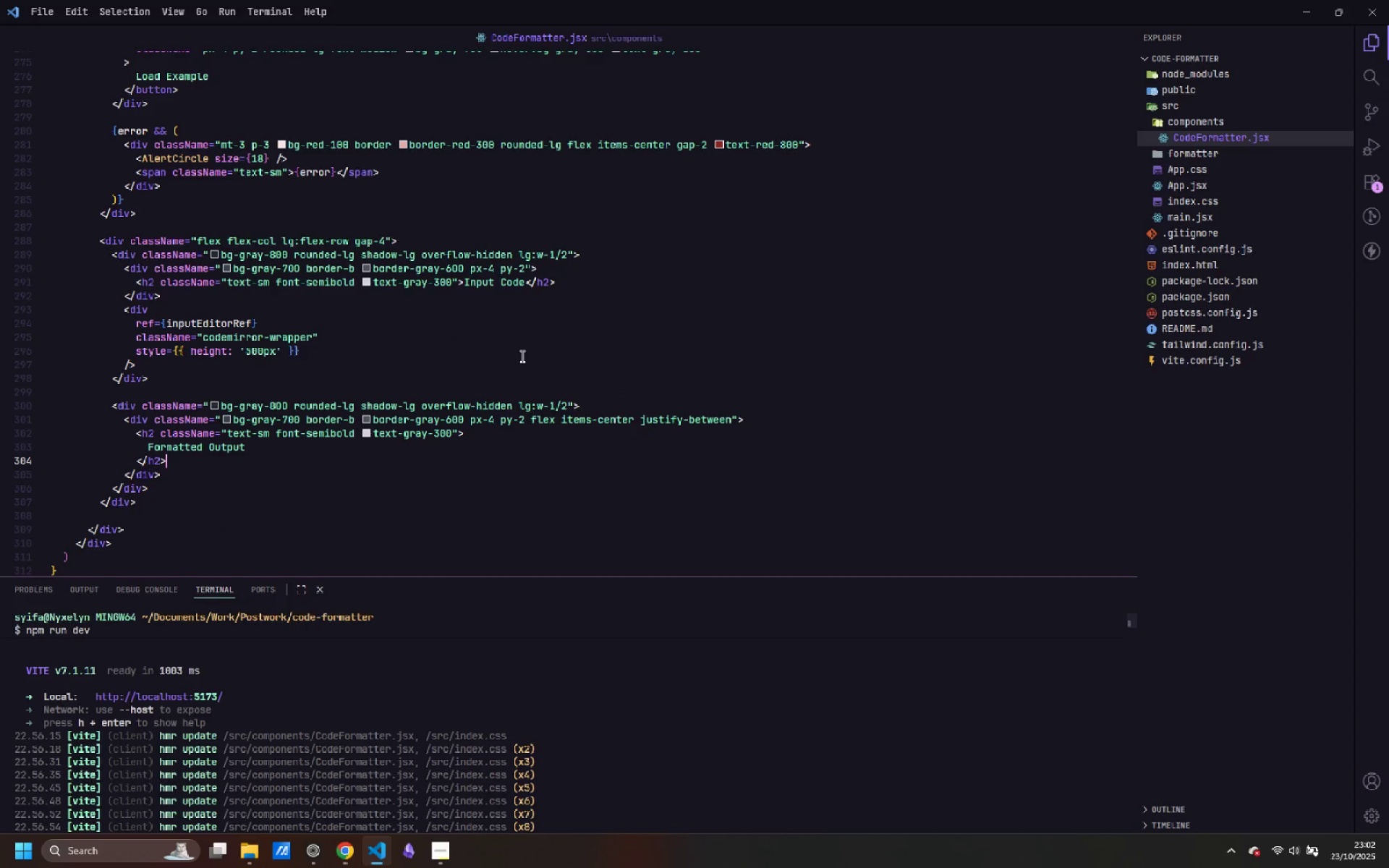 
key(Enter)
 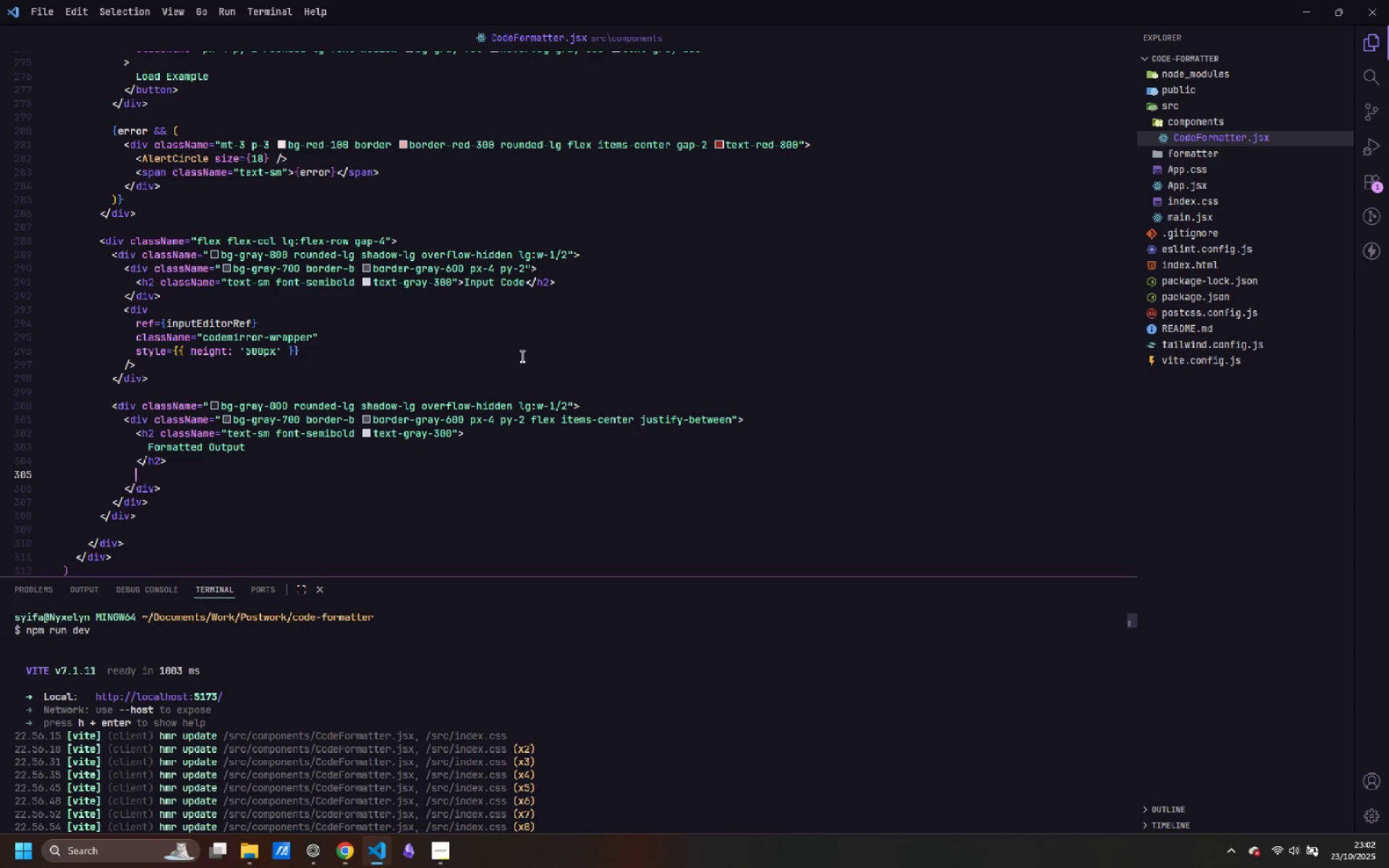 
key(Shift+BracketLeft)
 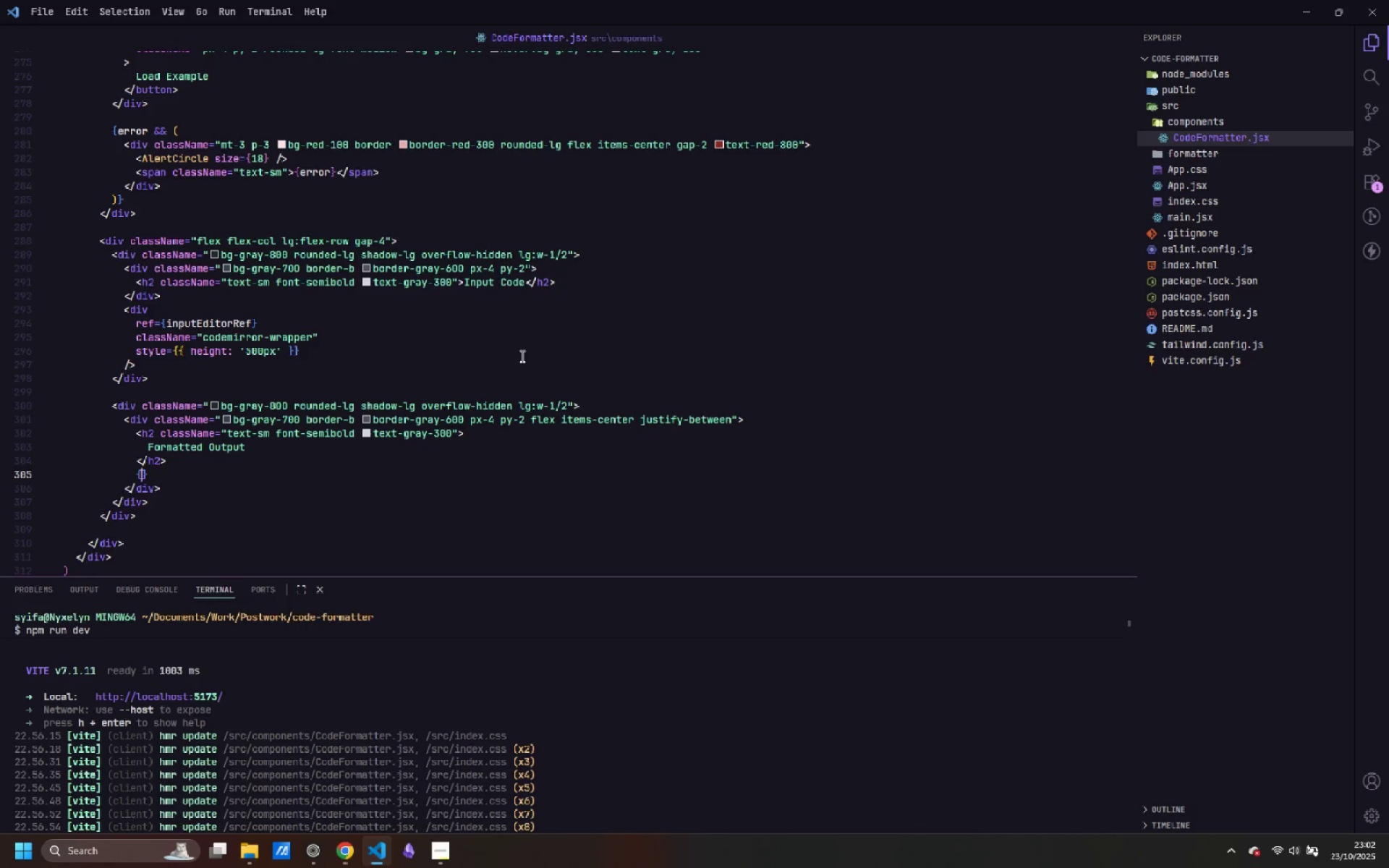 
key(Shift+BracketRight)
 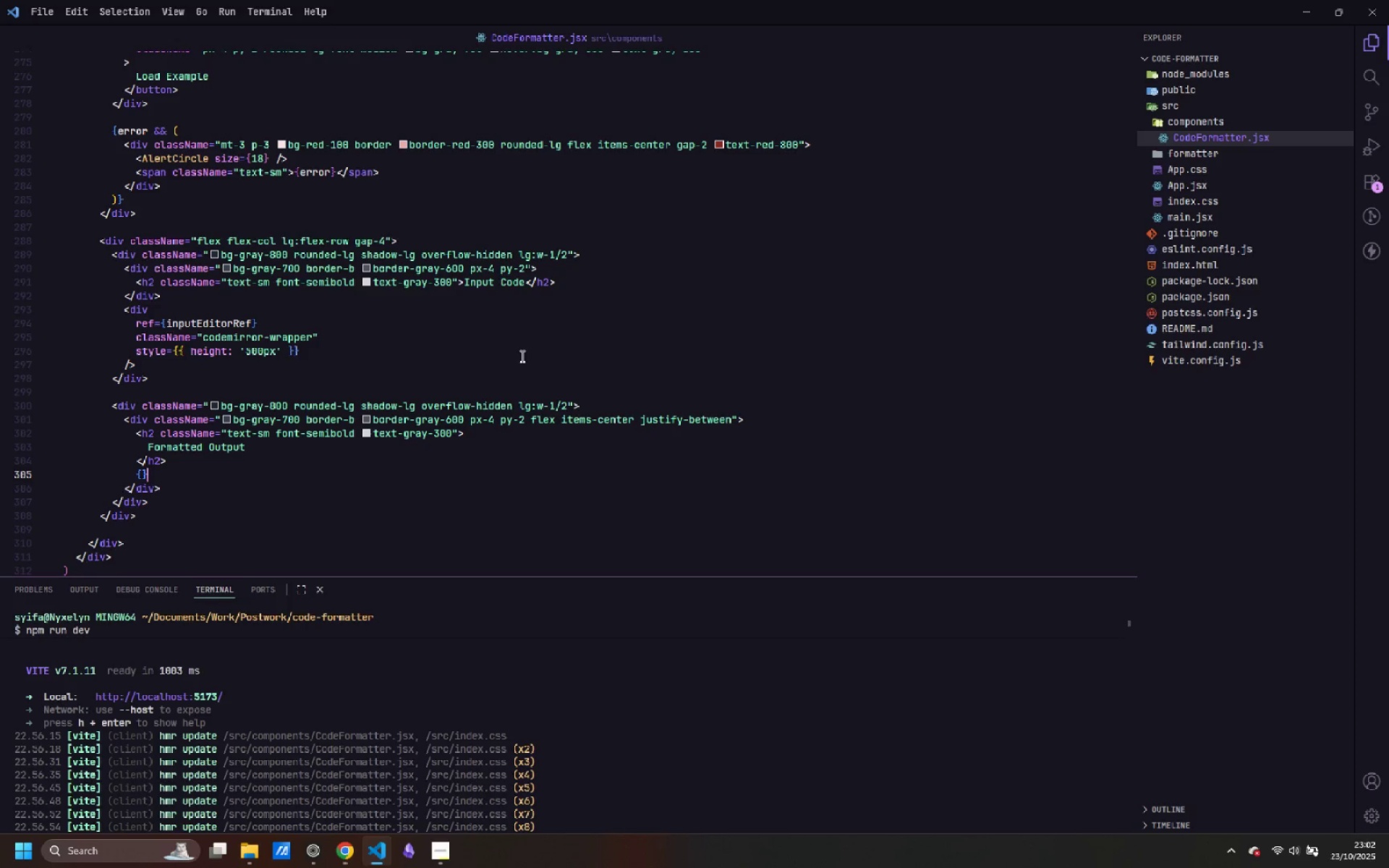 
key(ArrowLeft)
 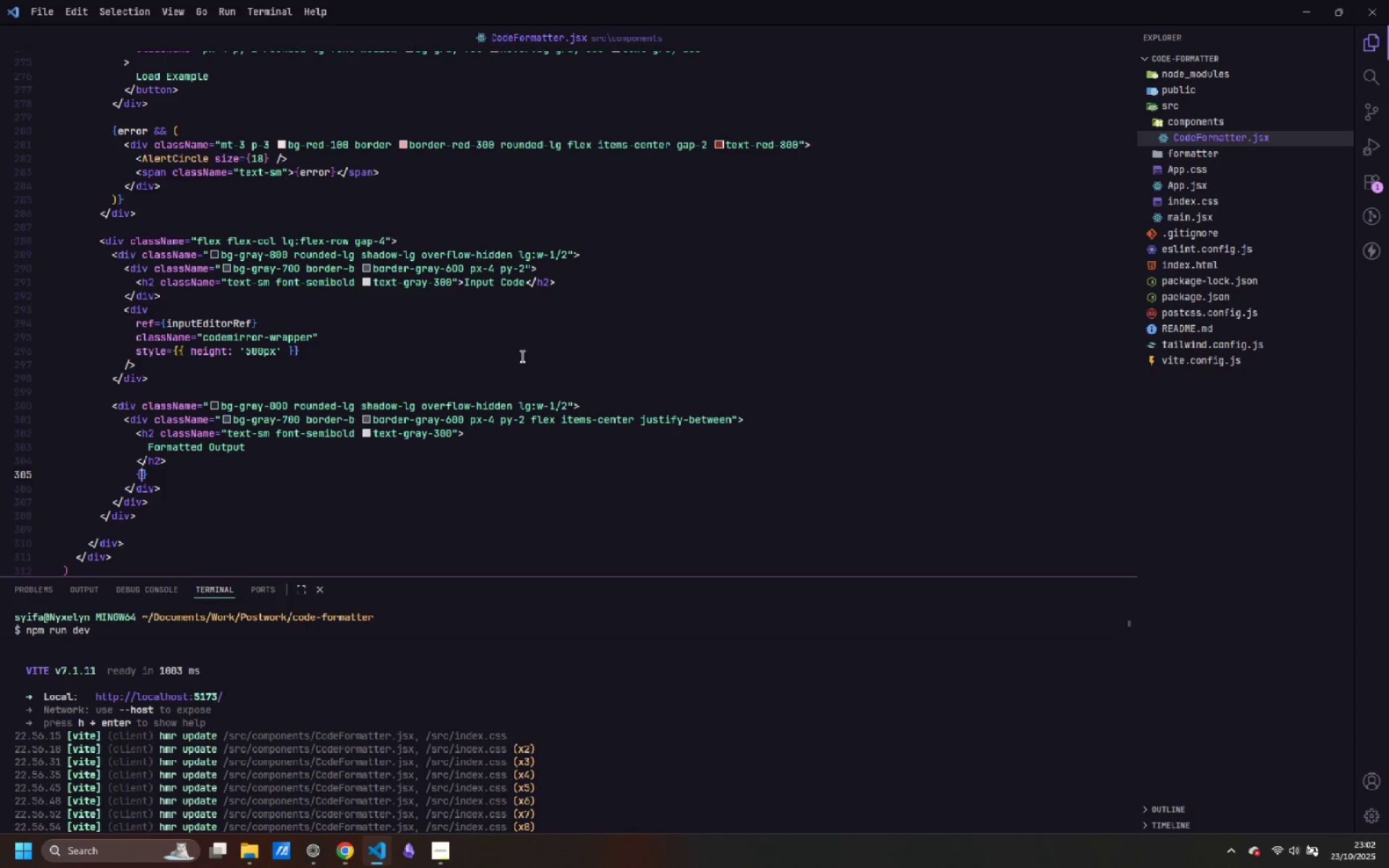 
wait(5.23)
 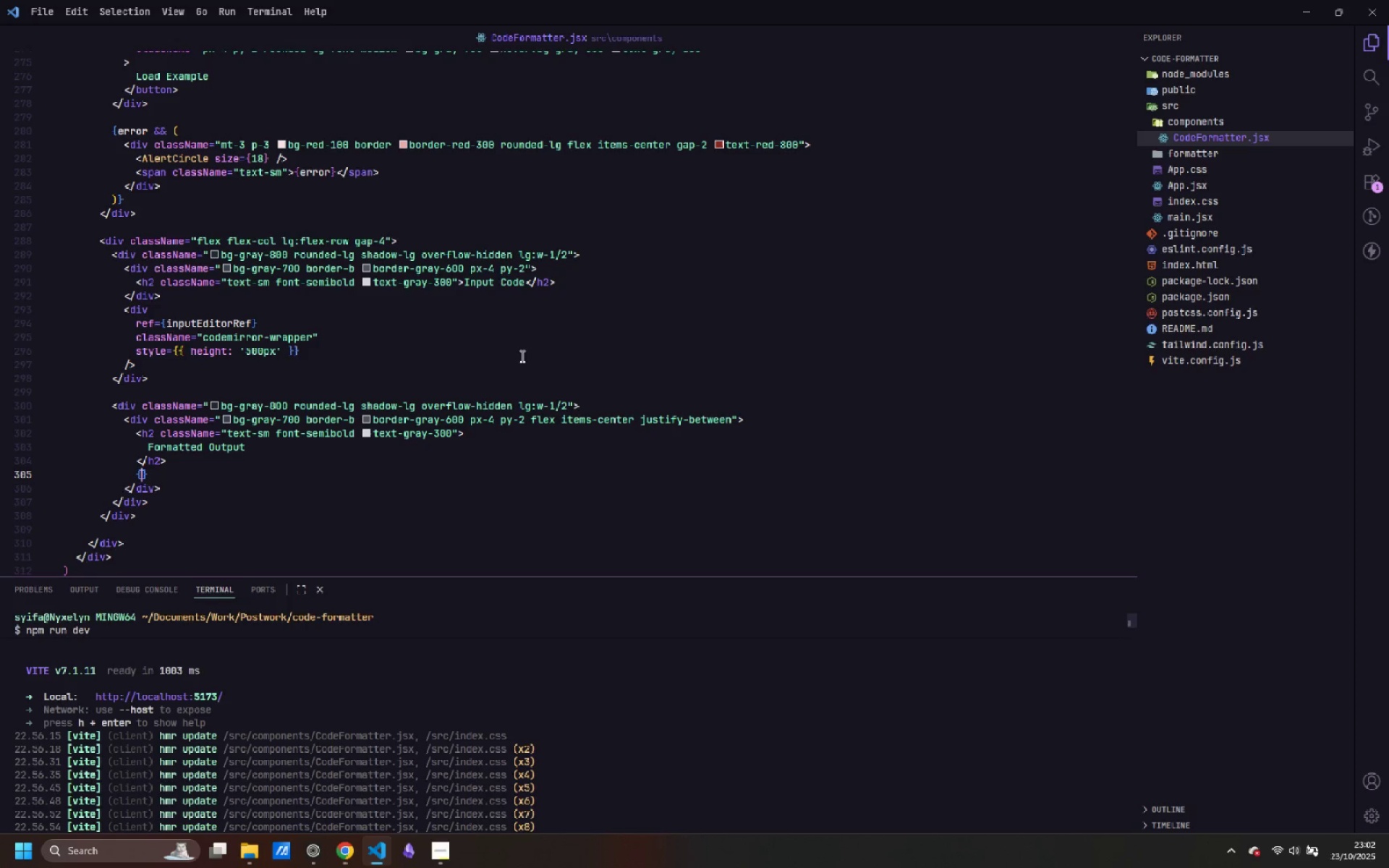 
key(Enter)
 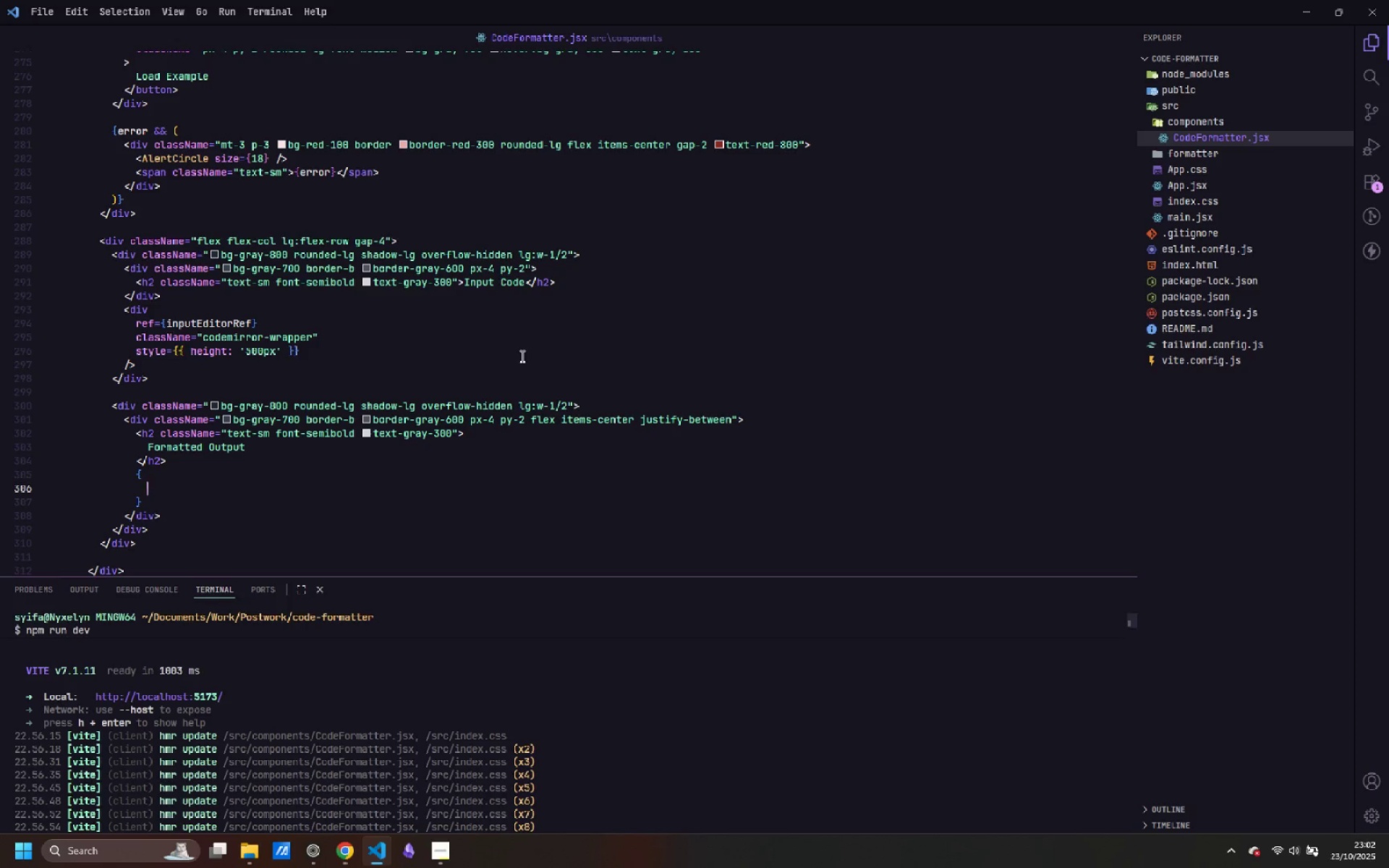 
key(ArrowUp)
 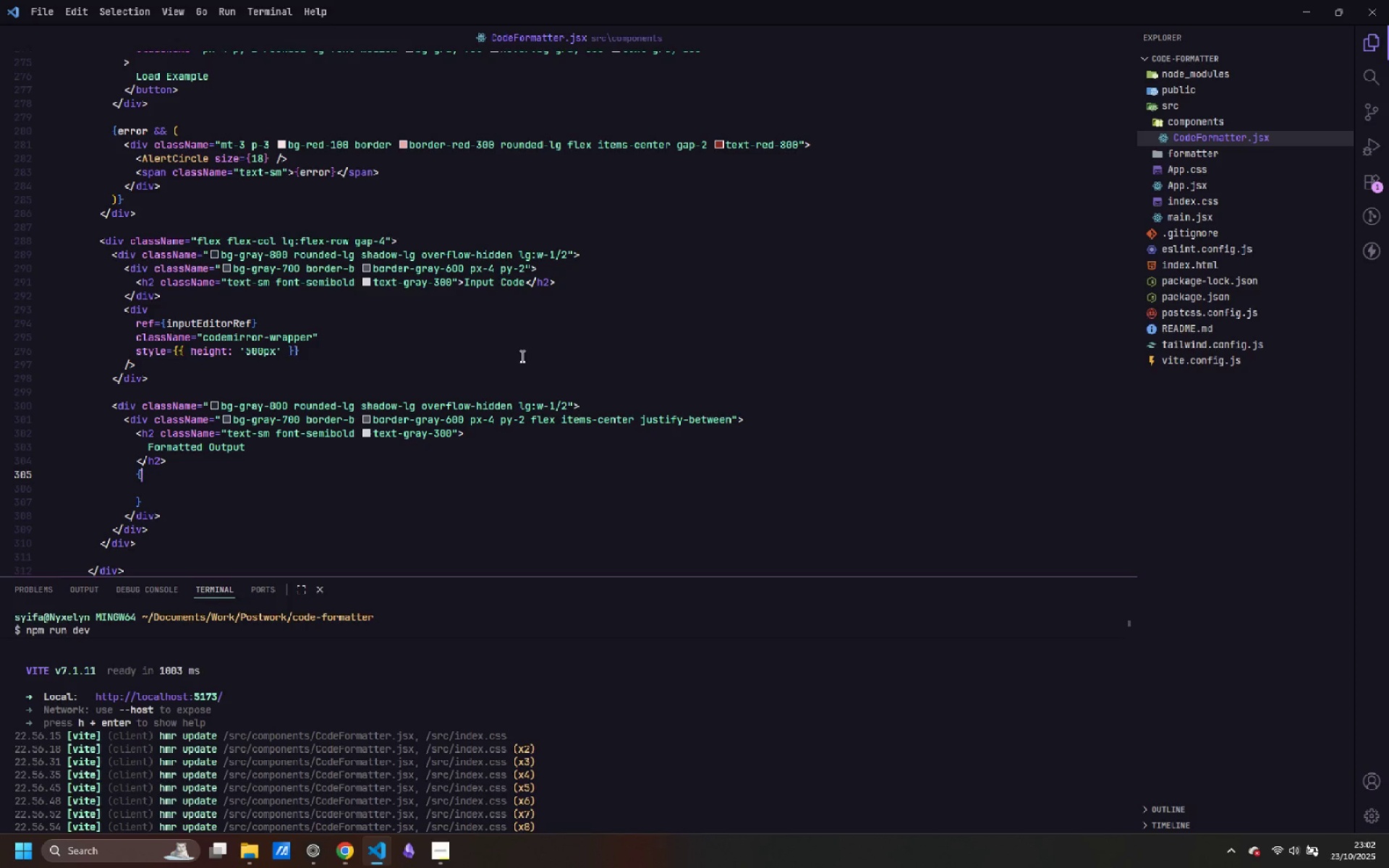 
key(Control+Z)
 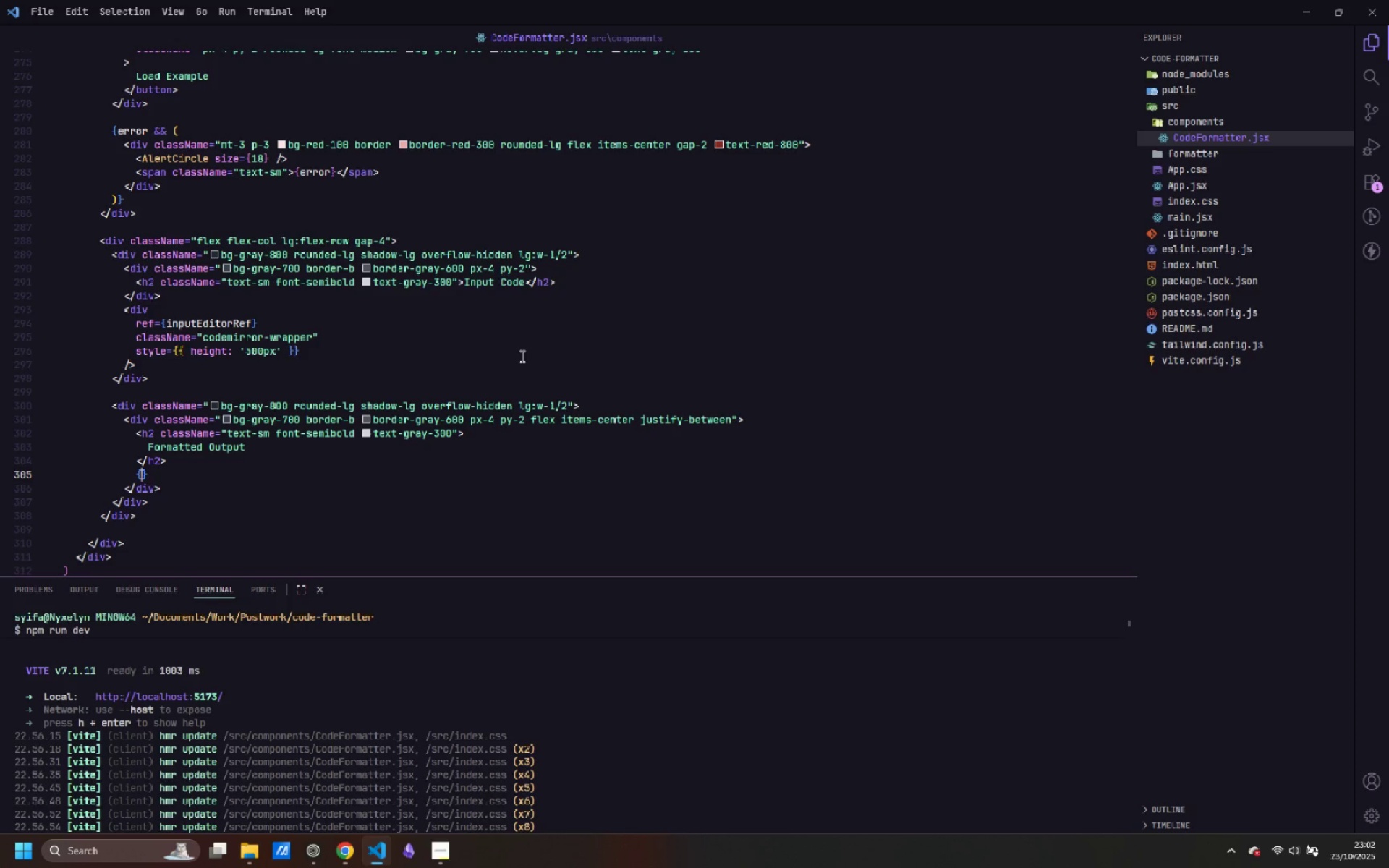 
key(Space)
 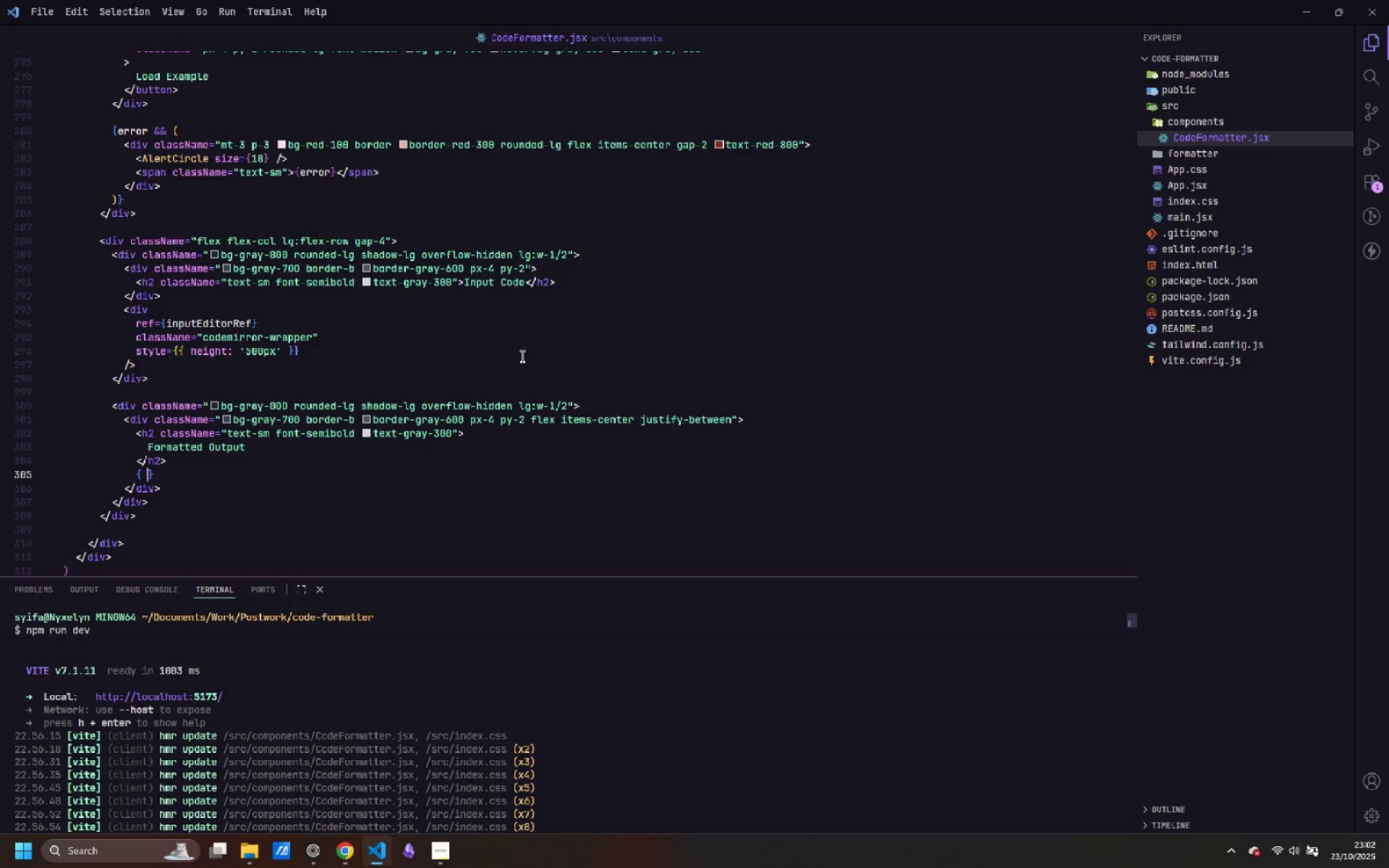 
key(Space)
 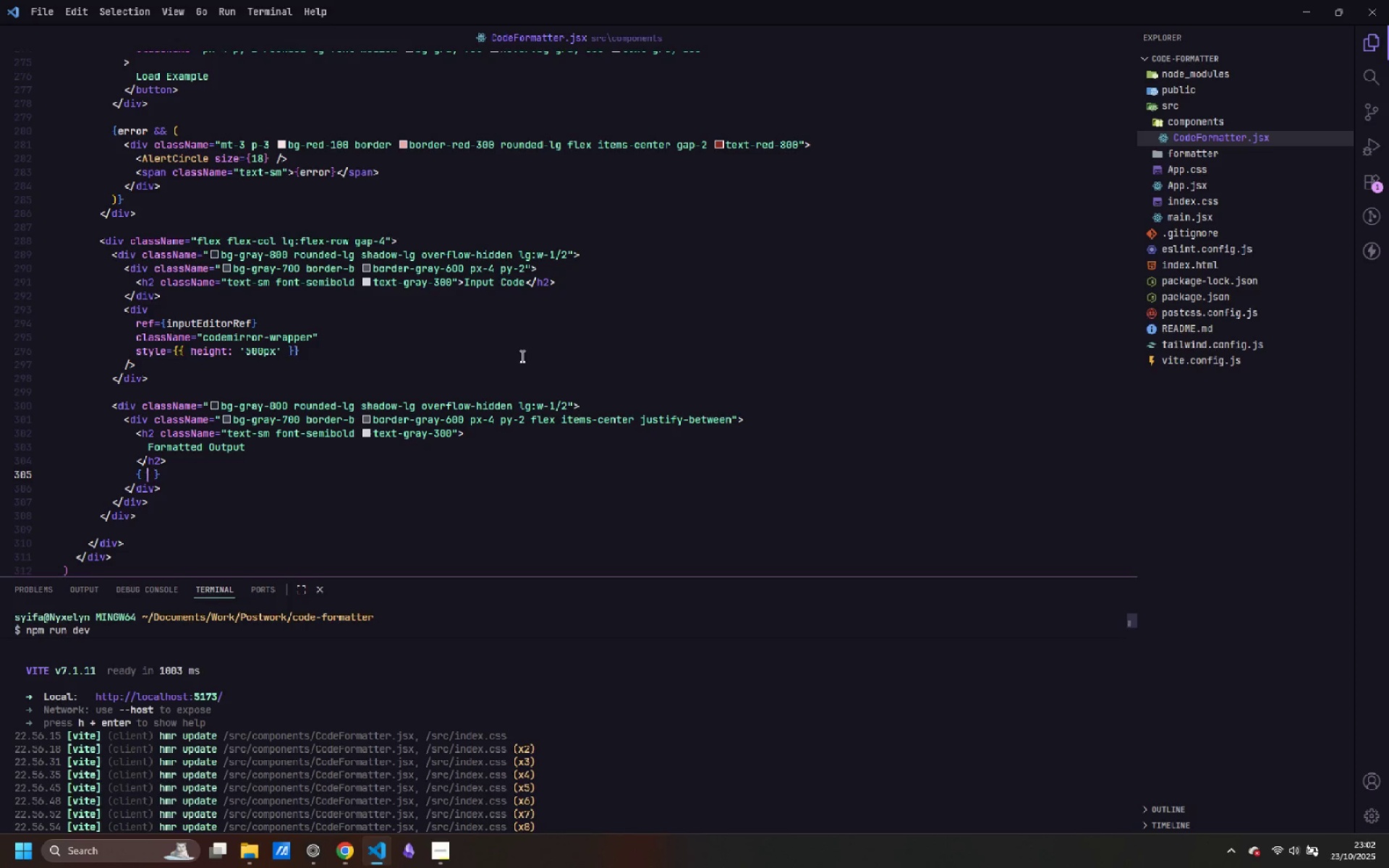 
key(ArrowLeft)
 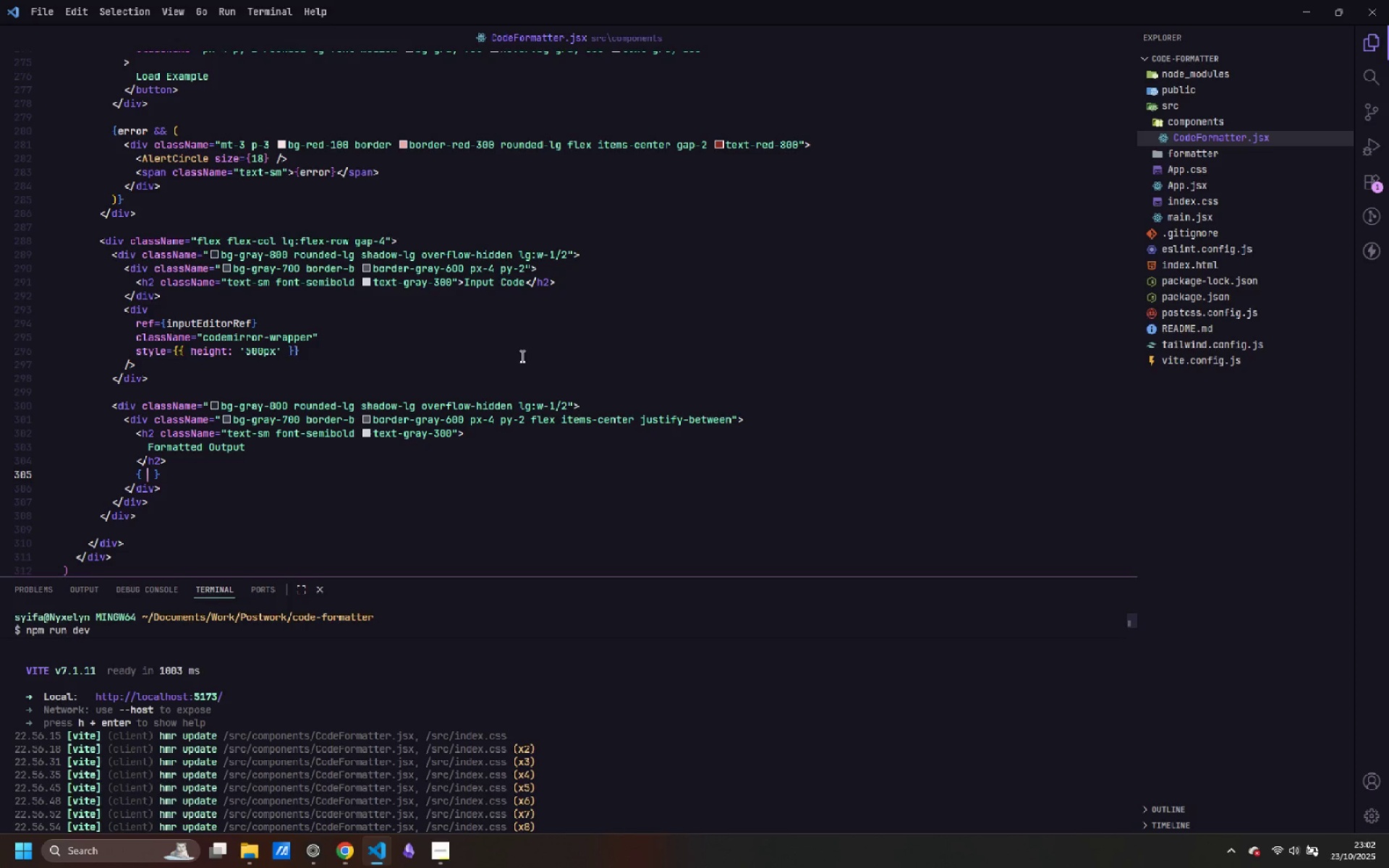 
type(outputViewRef.current?.state.doc.toString() && ()
 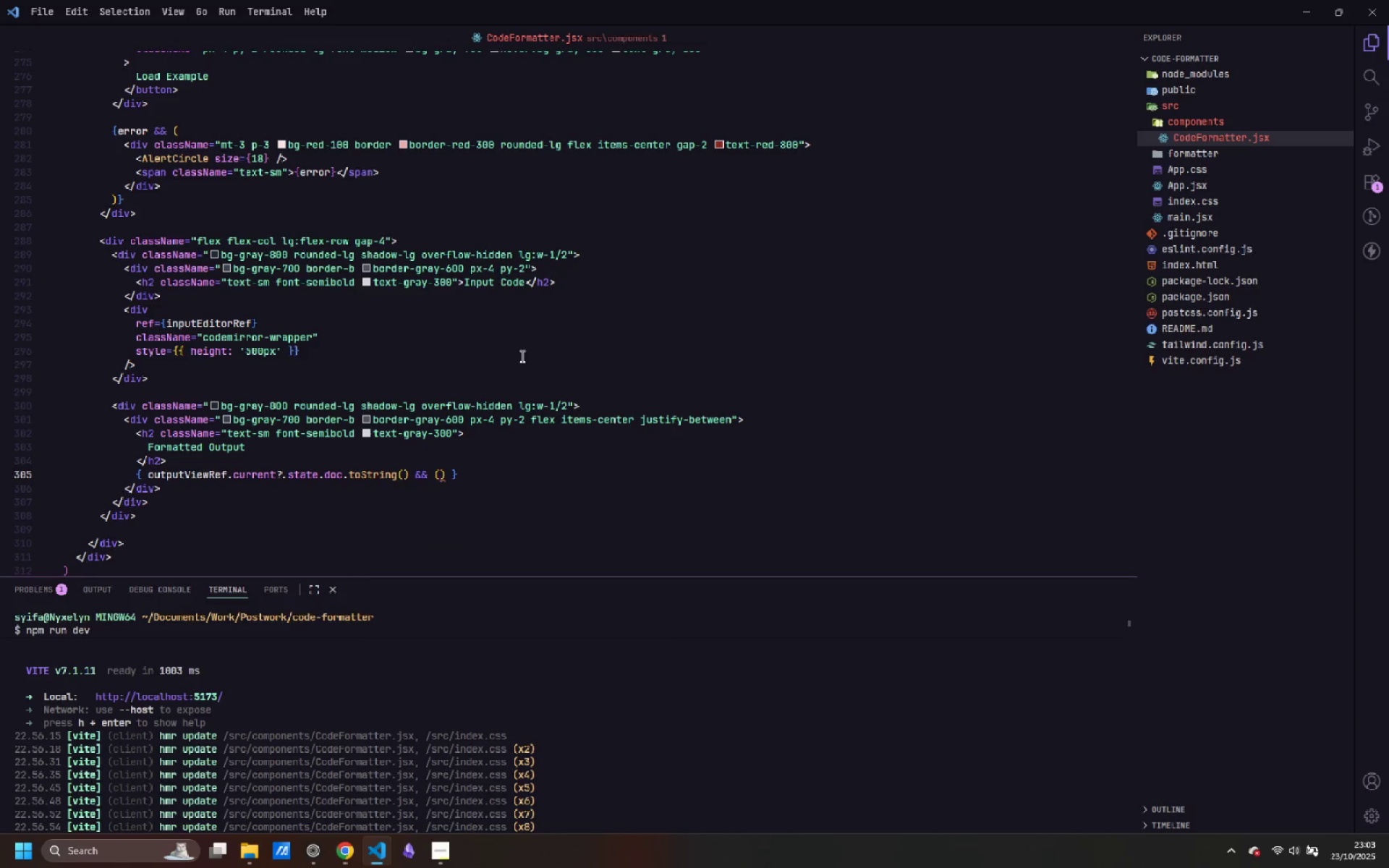 
key(Enter)
 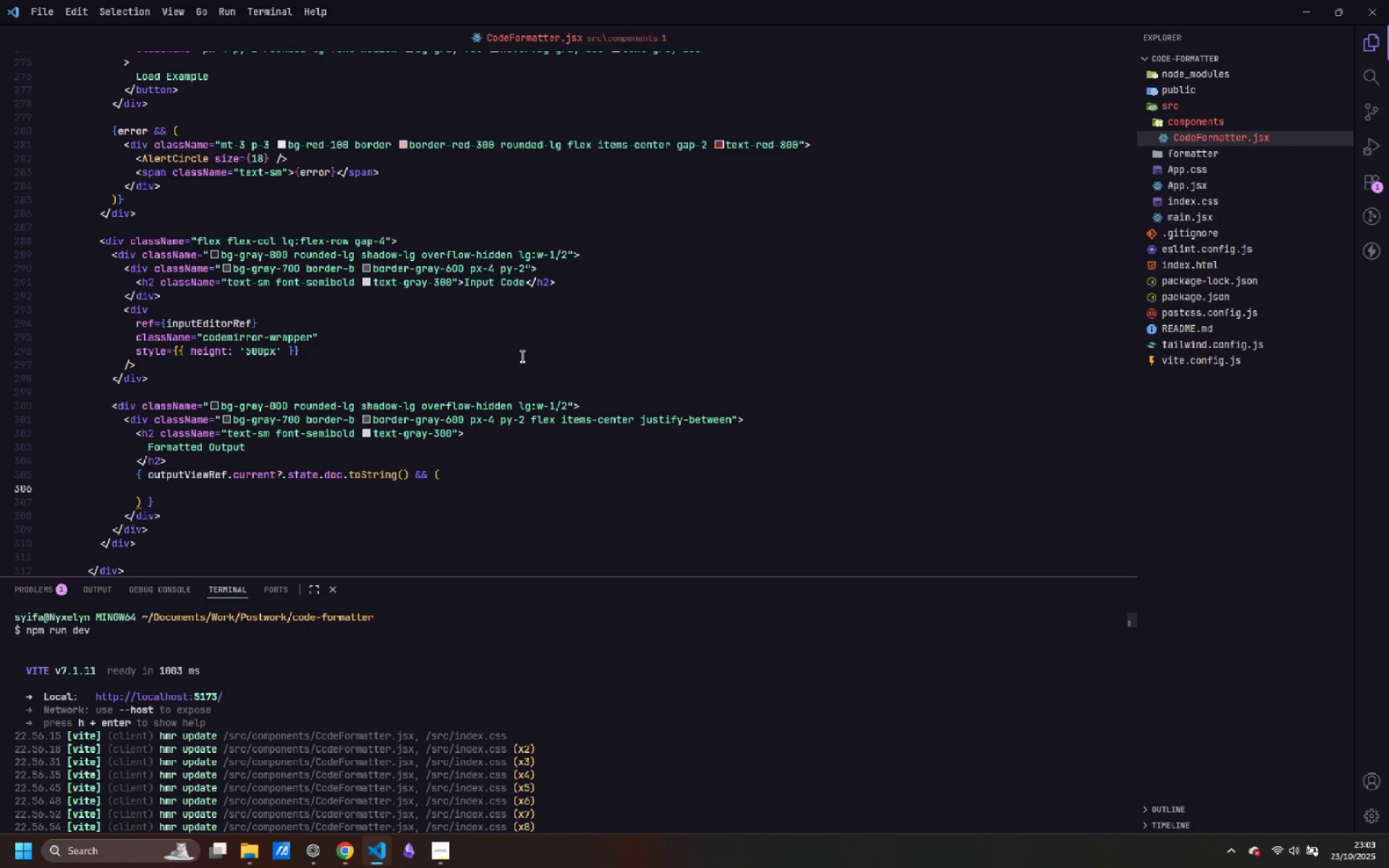 
key(ArrowDown)
 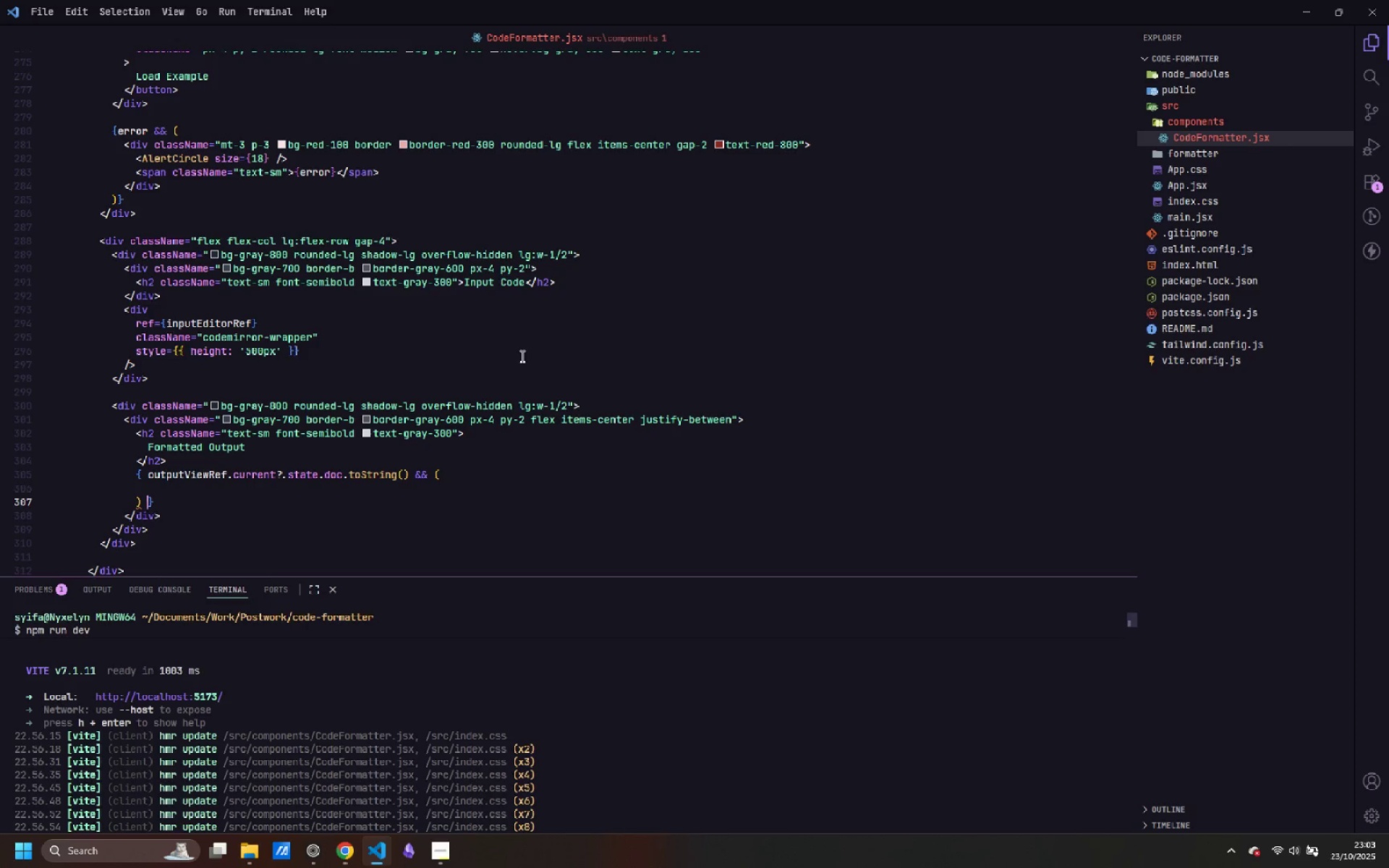 
key(Backspace)
 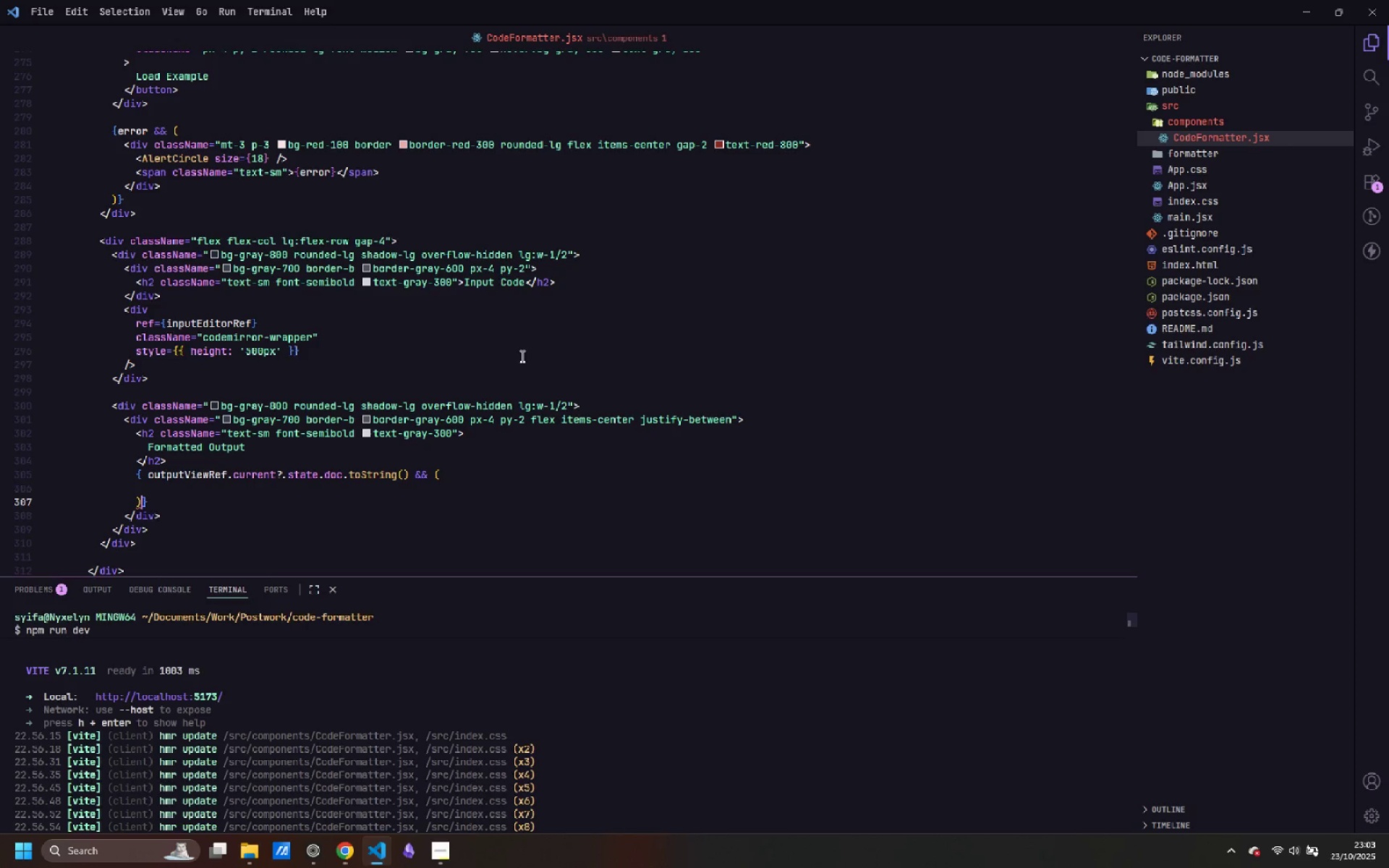 
key(ArrowUp)
 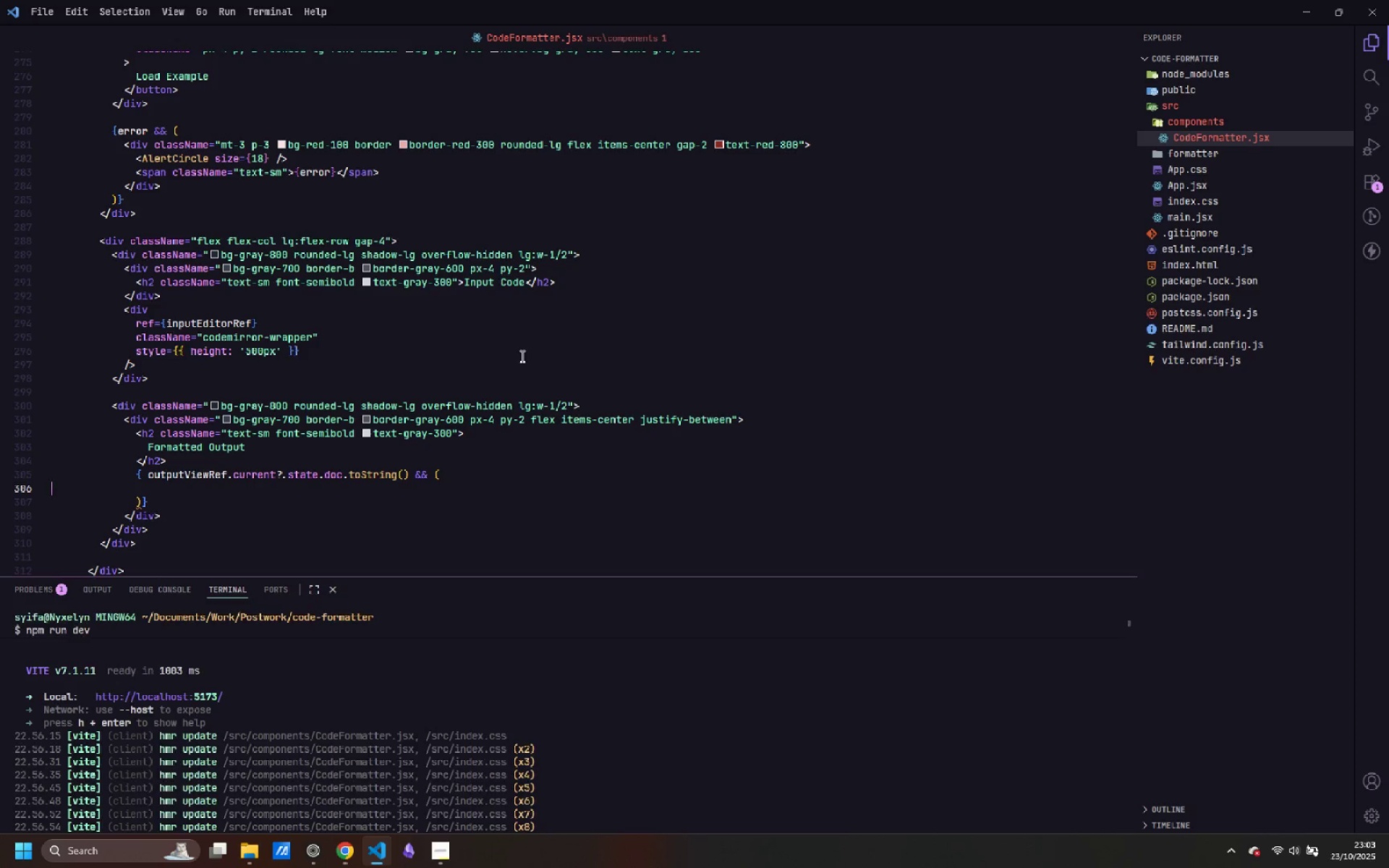 
key(Tab)
 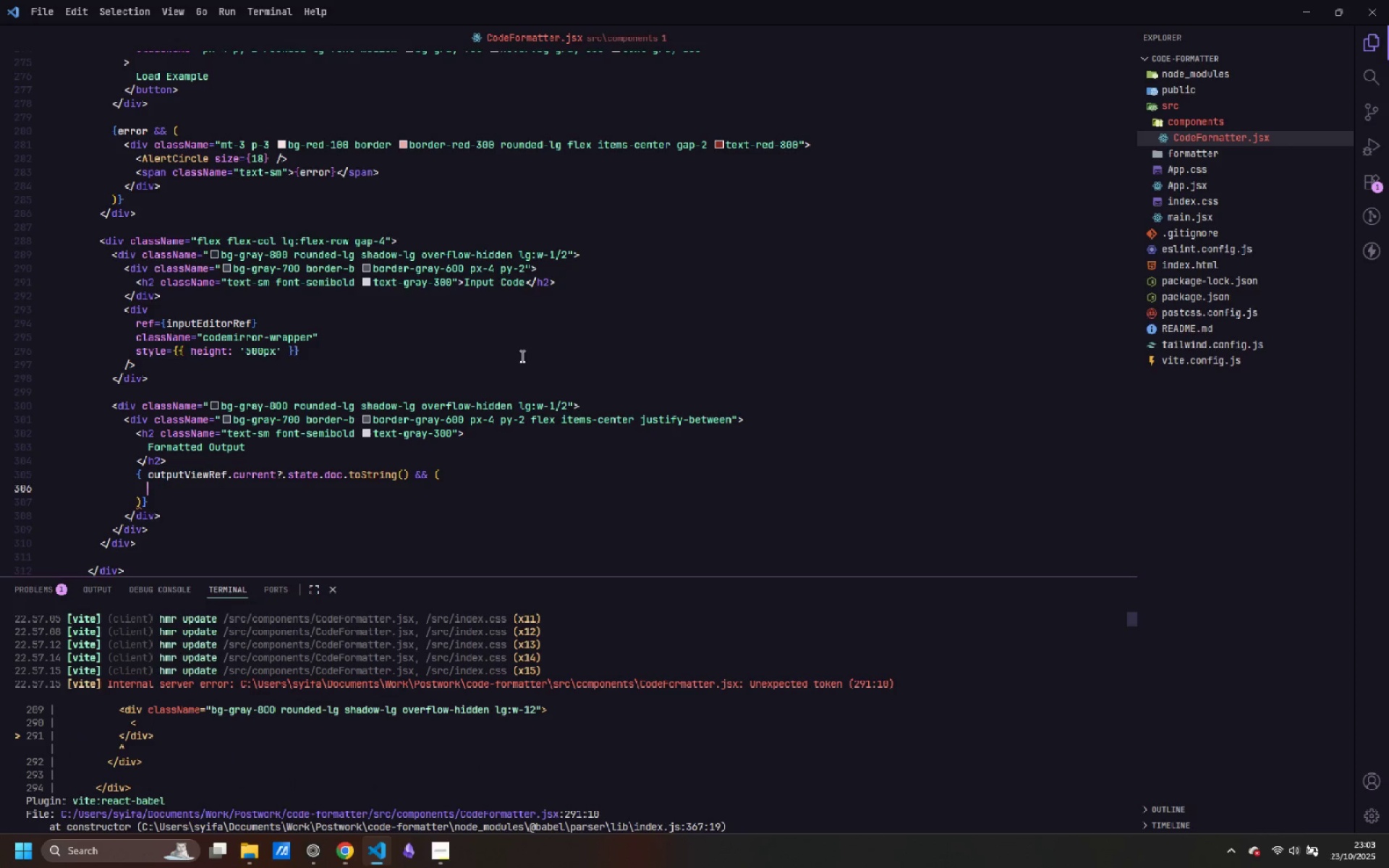 
key(ArrowUp)
 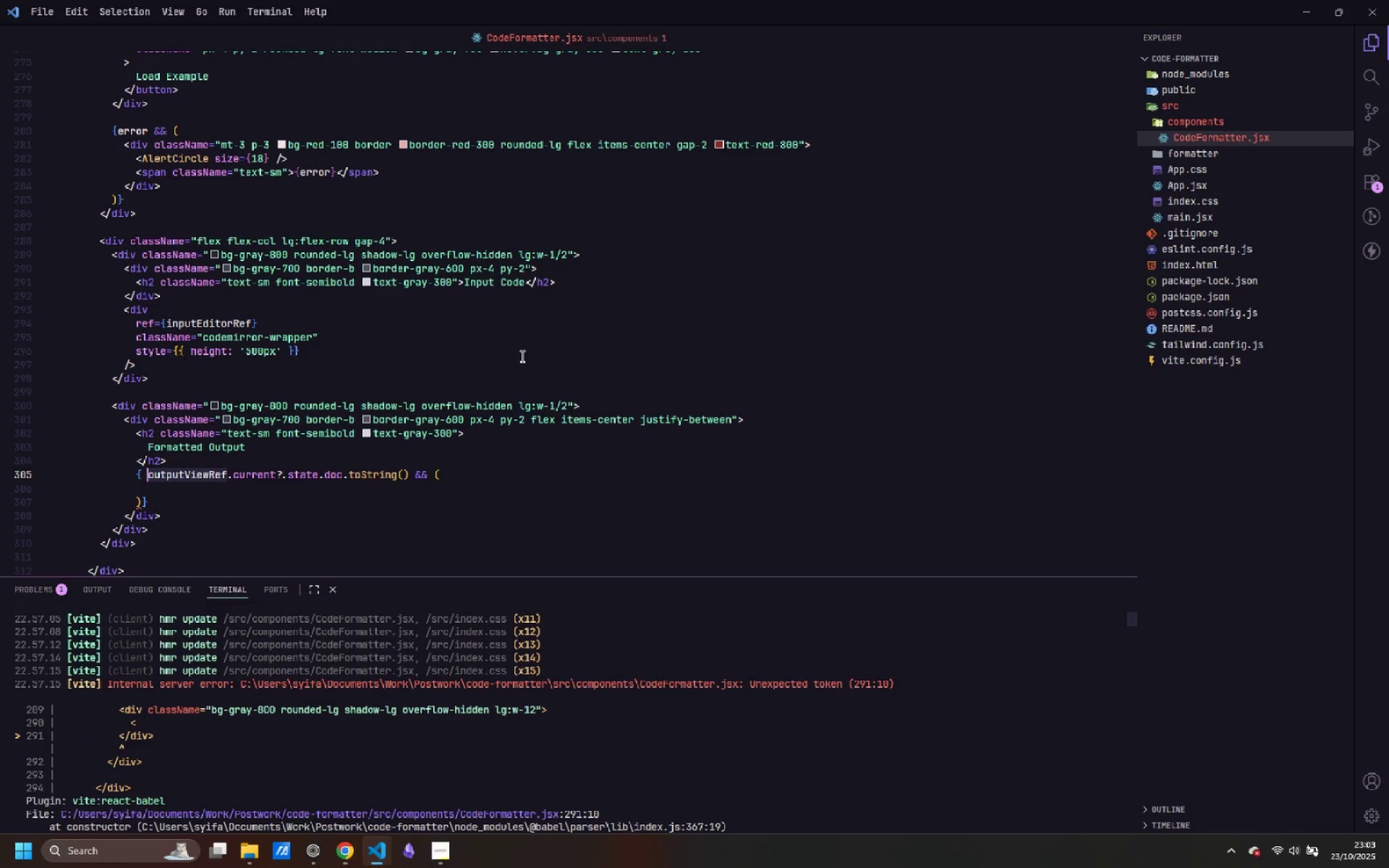 
key(Backspace)
 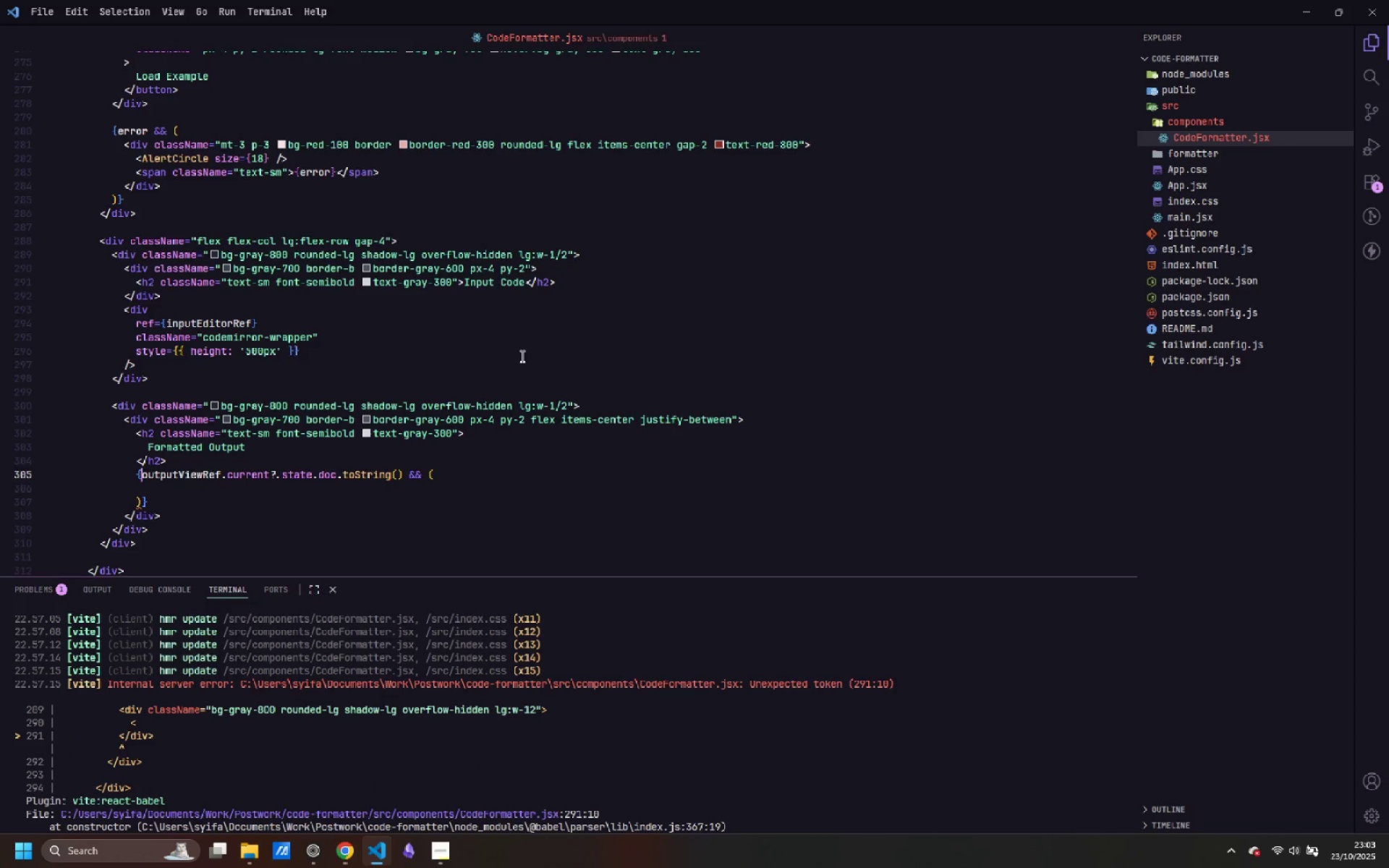 
key(ArrowDown)
 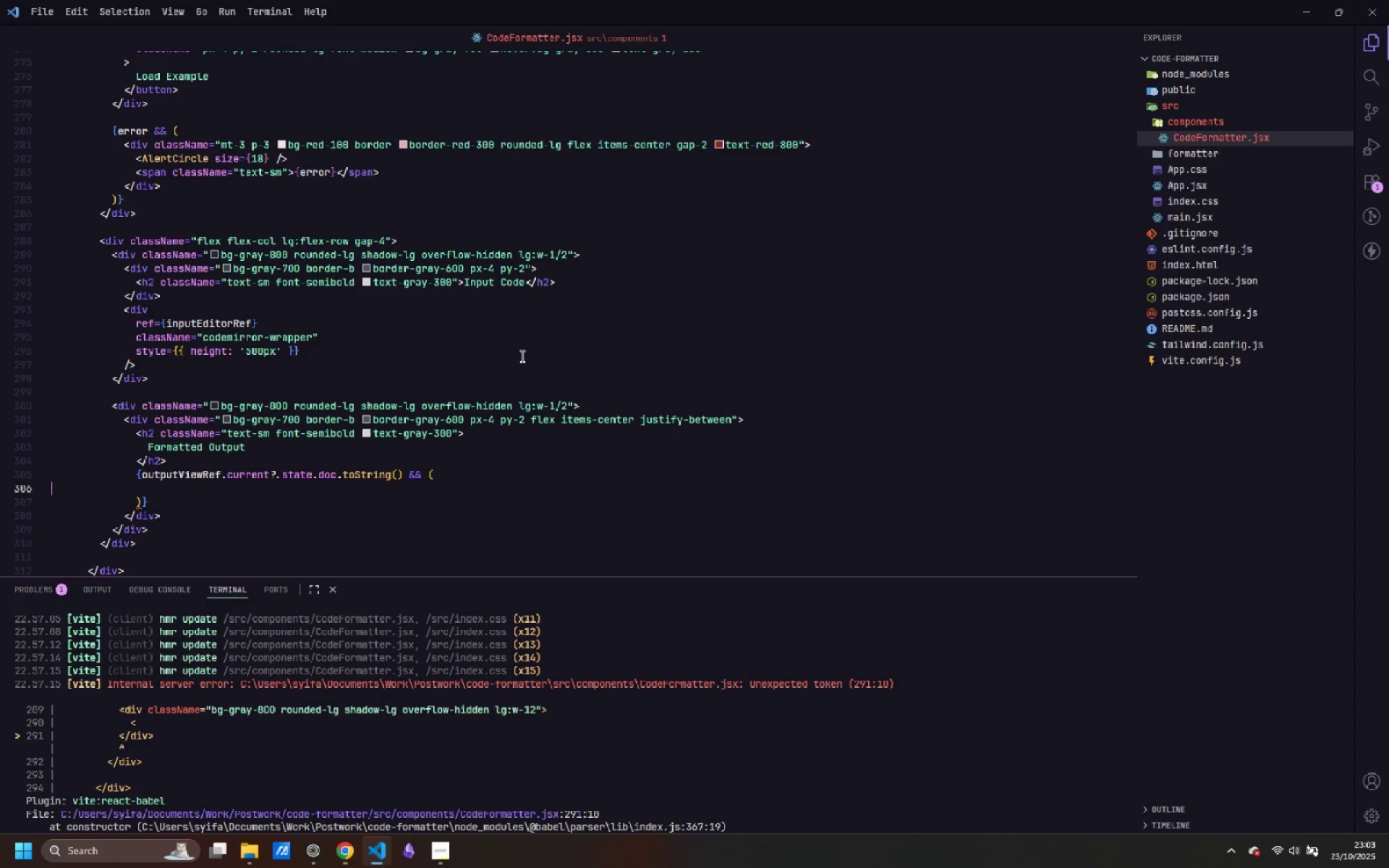 
key(Tab)
type(<button>)
 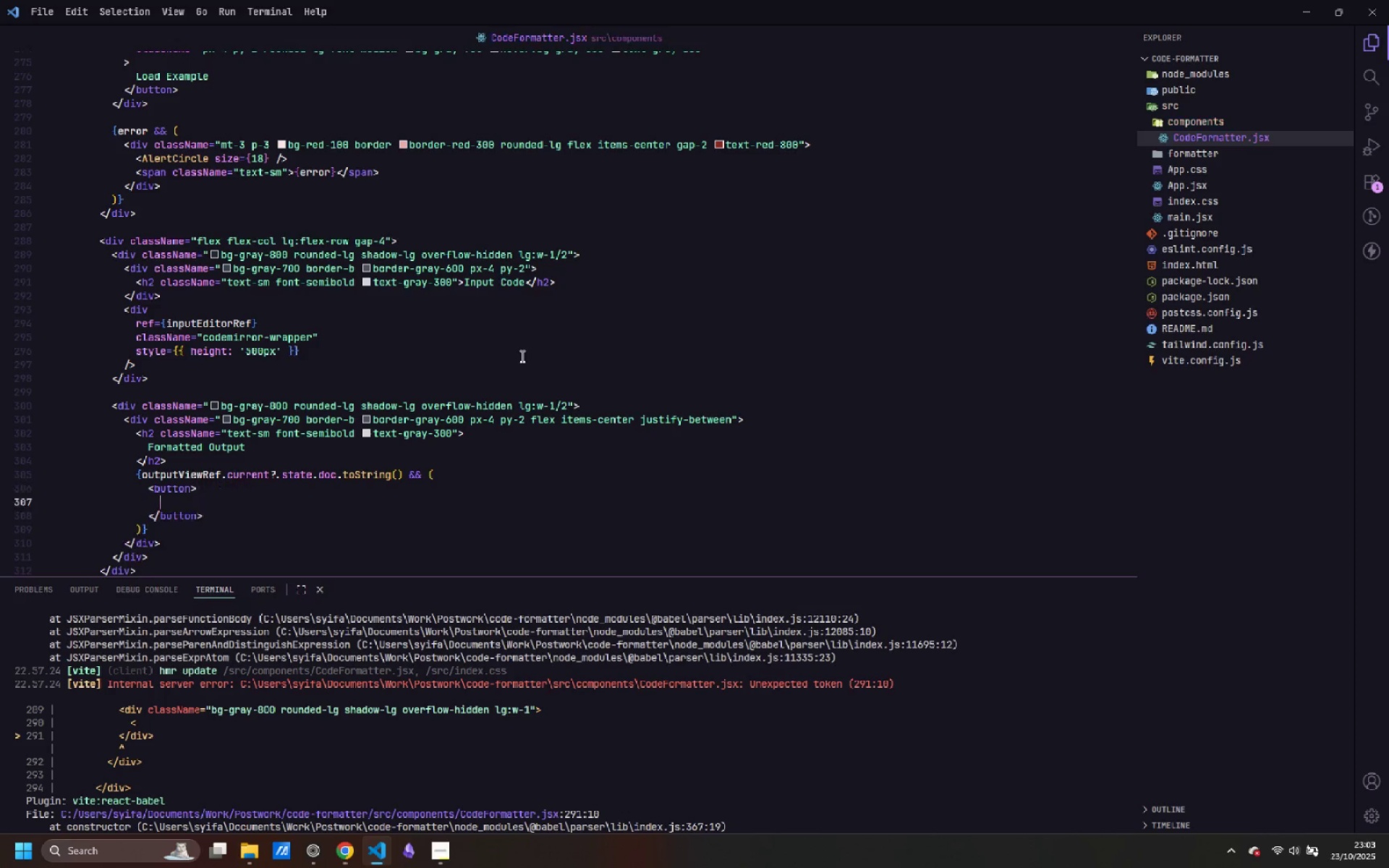 
 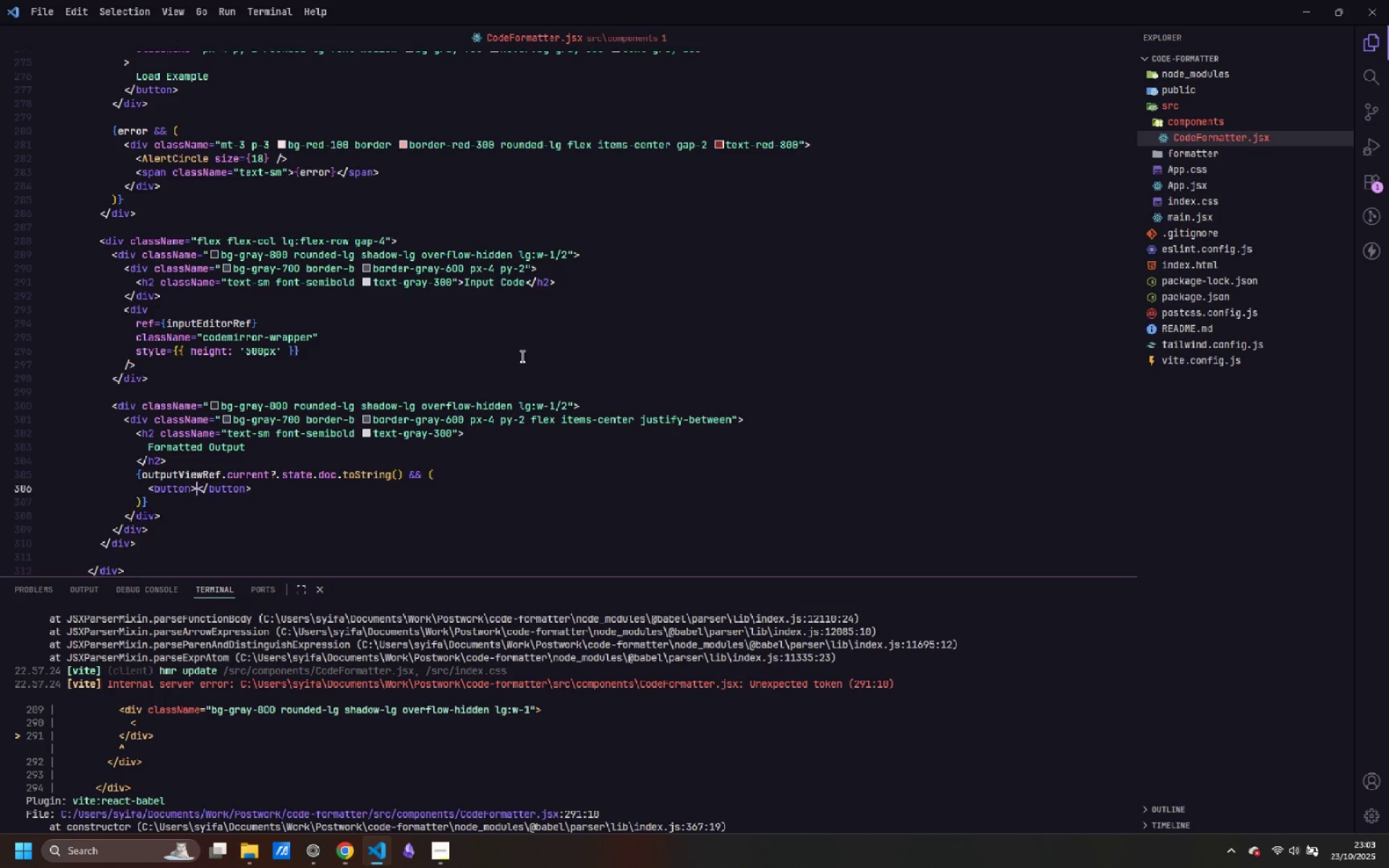 
key(Enter)
 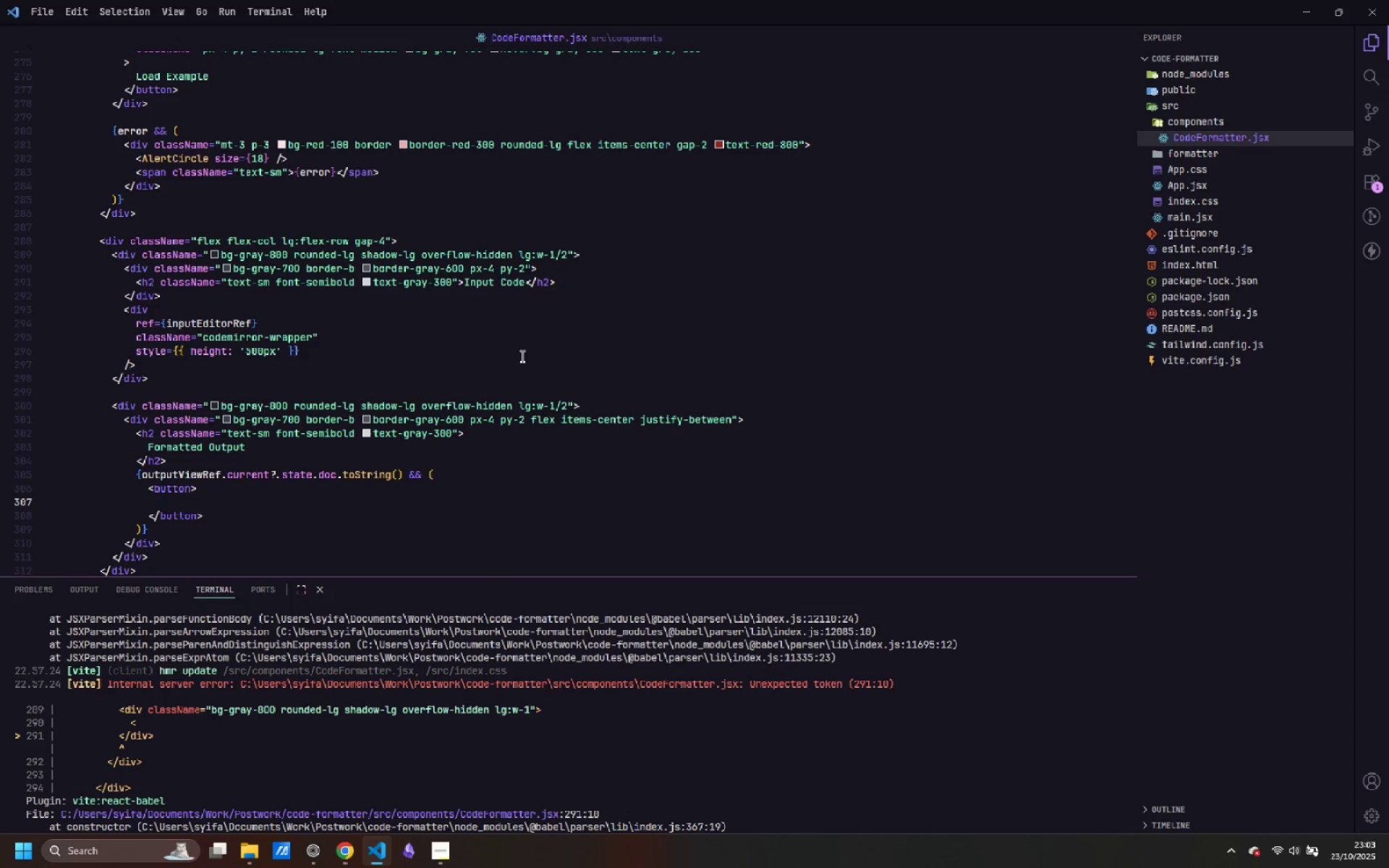 
key(ArrowUp)
 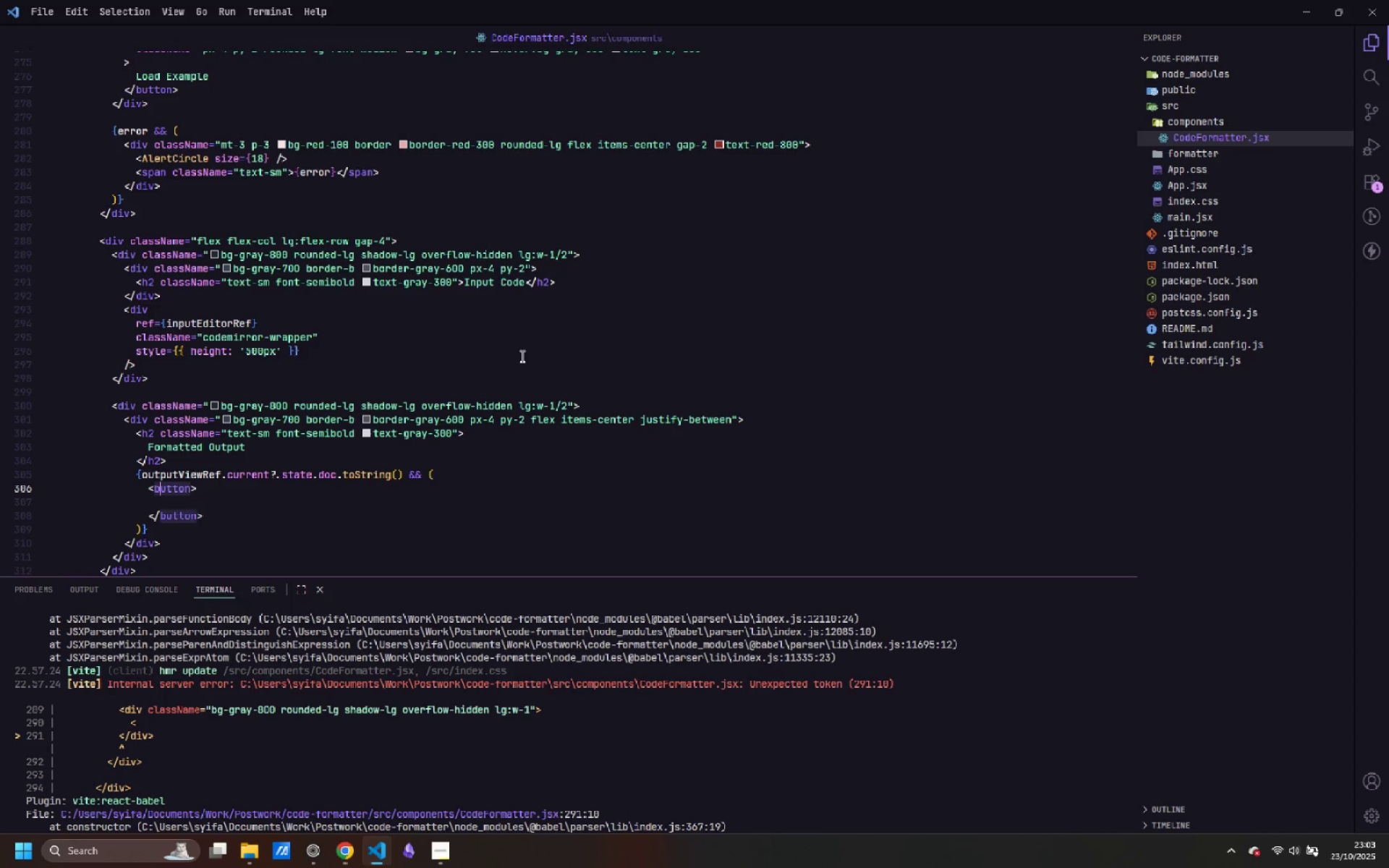 
key(Control+ArrowRight)
 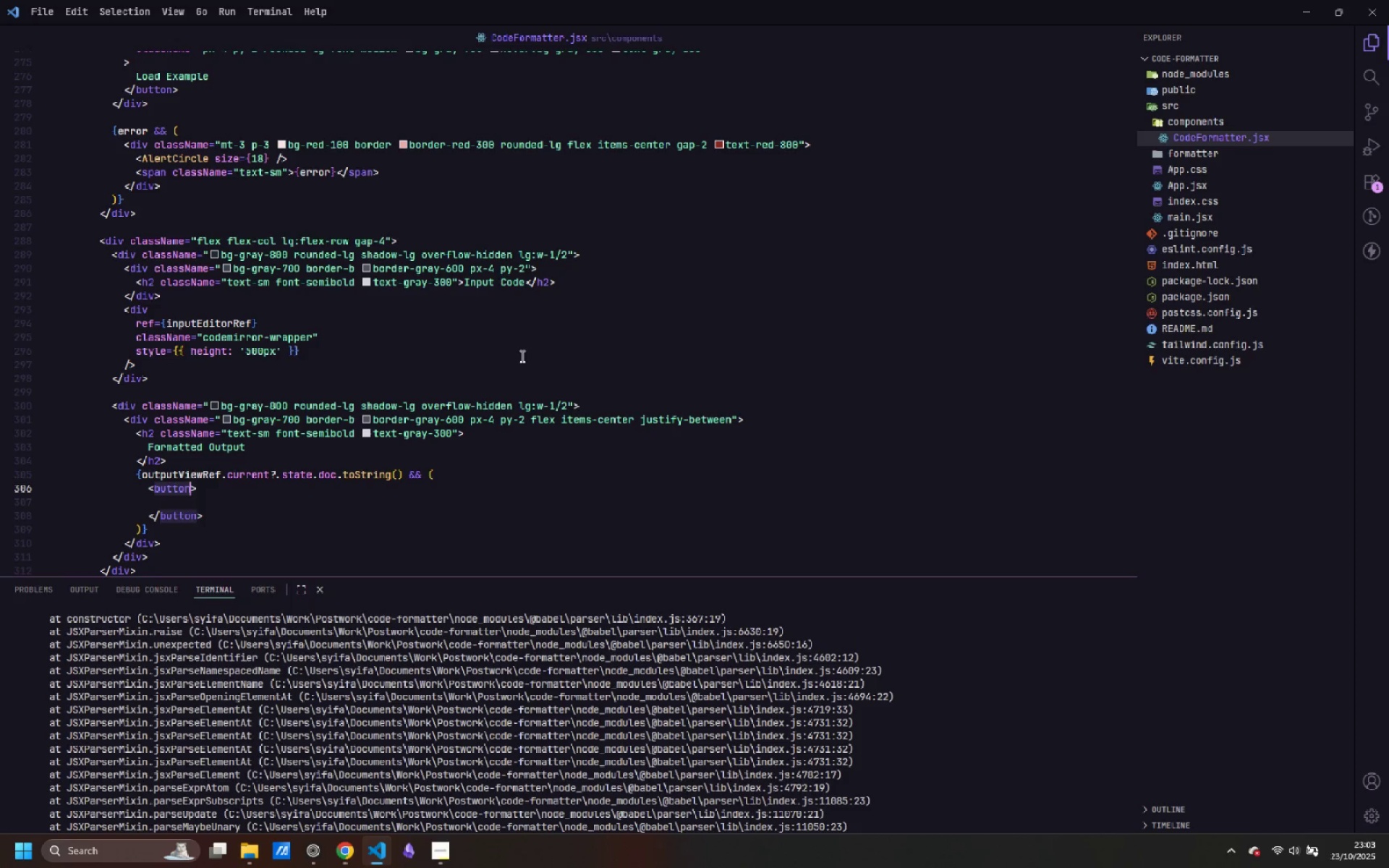 
key(Enter)
 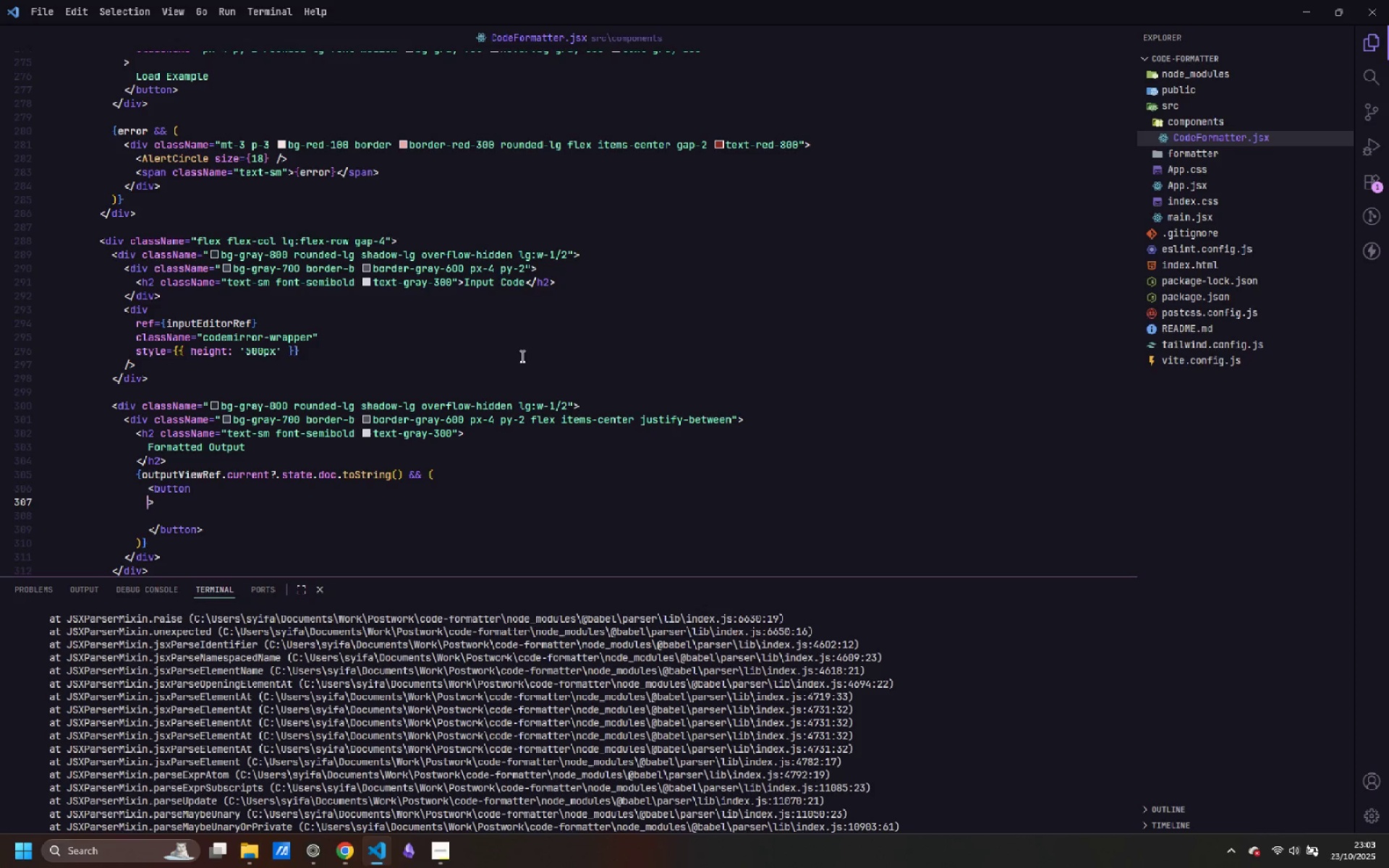 
key(Enter)
 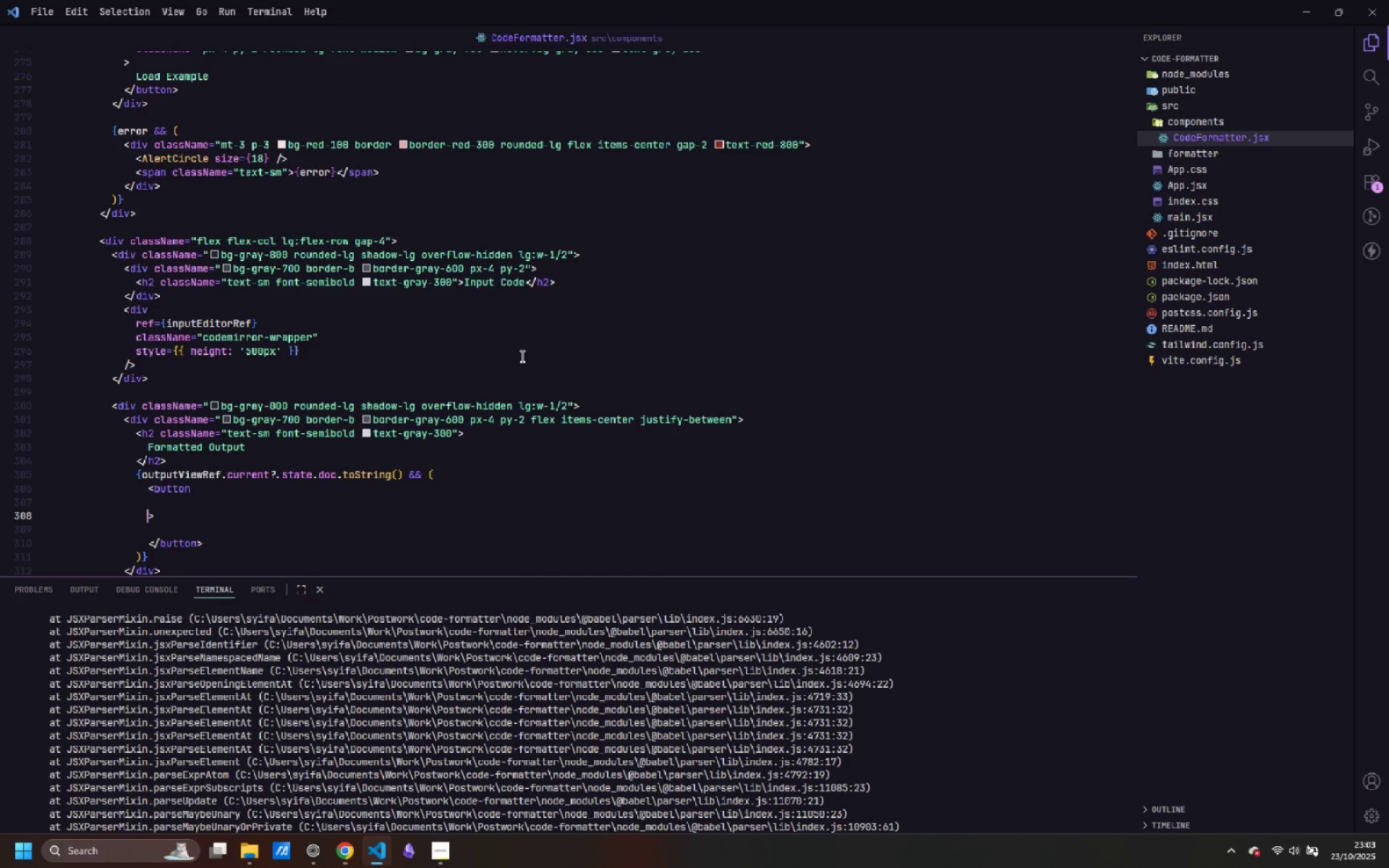 
key(ArrowUp)
 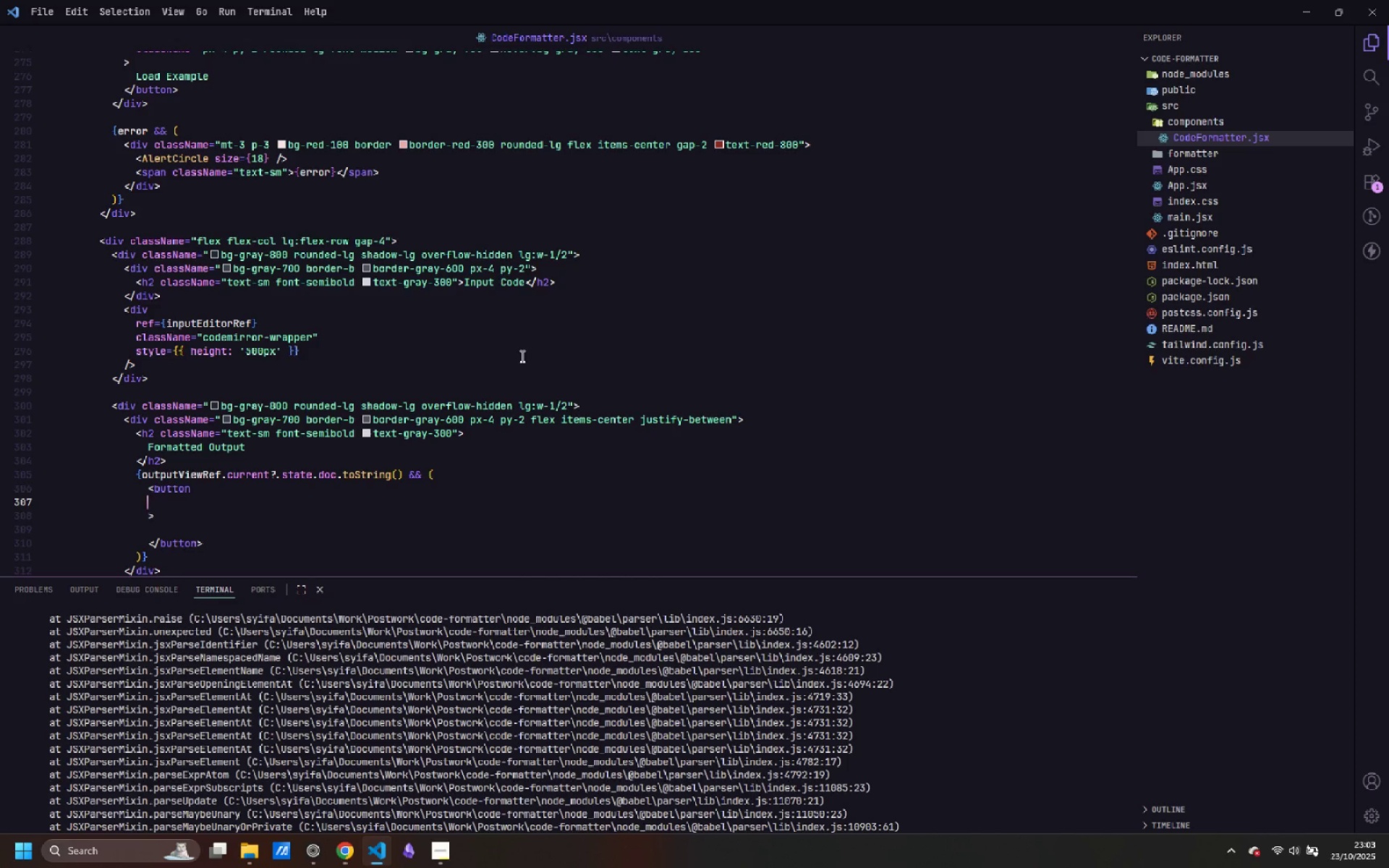 
key(Tab)
type(onClick={})
 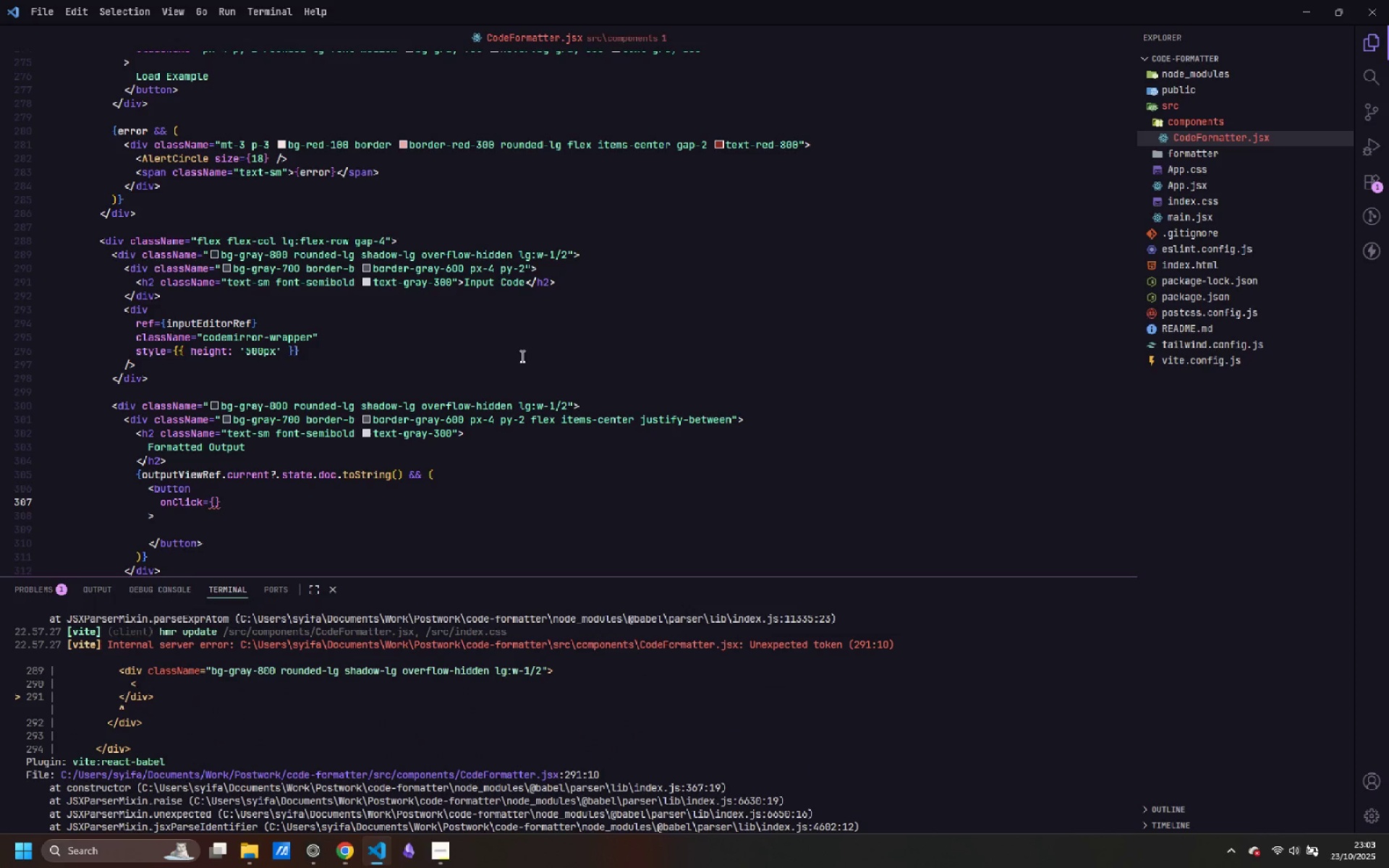 
key(ArrowLeft)
 